 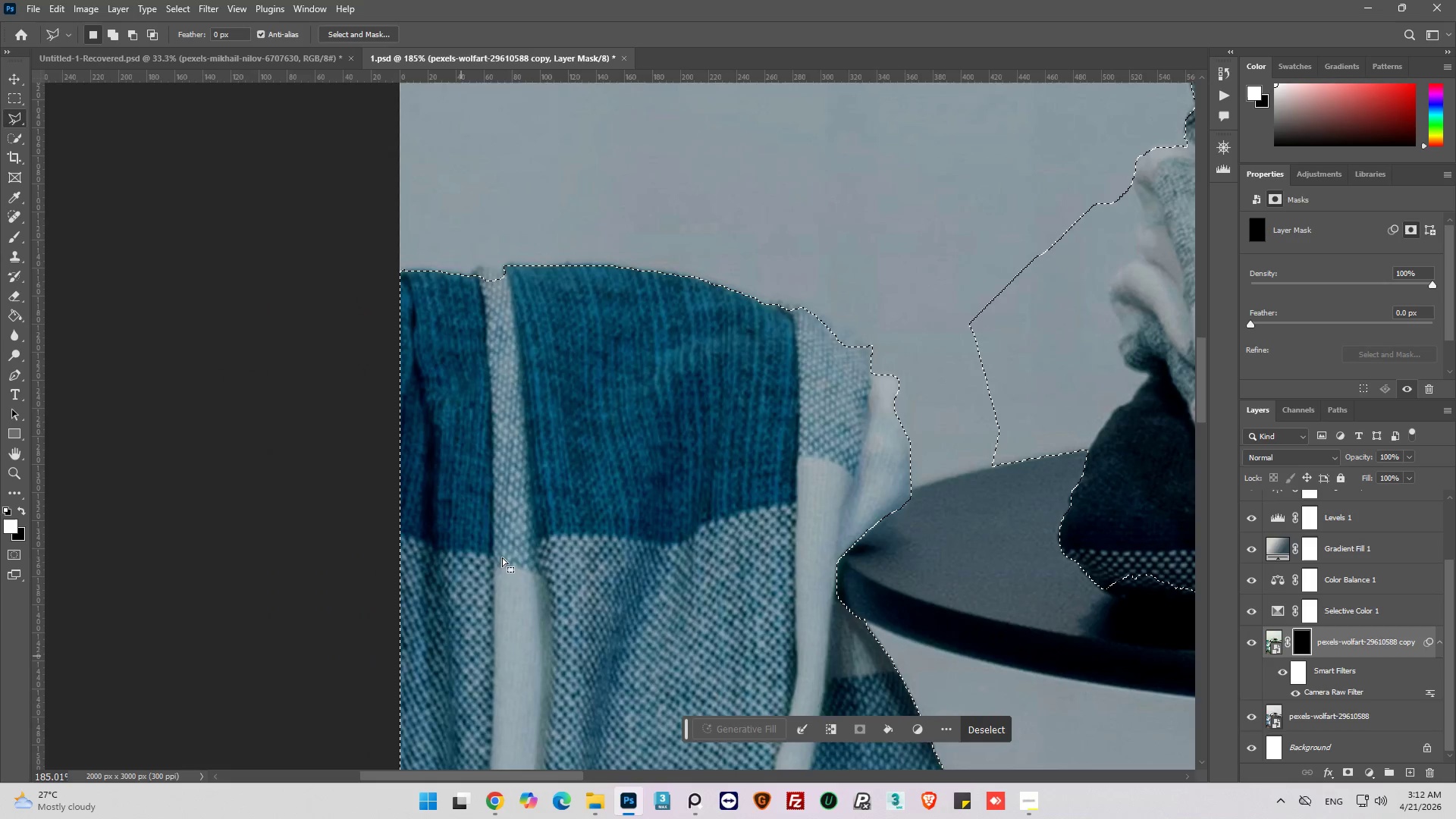 
hold_key(key=AltLeft, duration=0.53)
hold_key(key=AltLeft, duration=0.36)
scroll: coordinate [414, 361], scroll_direction: up, amount: 9.0
 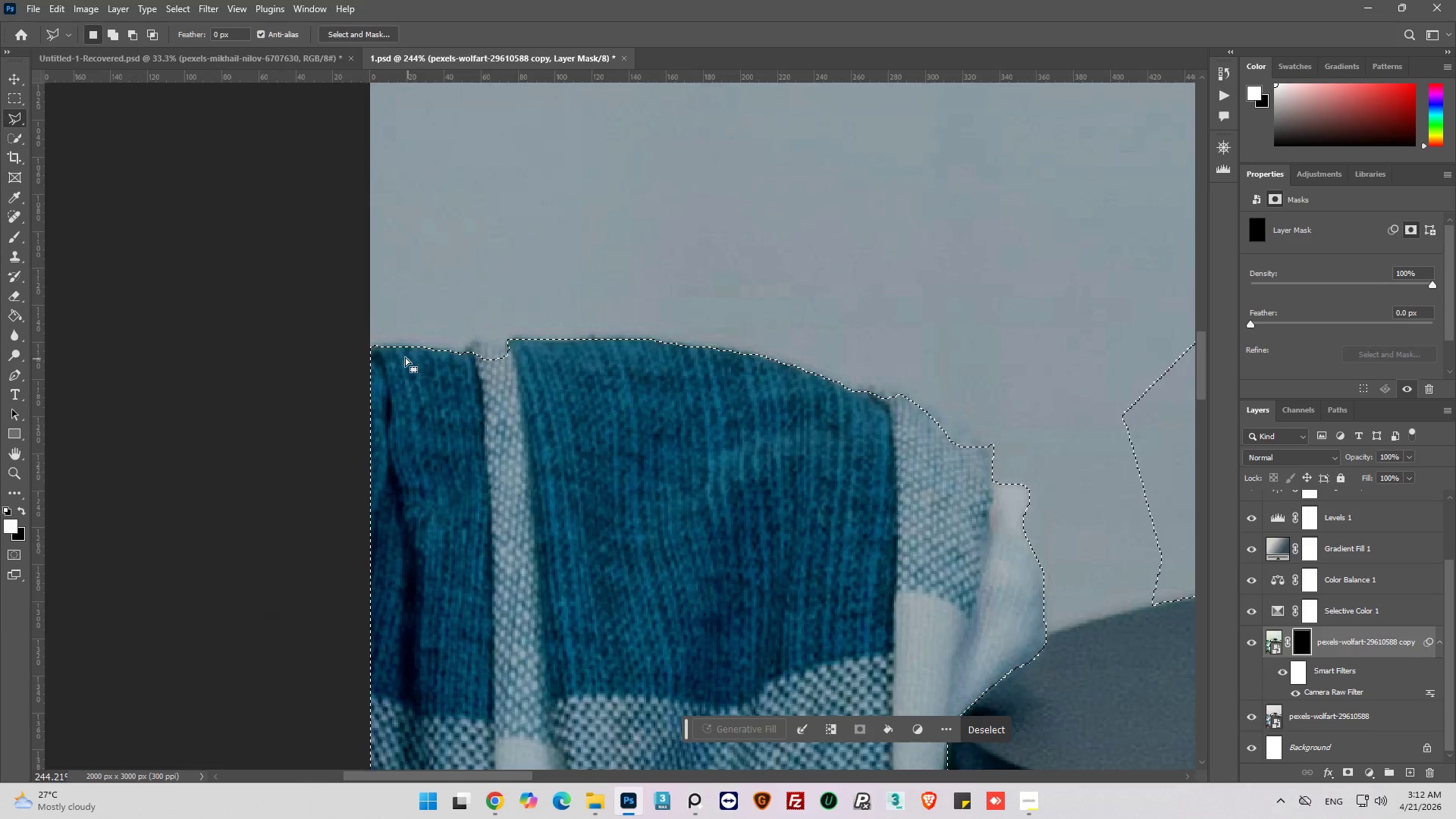 
hold_key(key=ShiftLeft, duration=2.94)
 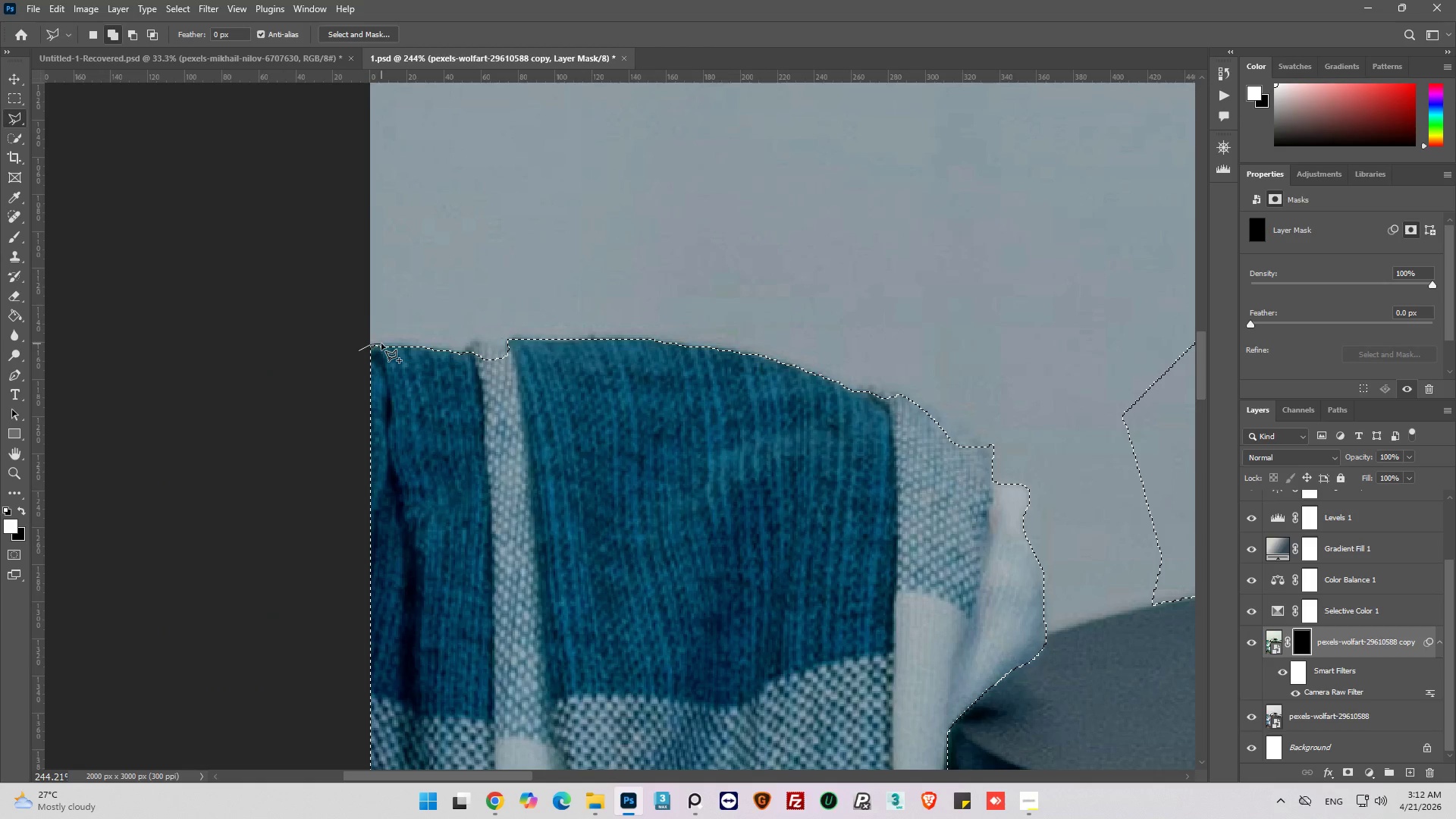 
left_click_drag(start_coordinate=[381, 344], to_coordinate=[395, 344])
 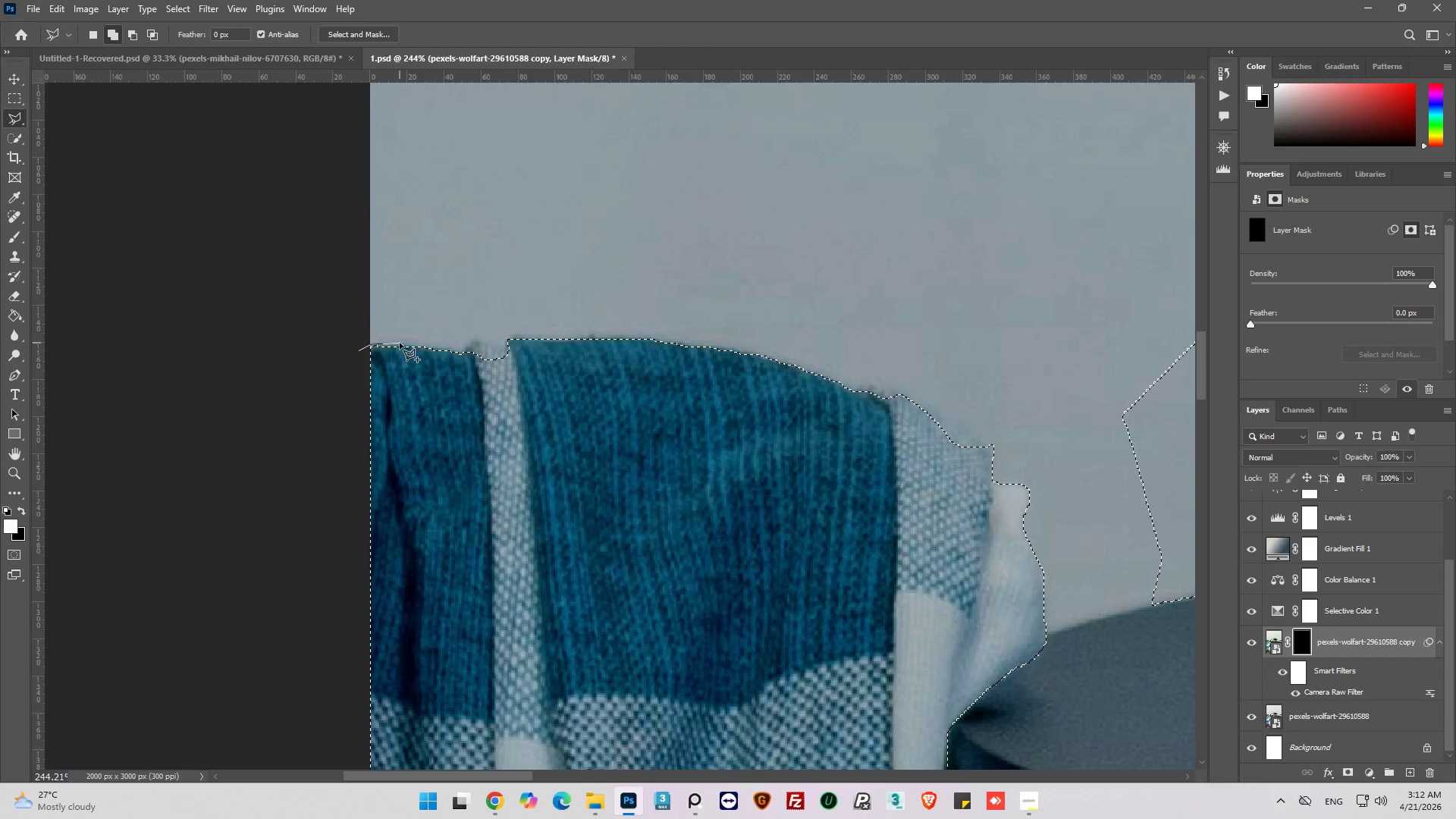 
left_click([400, 343])
 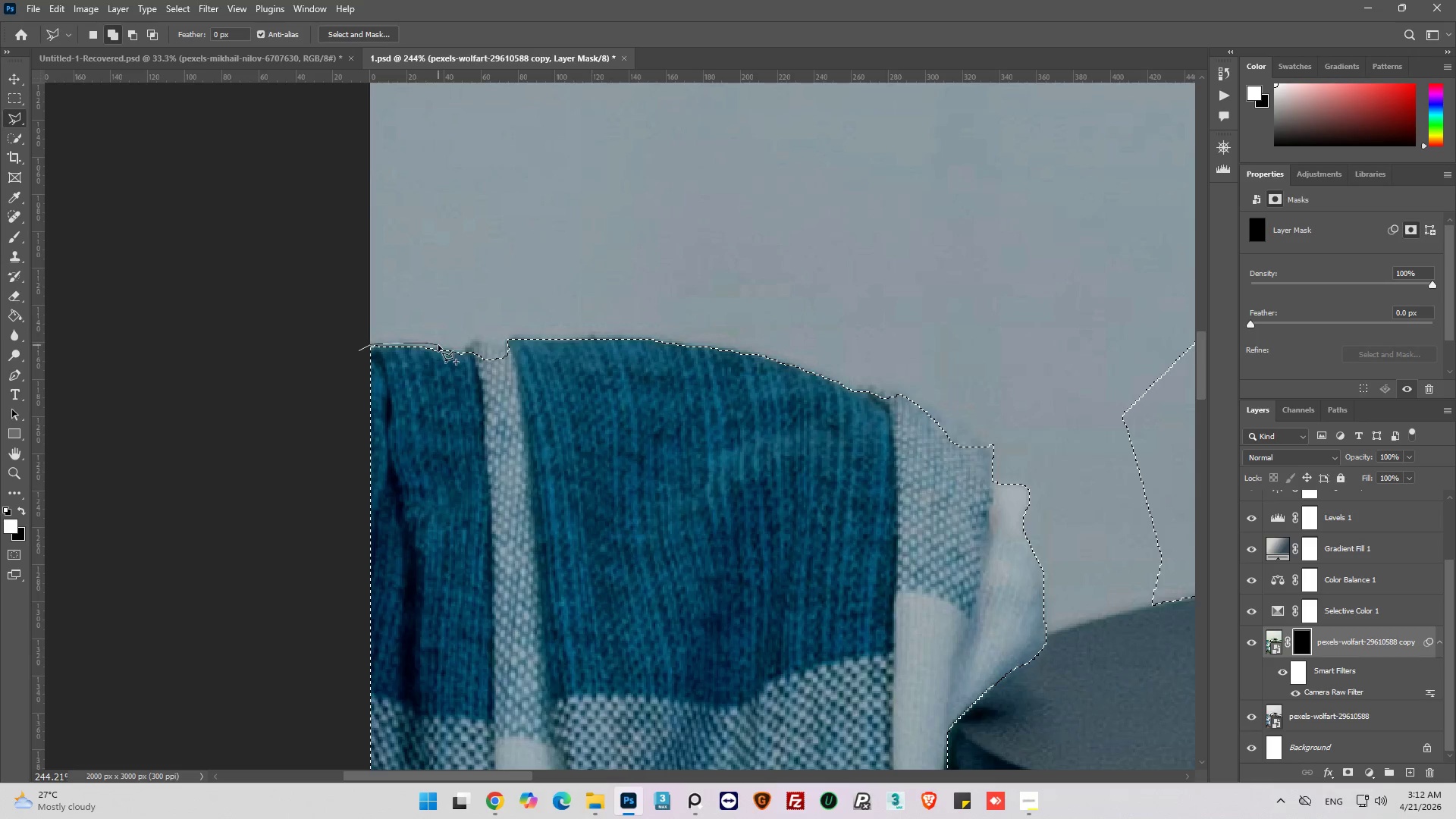 
left_click([439, 345])
 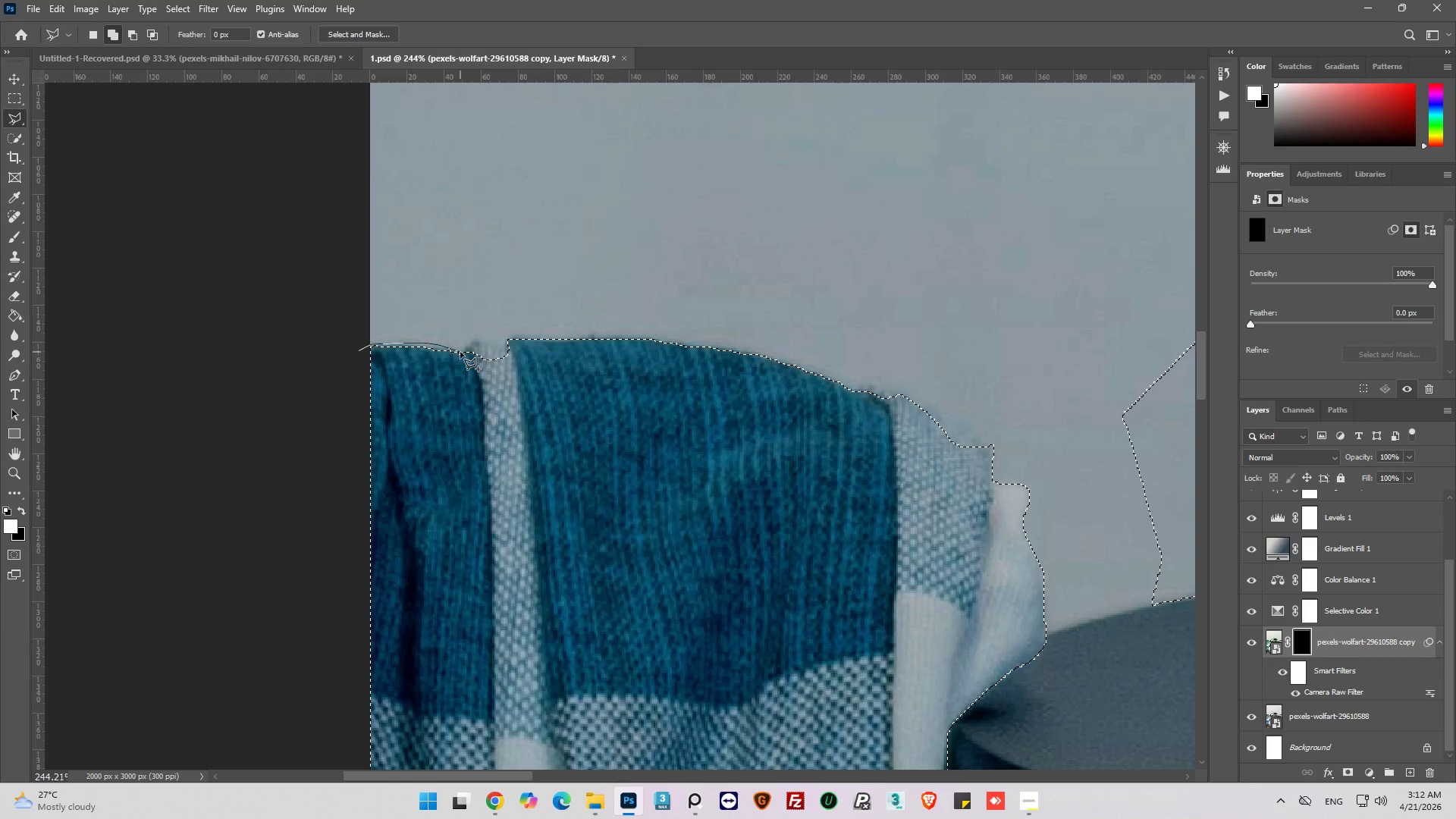 
left_click([461, 349])
 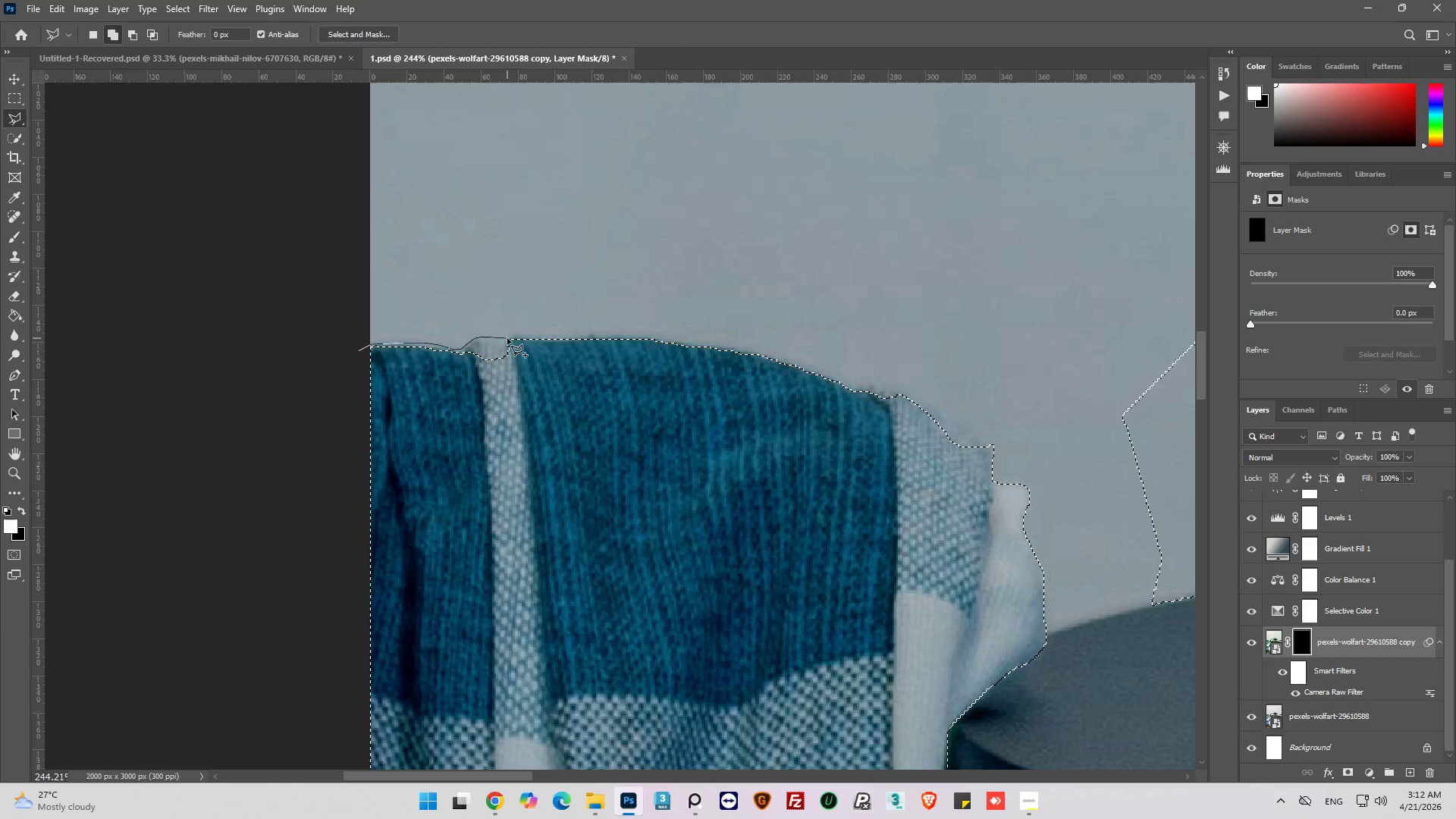 
wait(5.39)
 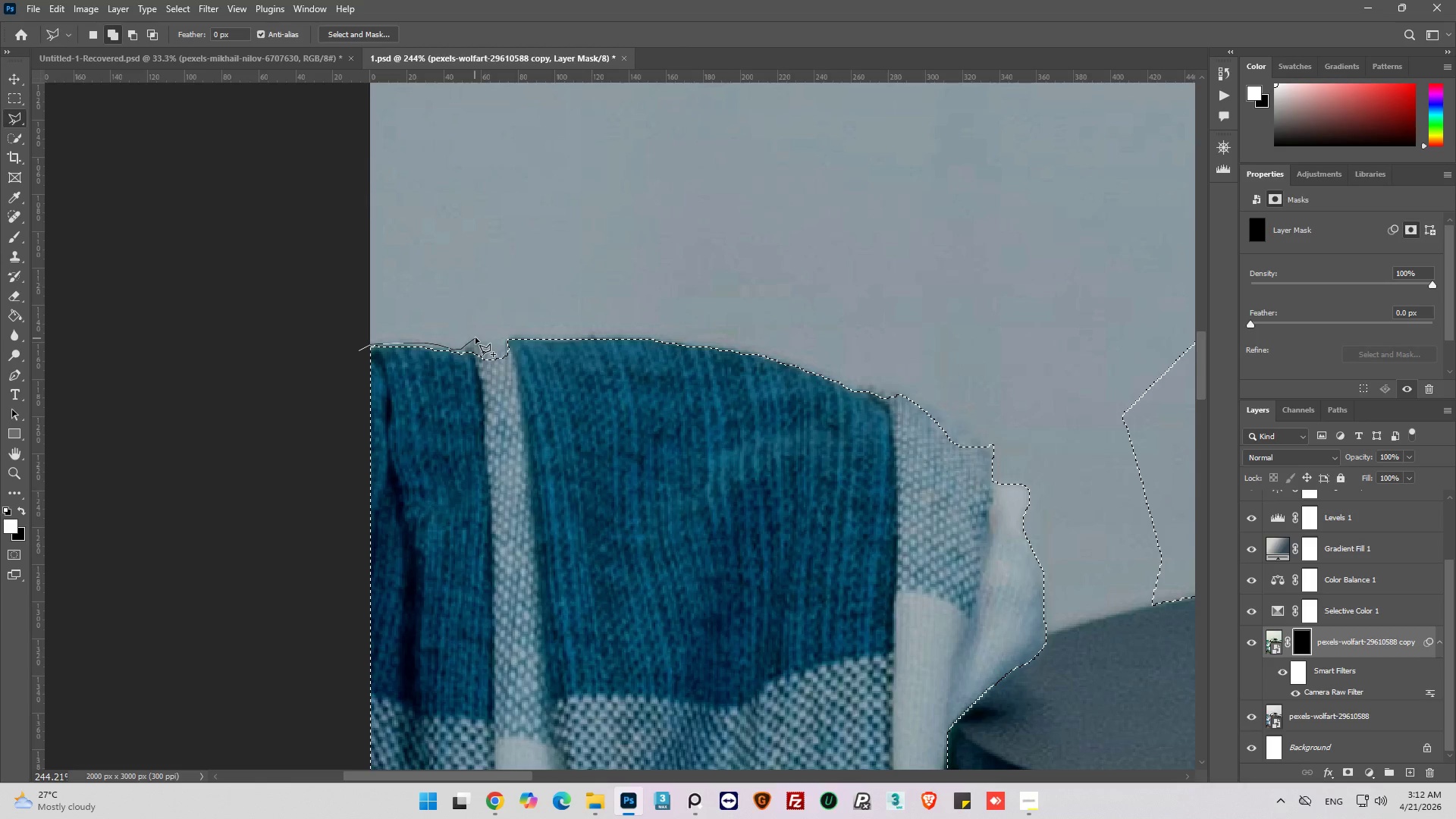 
left_click([515, 336])
 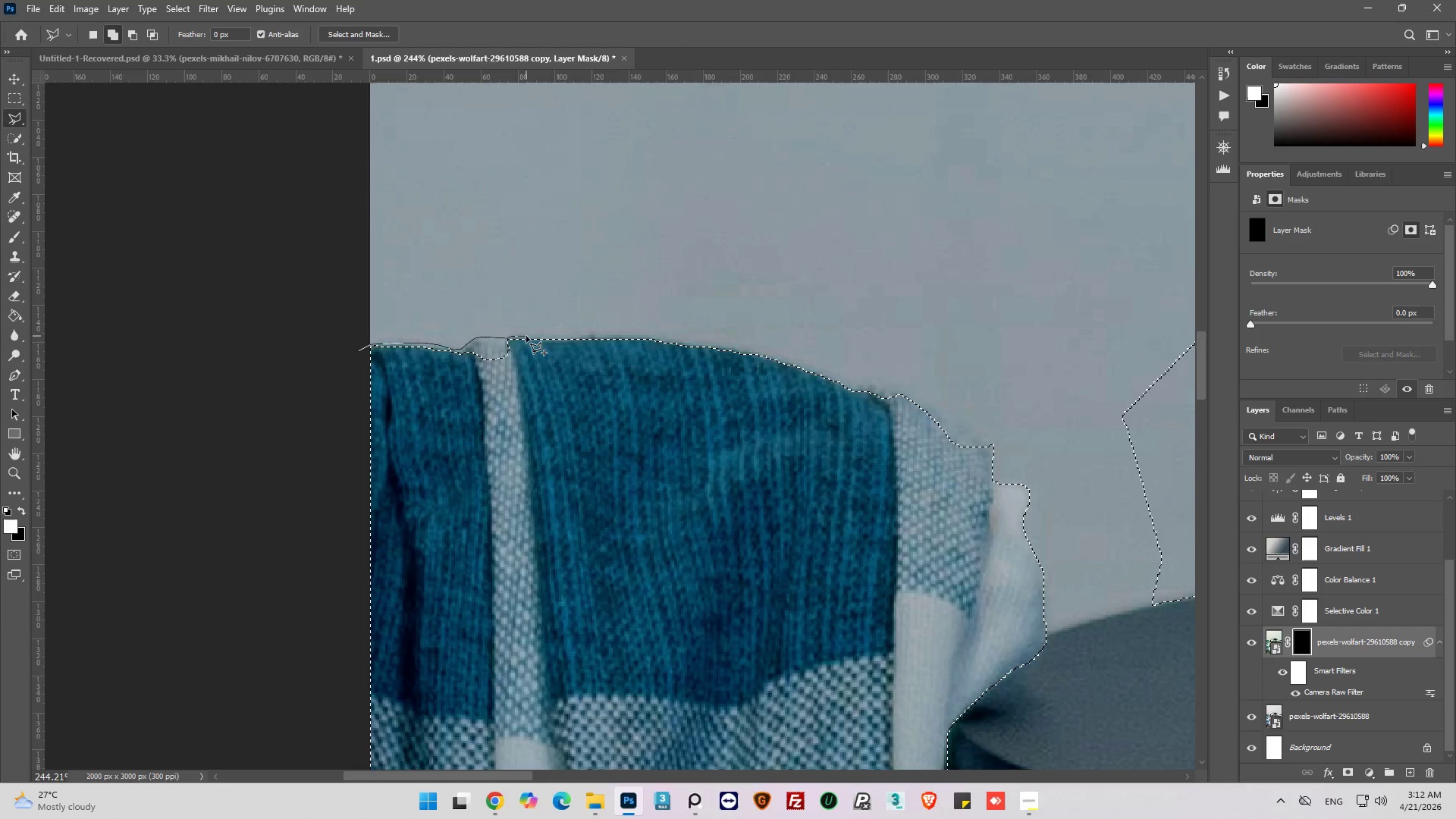 
left_click([528, 337])
 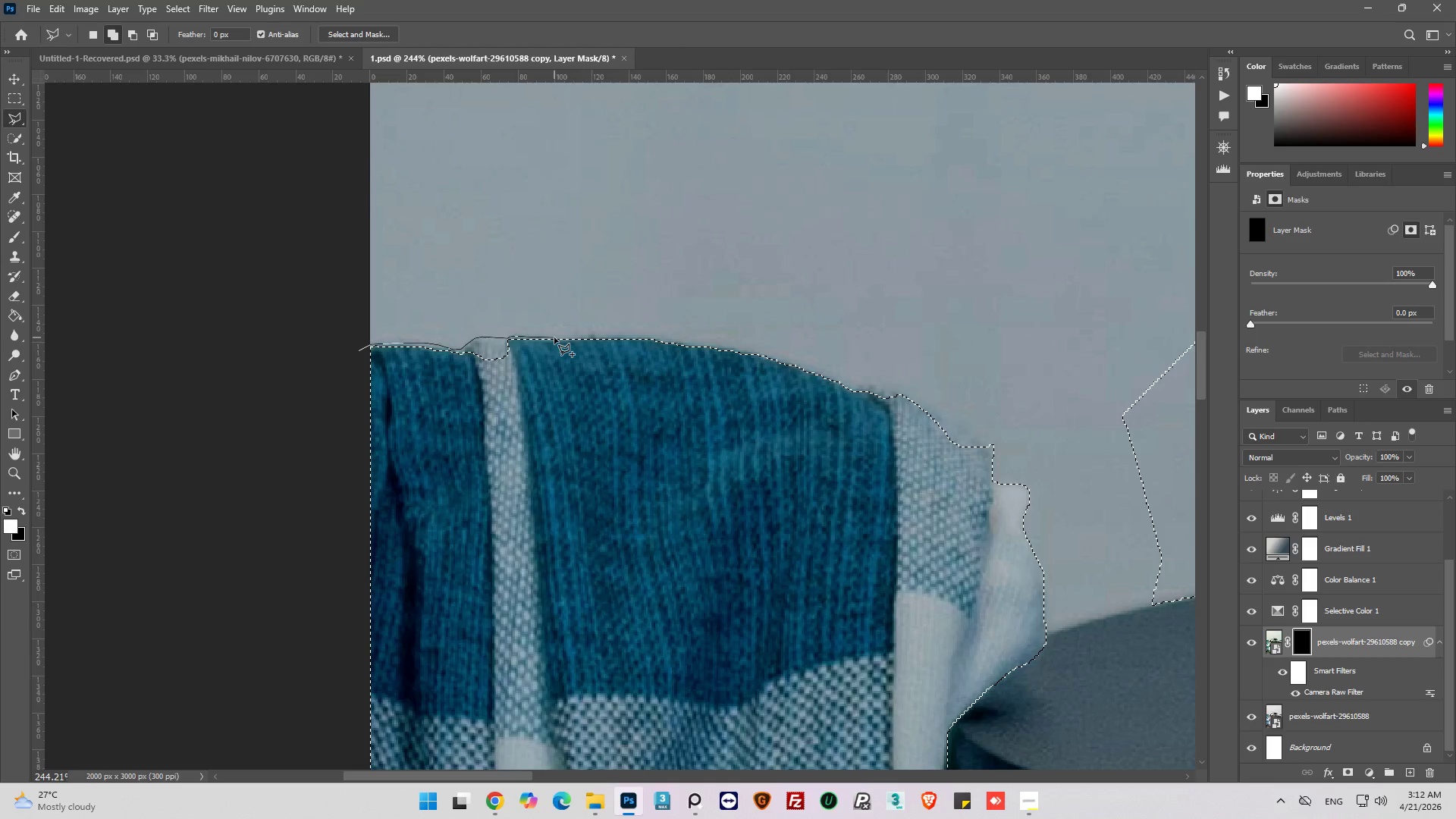 
left_click_drag(start_coordinate=[554, 337], to_coordinate=[558, 339])
 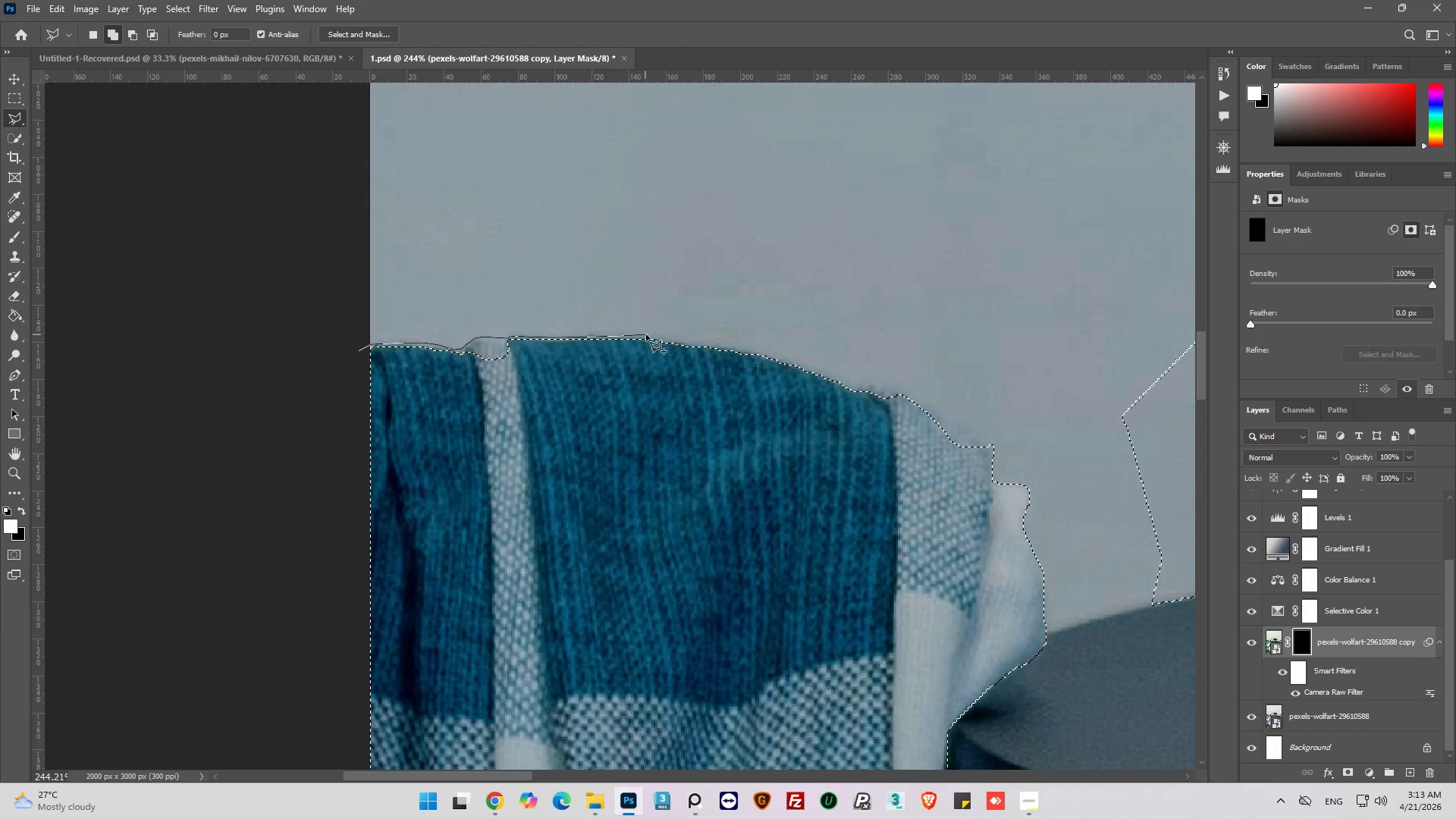 
left_click_drag(start_coordinate=[660, 338], to_coordinate=[664, 340])
 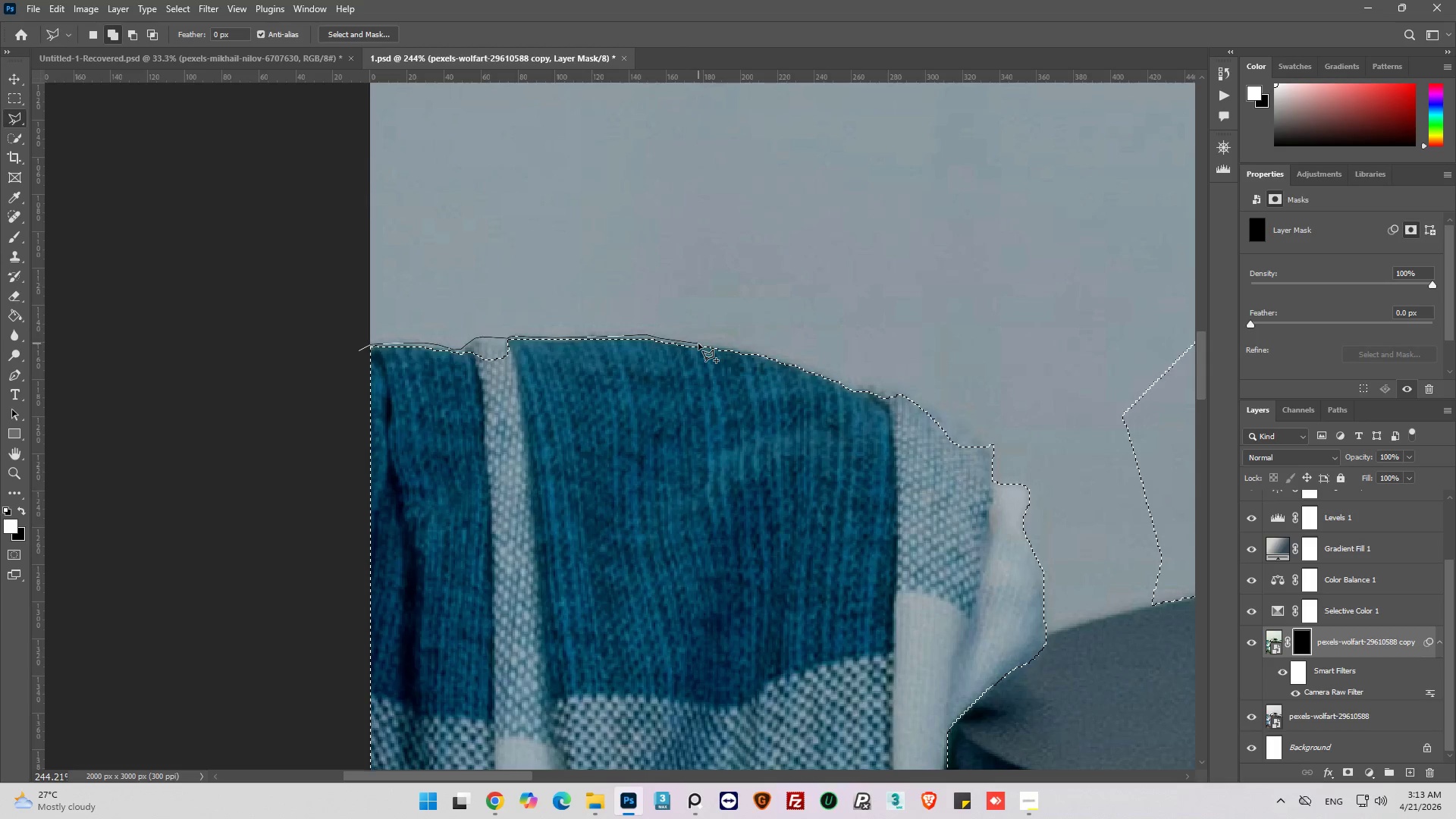 
left_click([698, 344])
 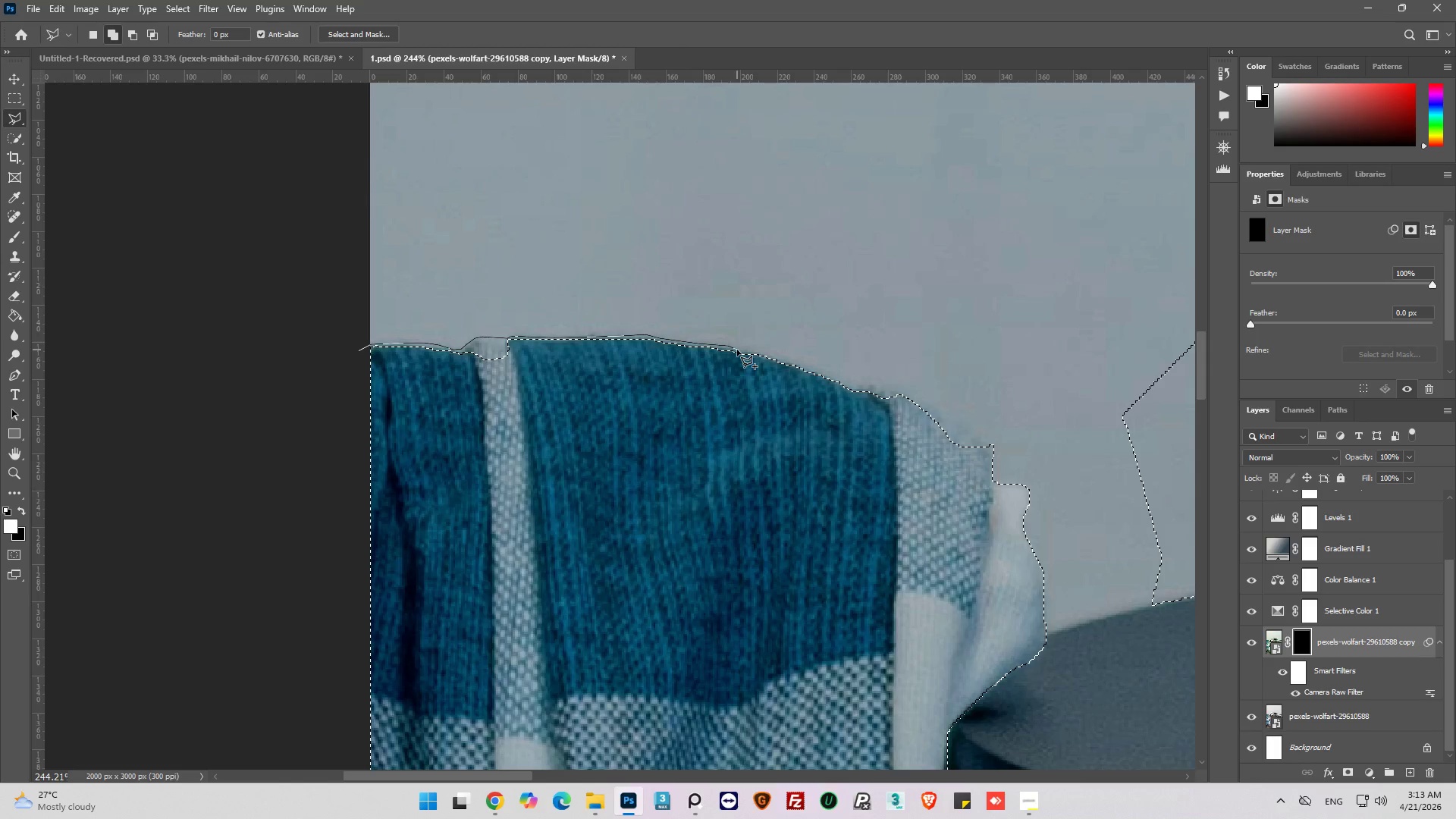 
left_click([737, 350])
 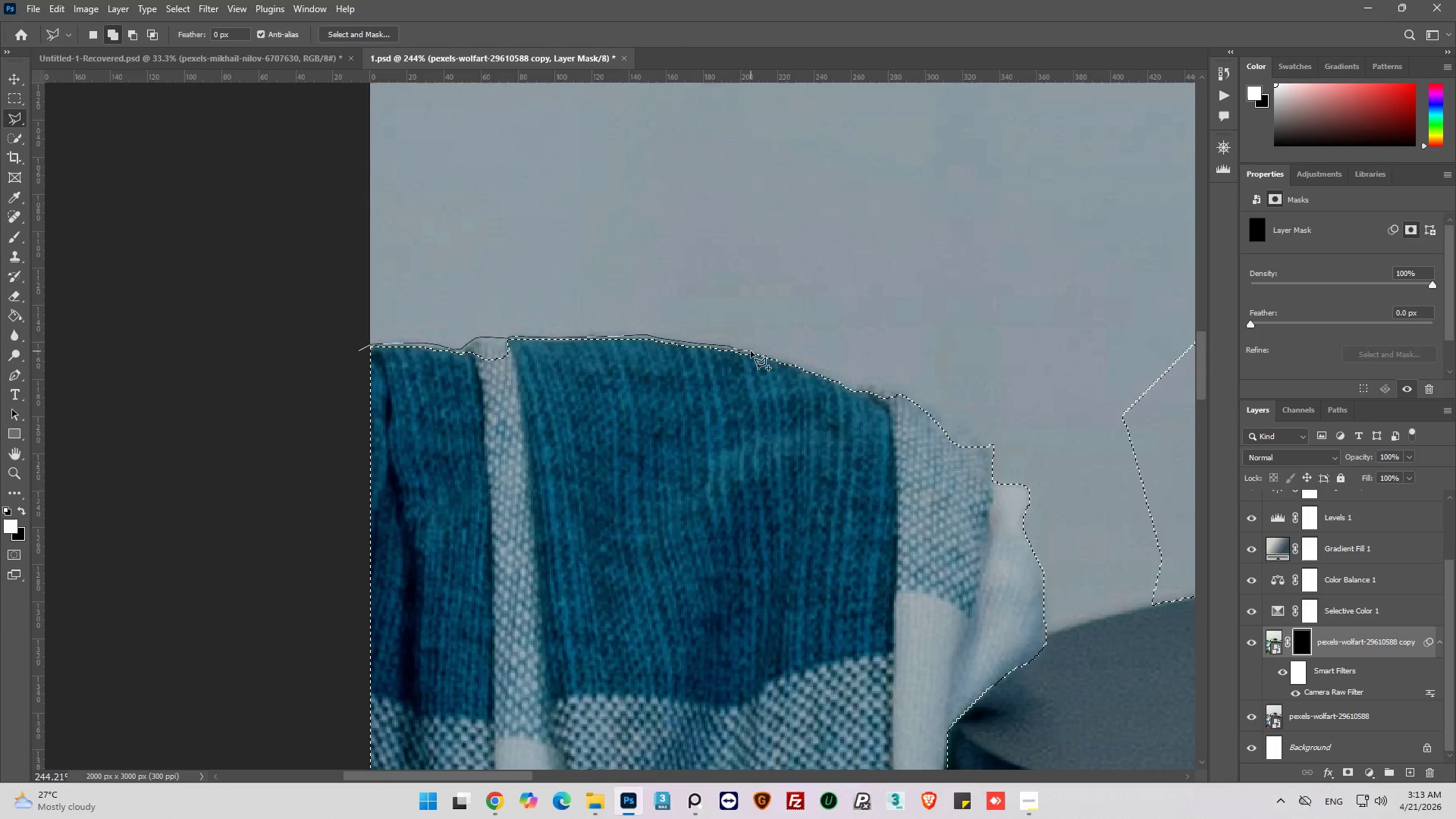 
left_click([755, 350])
 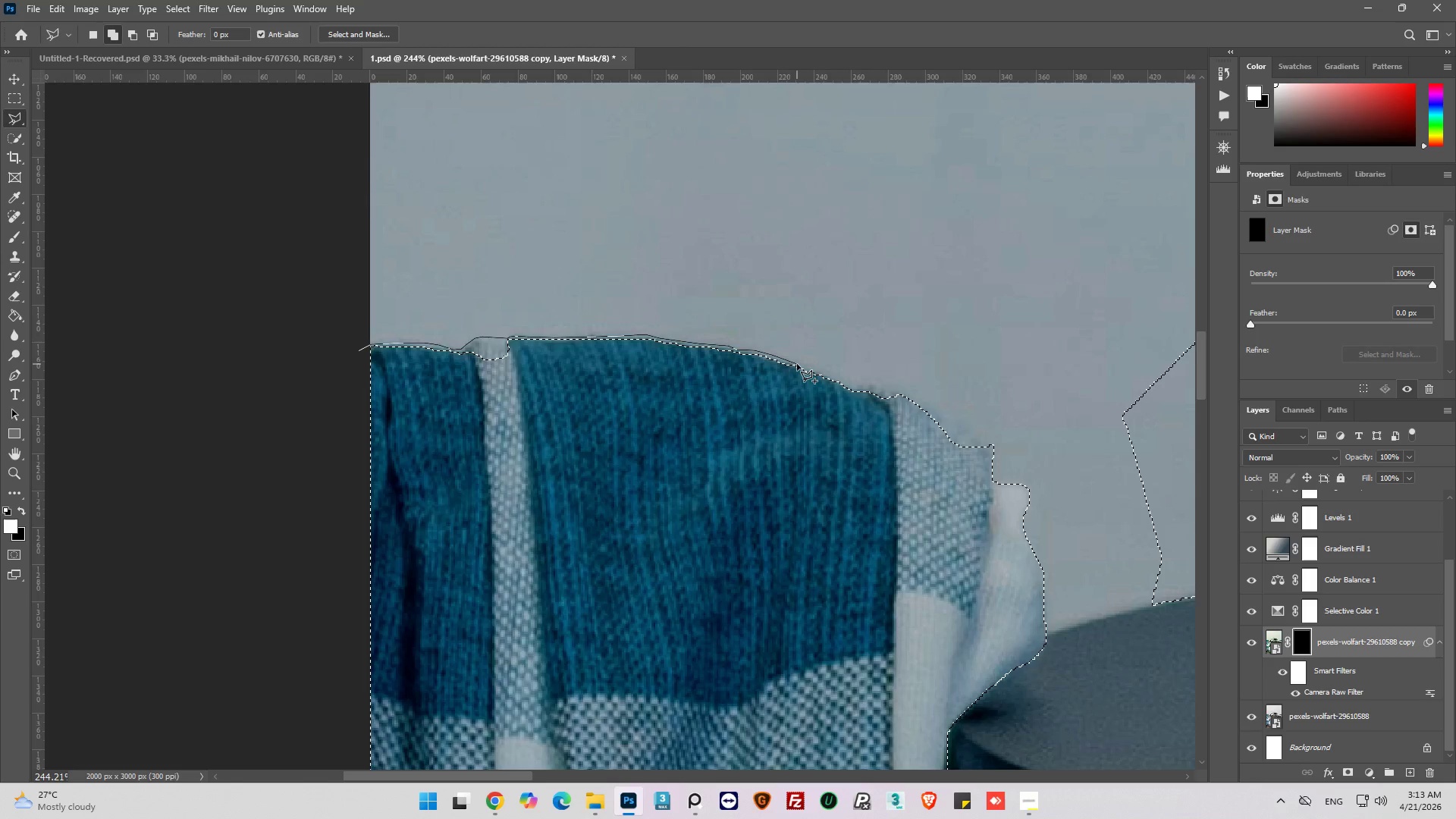 
left_click([799, 365])
 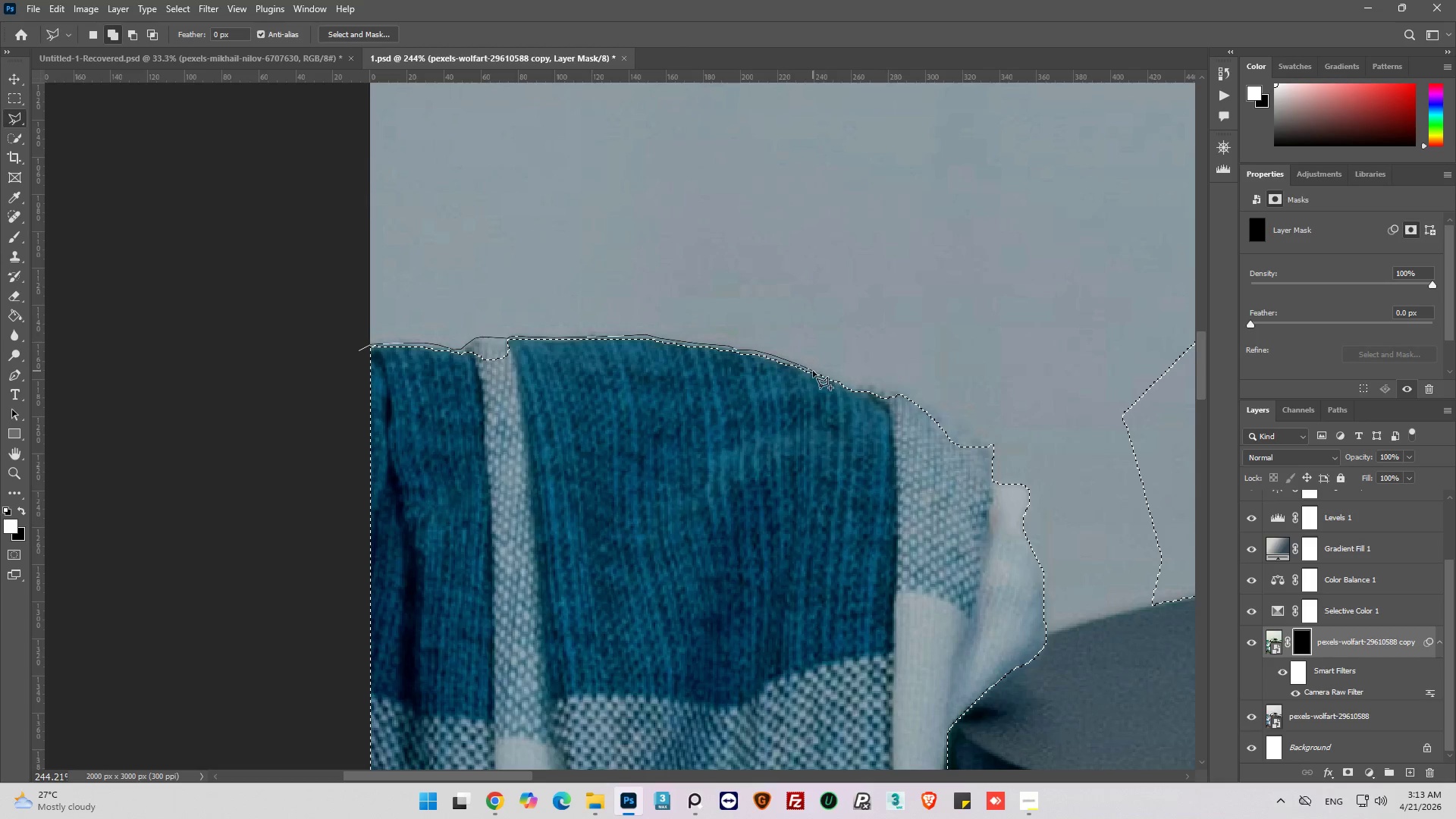 
left_click_drag(start_coordinate=[814, 371], to_coordinate=[825, 373])
 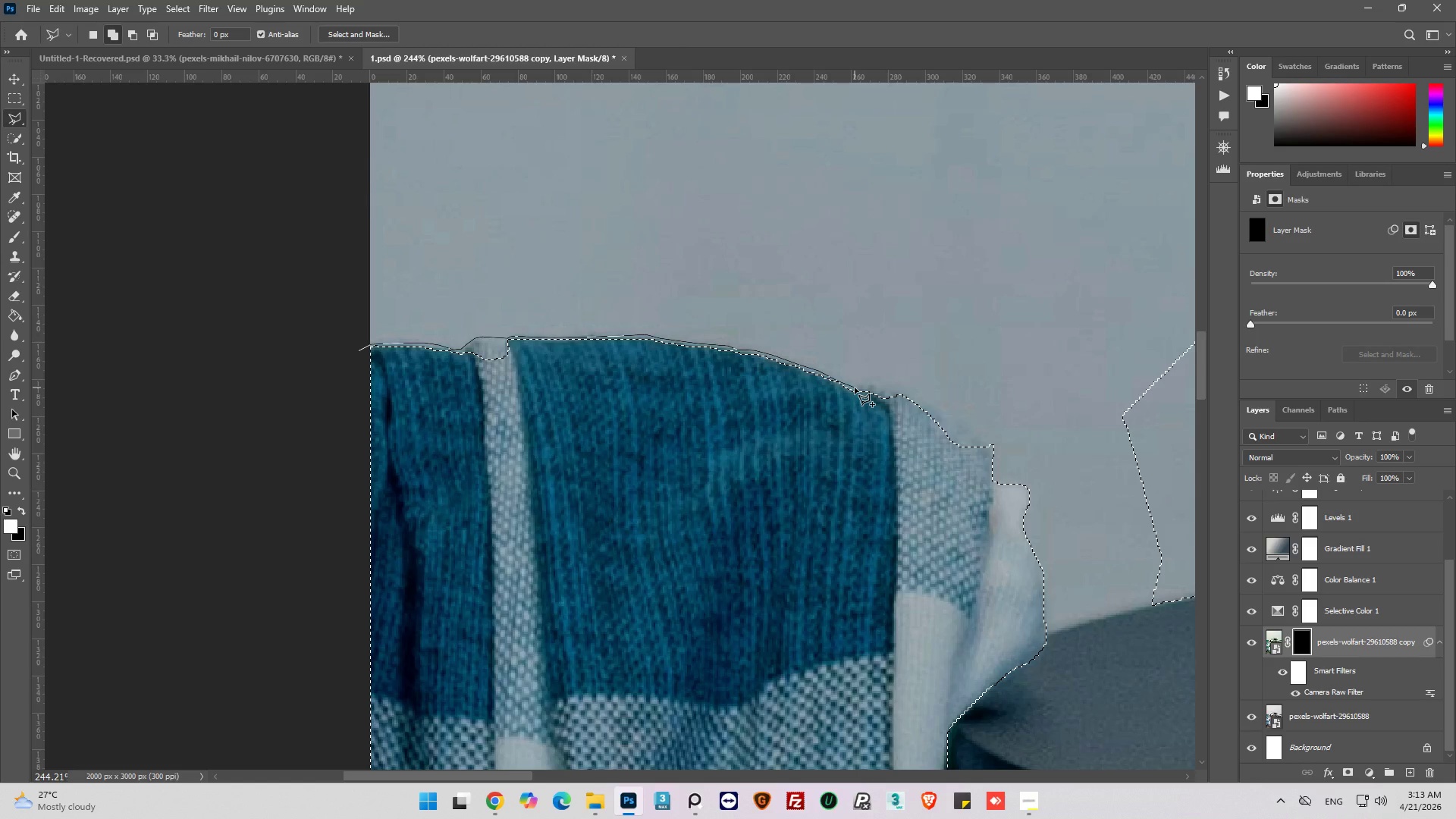 
left_click_drag(start_coordinate=[866, 385], to_coordinate=[874, 387])
 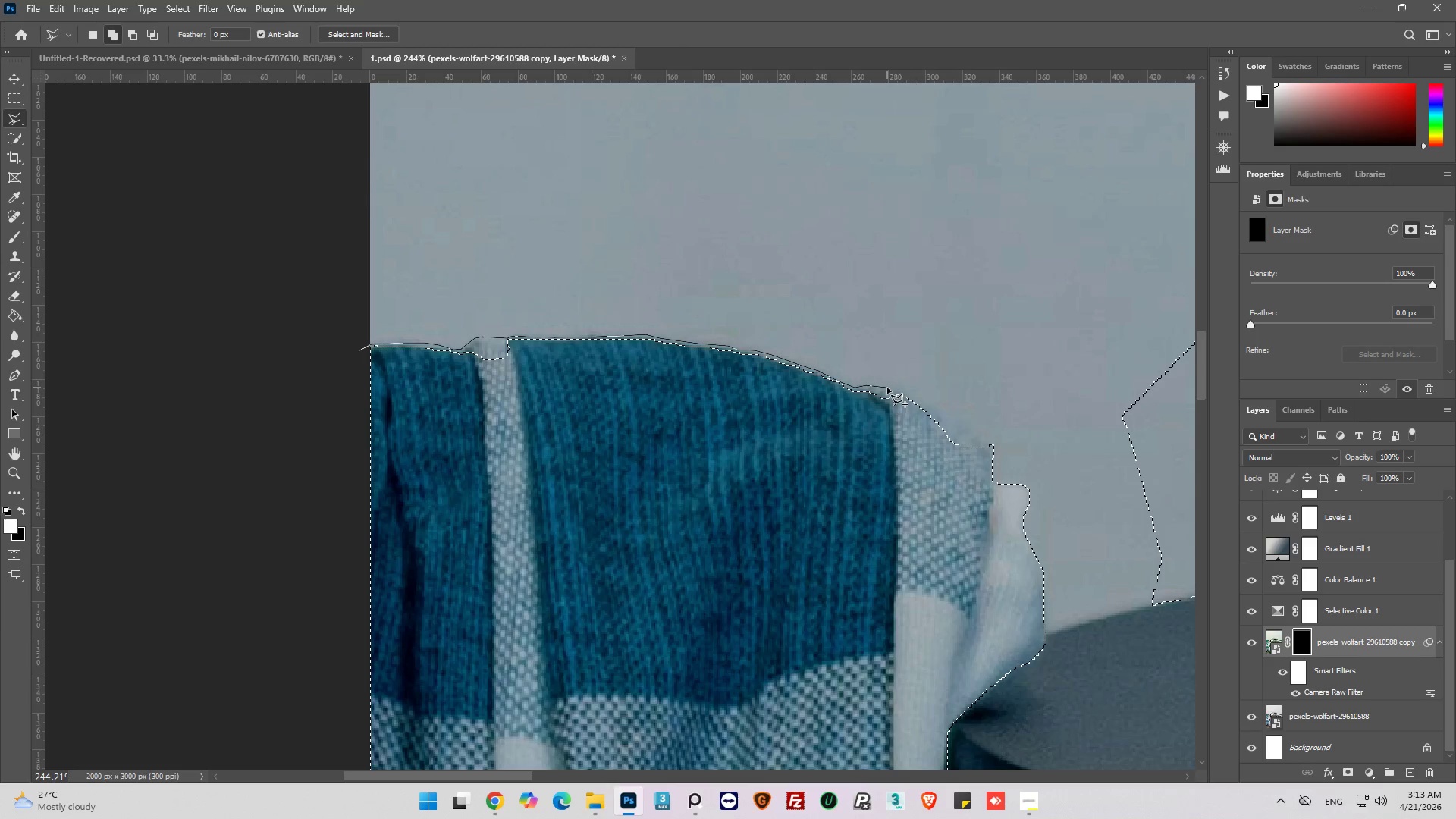 
left_click([888, 388])
 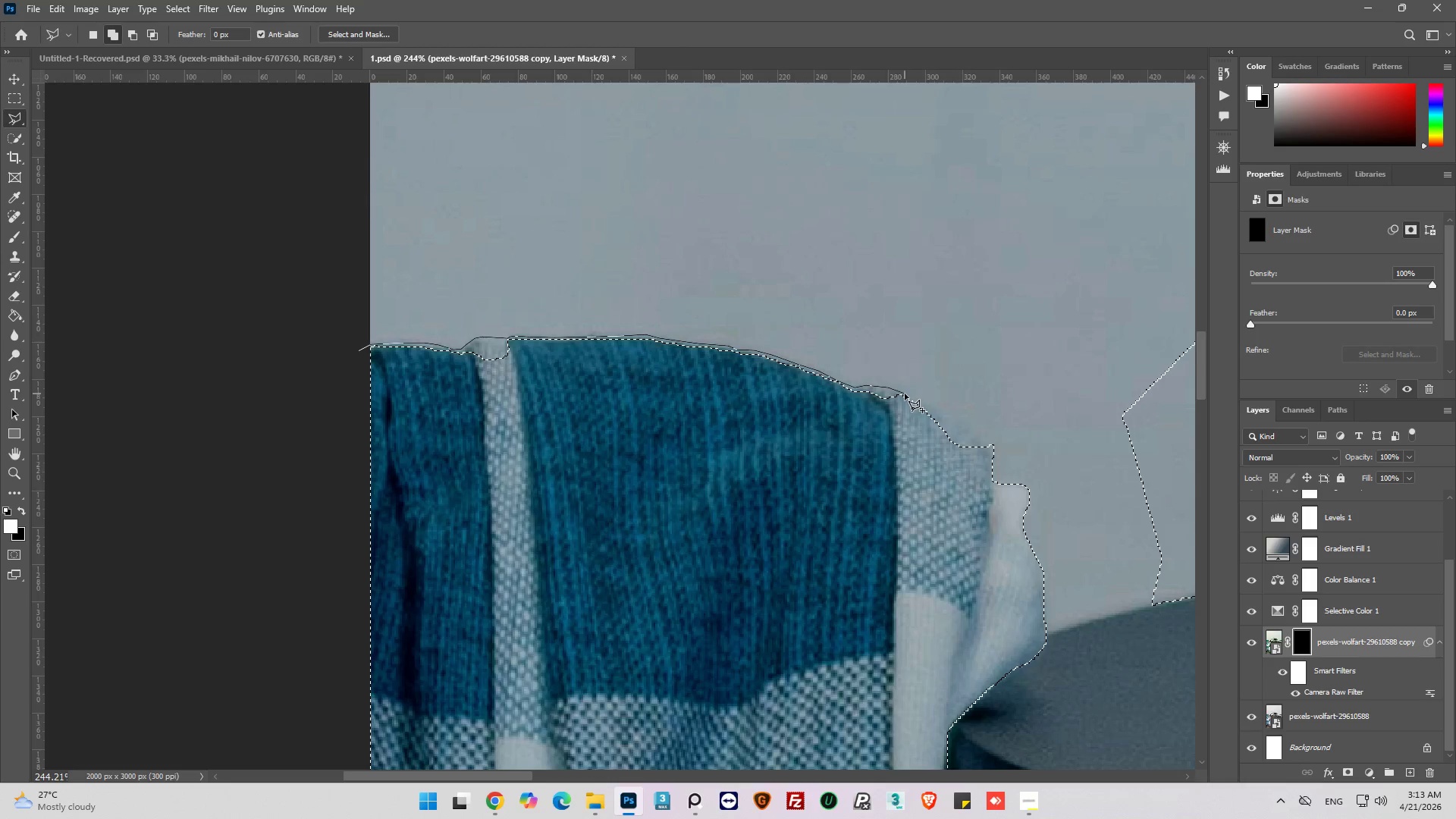 
left_click([905, 394])
 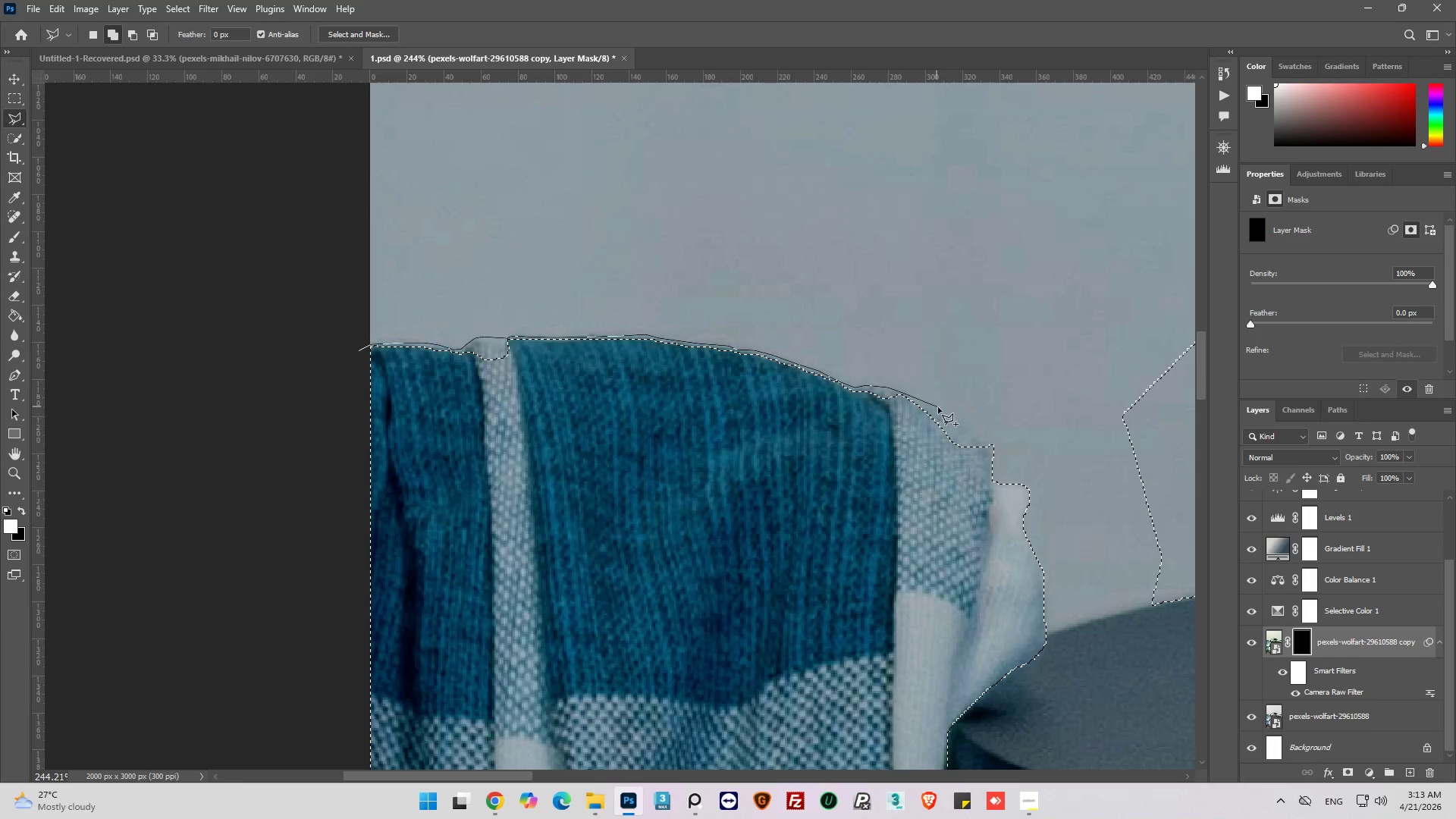 
wait(9.58)
 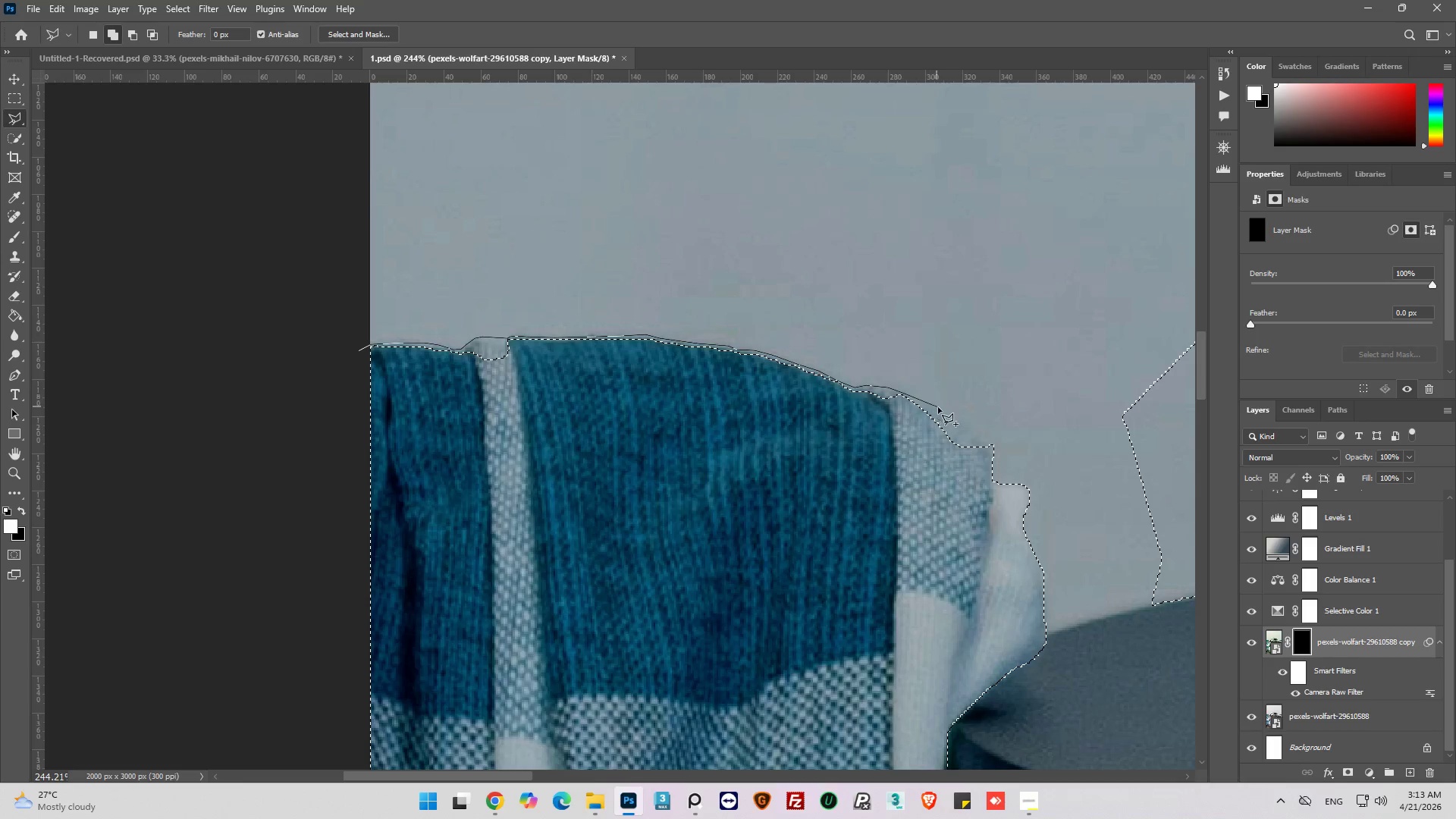 
left_click([993, 451])
 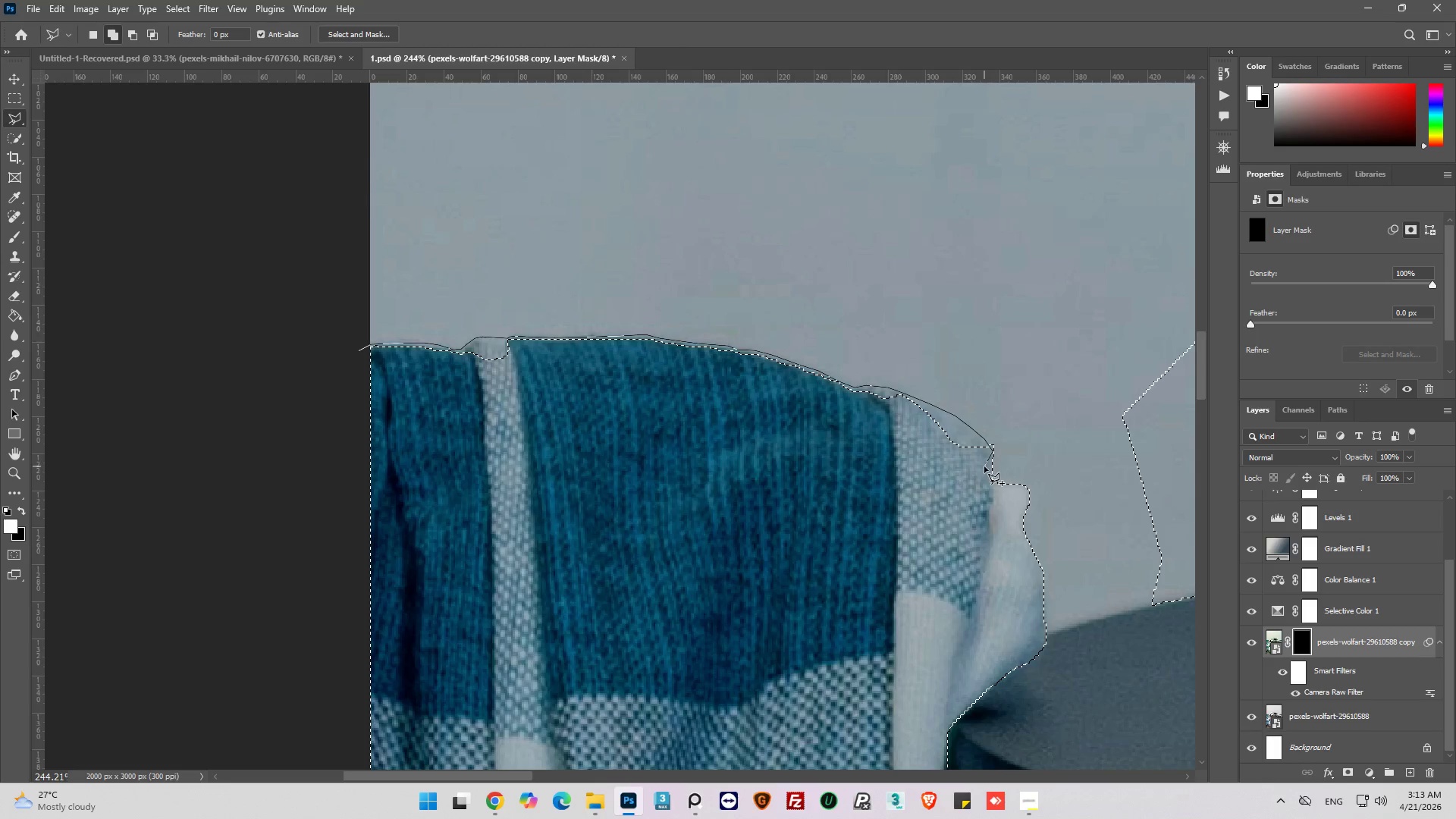 
left_click_drag(start_coordinate=[984, 466], to_coordinate=[971, 477])
 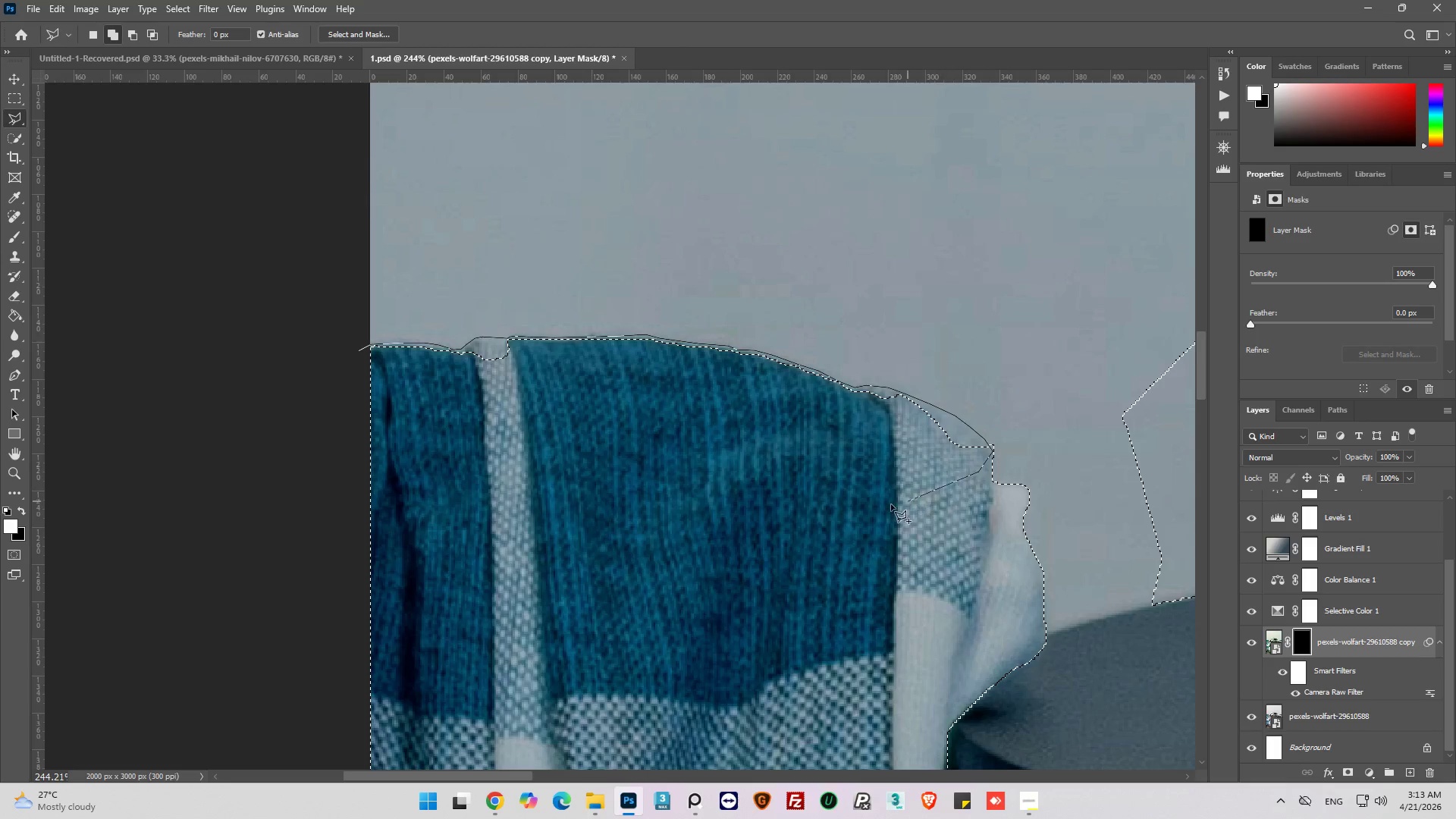 
left_click_drag(start_coordinate=[903, 502], to_coordinate=[830, 495])
 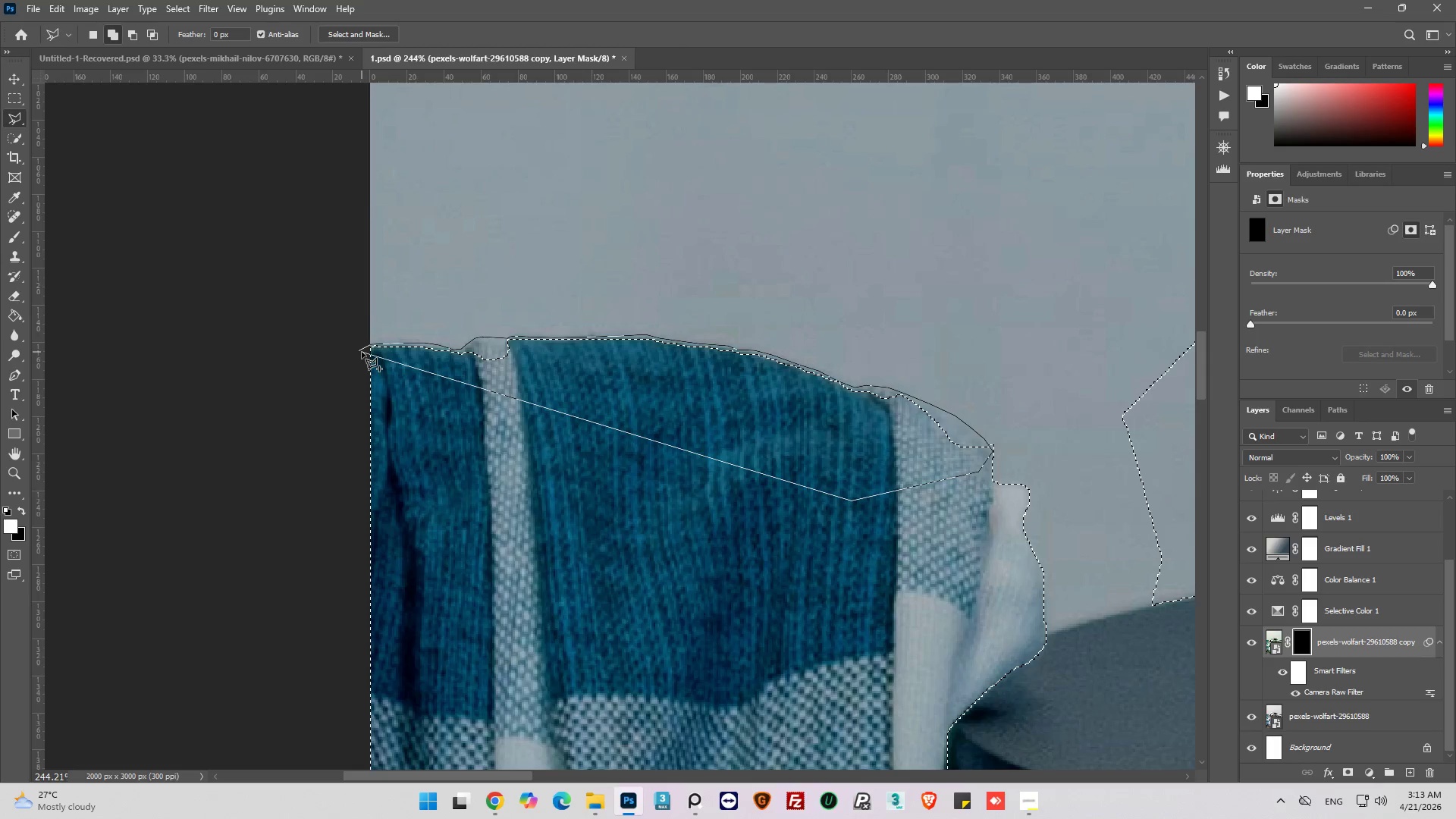 
left_click([359, 352])
 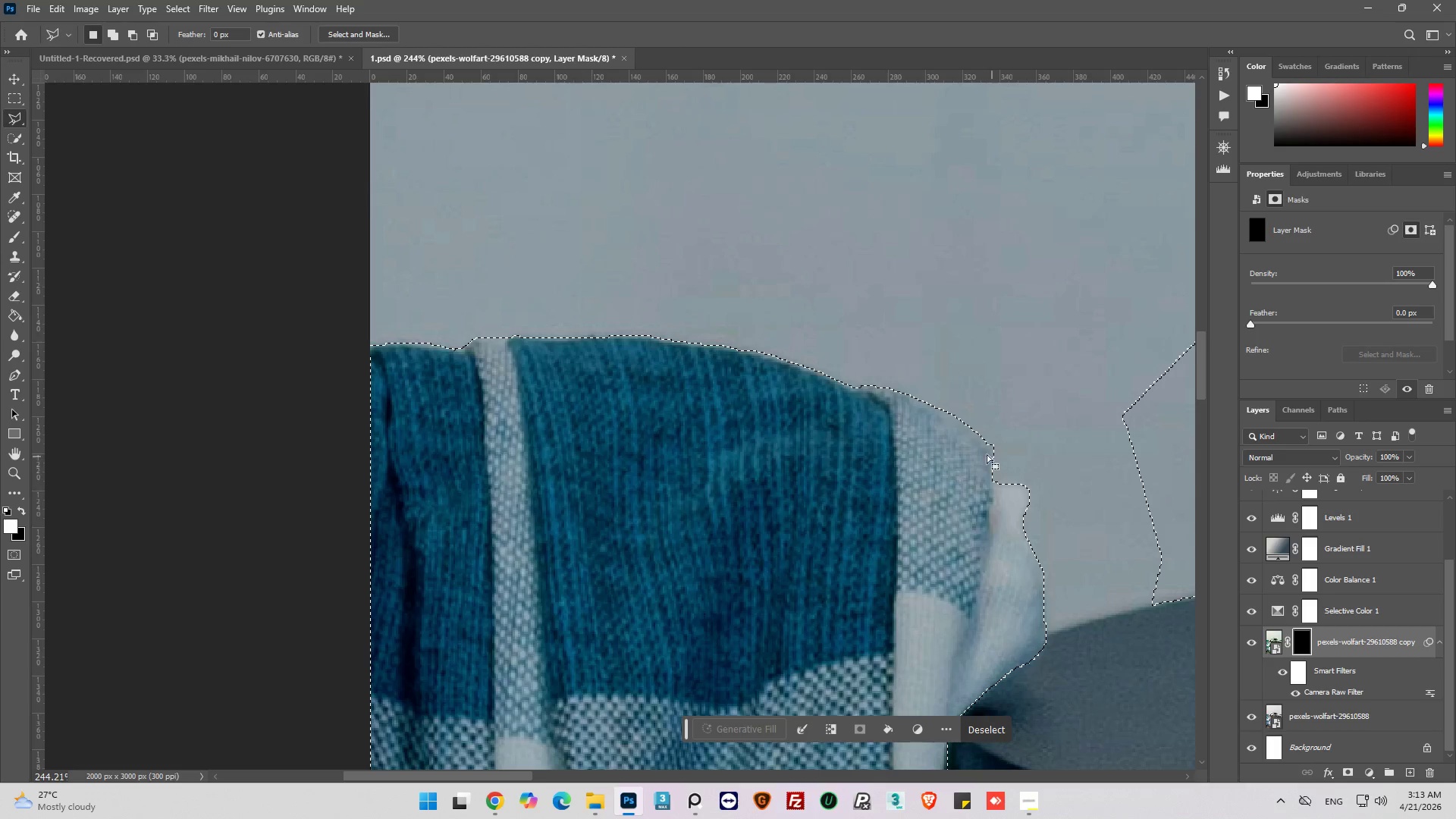 
hold_key(key=AltLeft, duration=0.39)
scroll: coordinate [800, 410], scroll_direction: down, amount: 5.0
 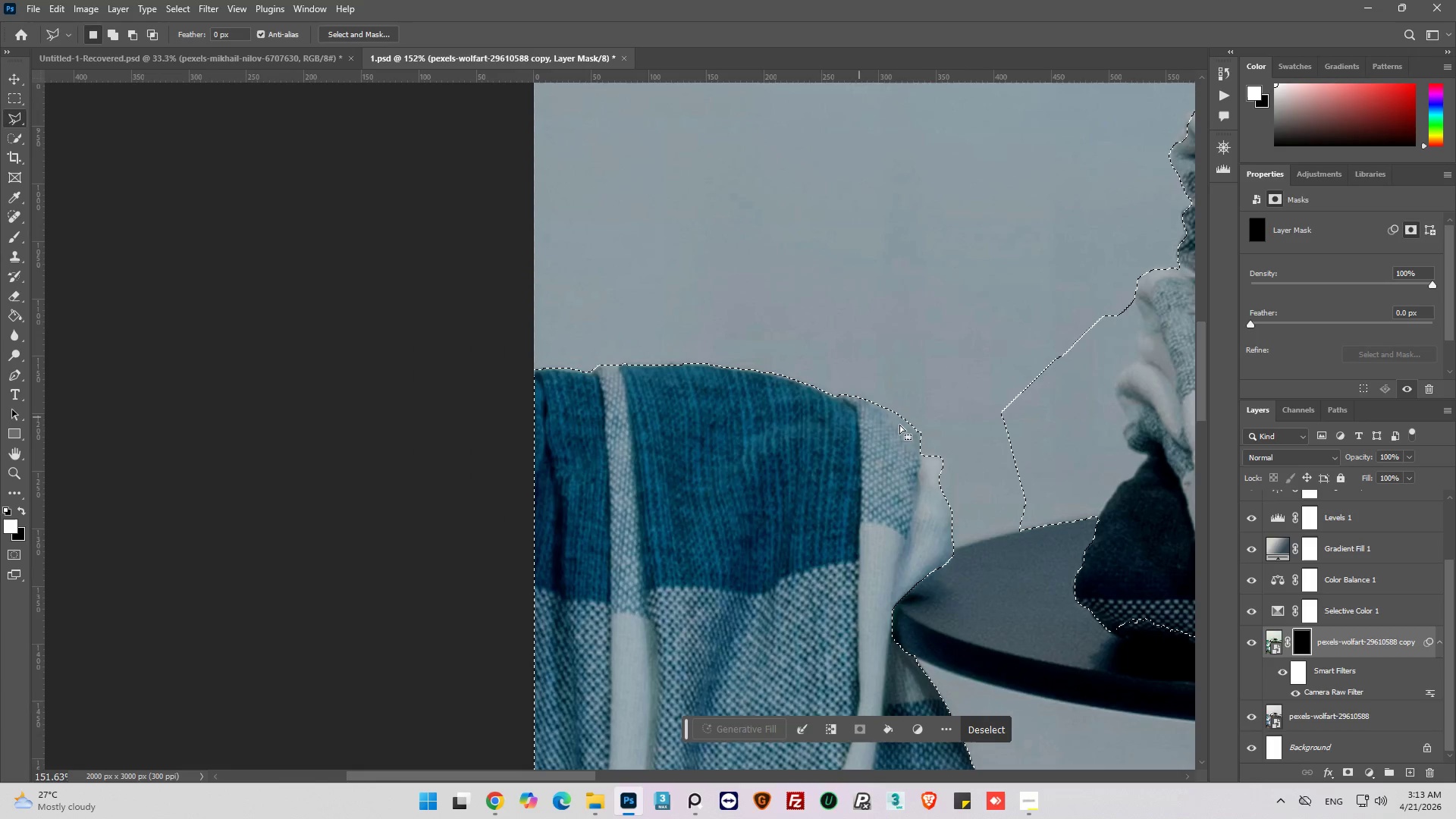 
hold_key(key=AltLeft, duration=0.73)
scroll: coordinate [934, 426], scroll_direction: up, amount: 10.0
 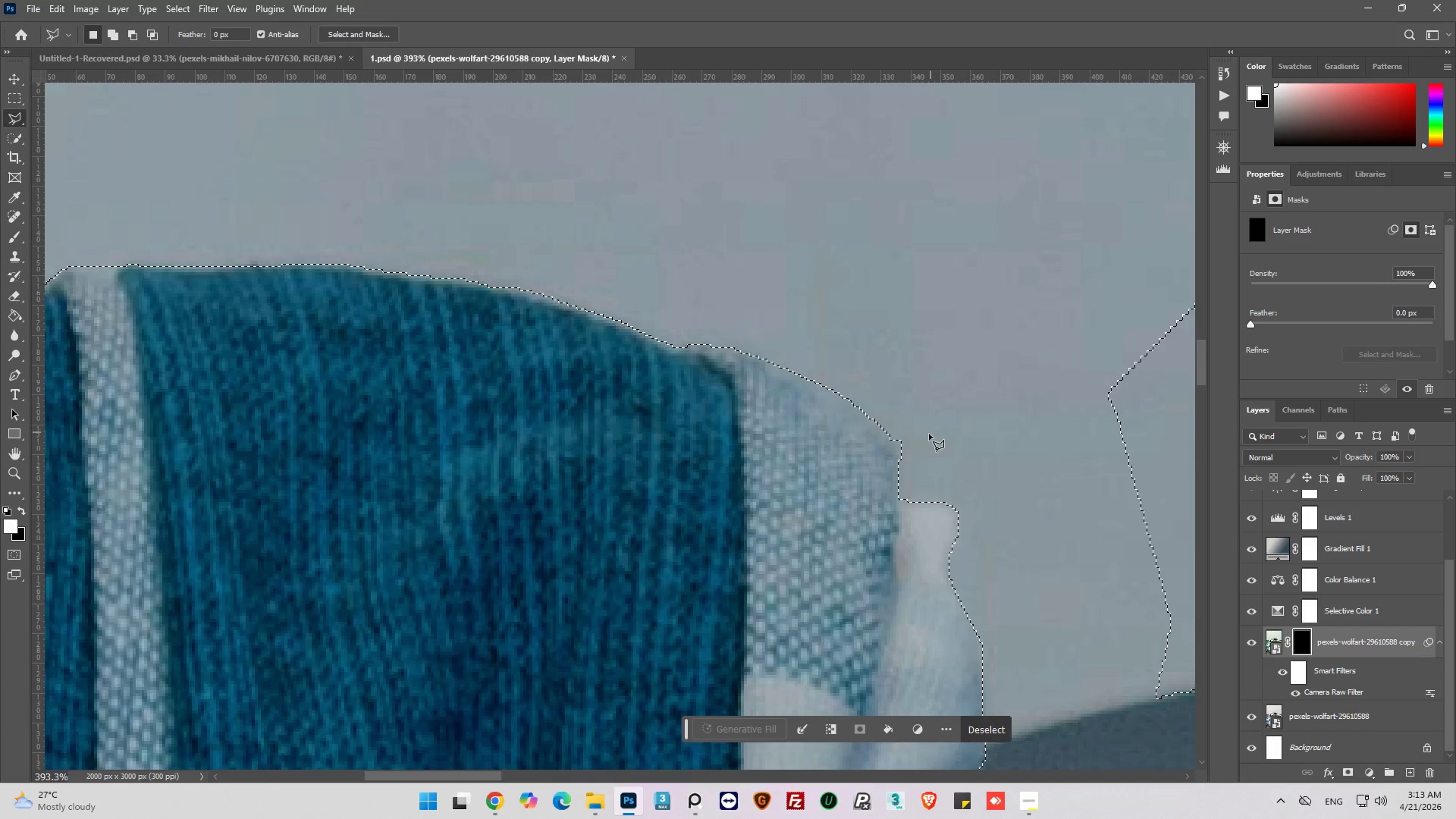 
hold_key(key=AltLeft, duration=0.61)
left_click([940, 457])
 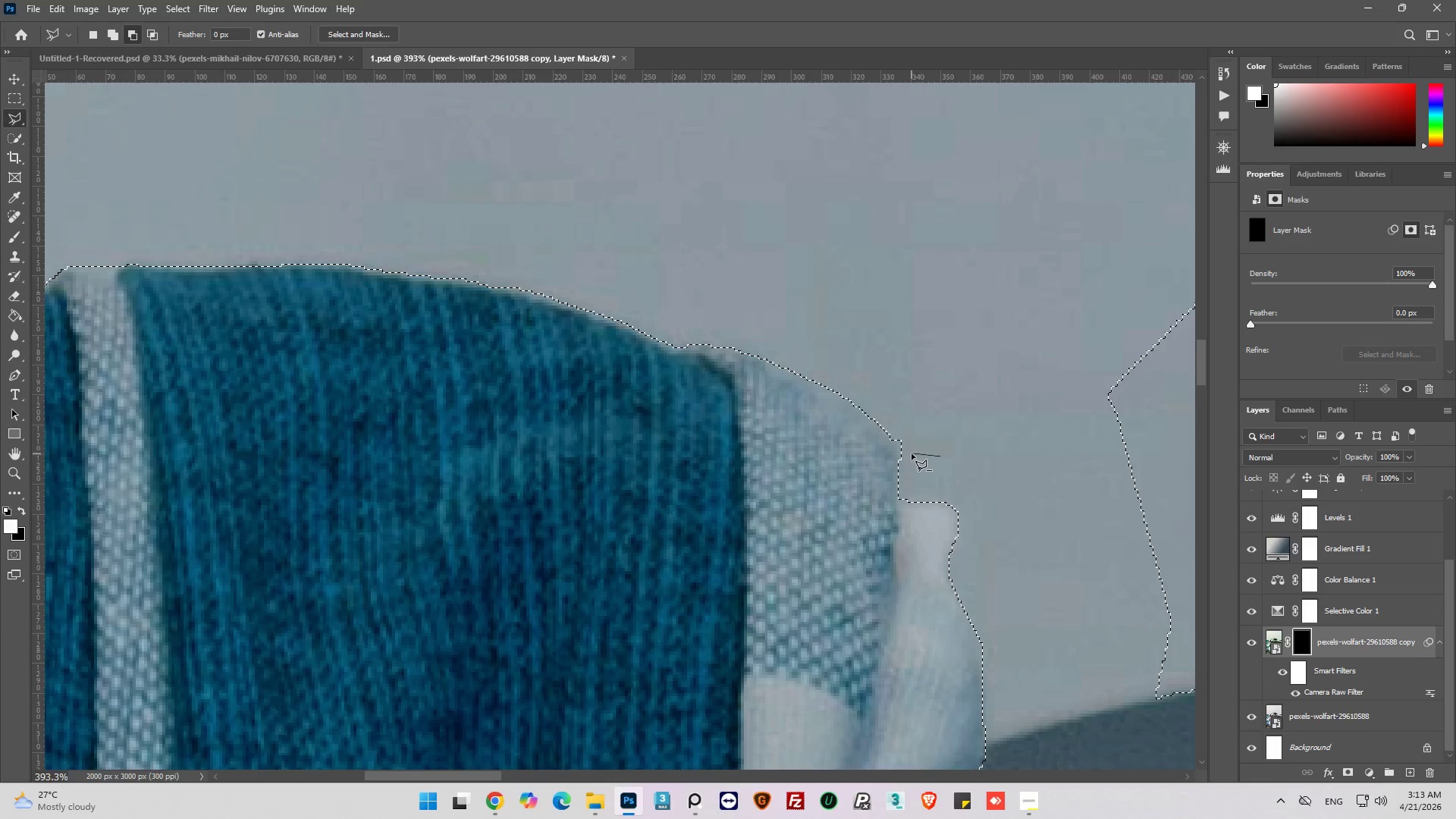 
left_click([912, 453])
 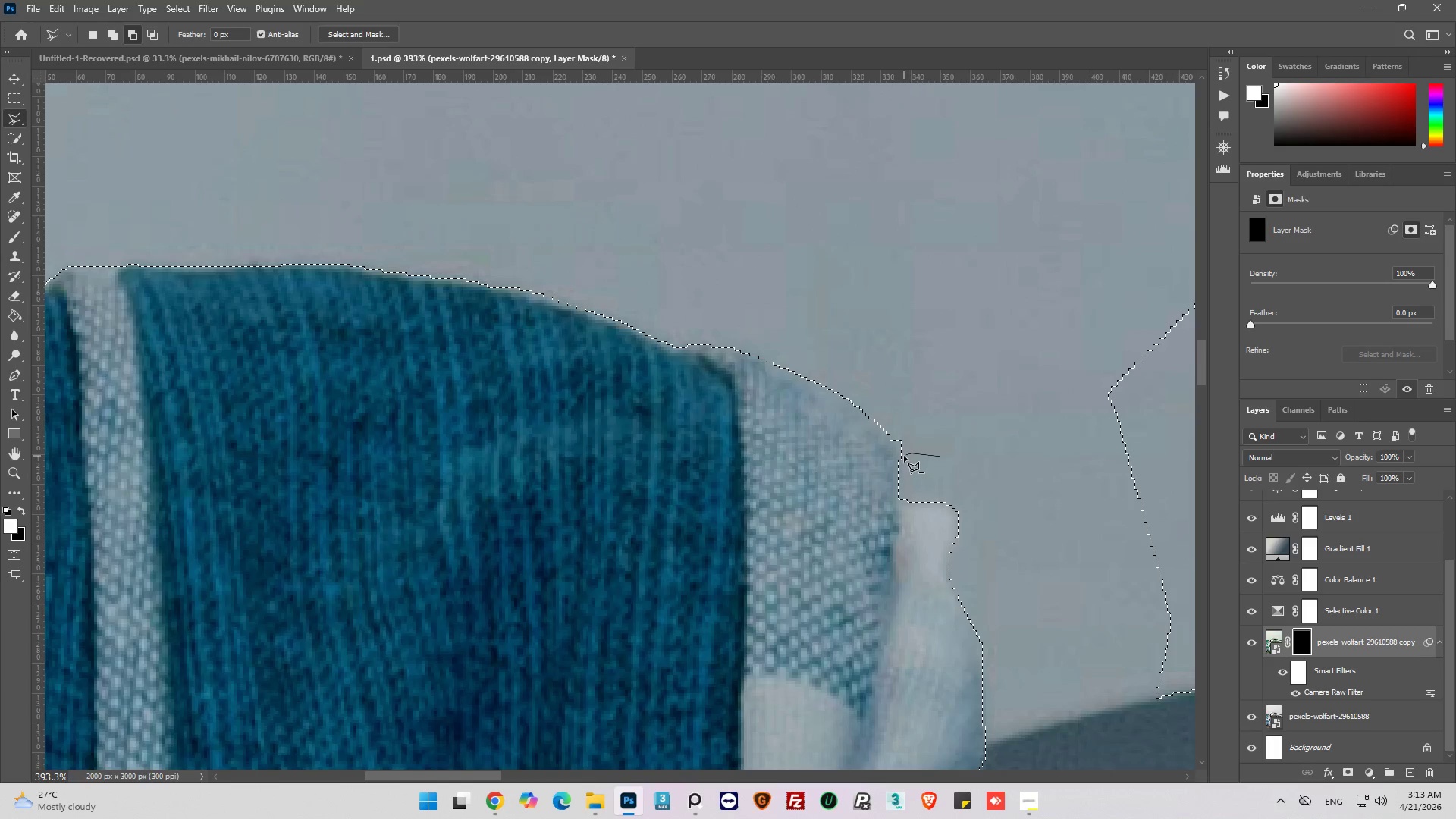 
left_click([904, 456])
 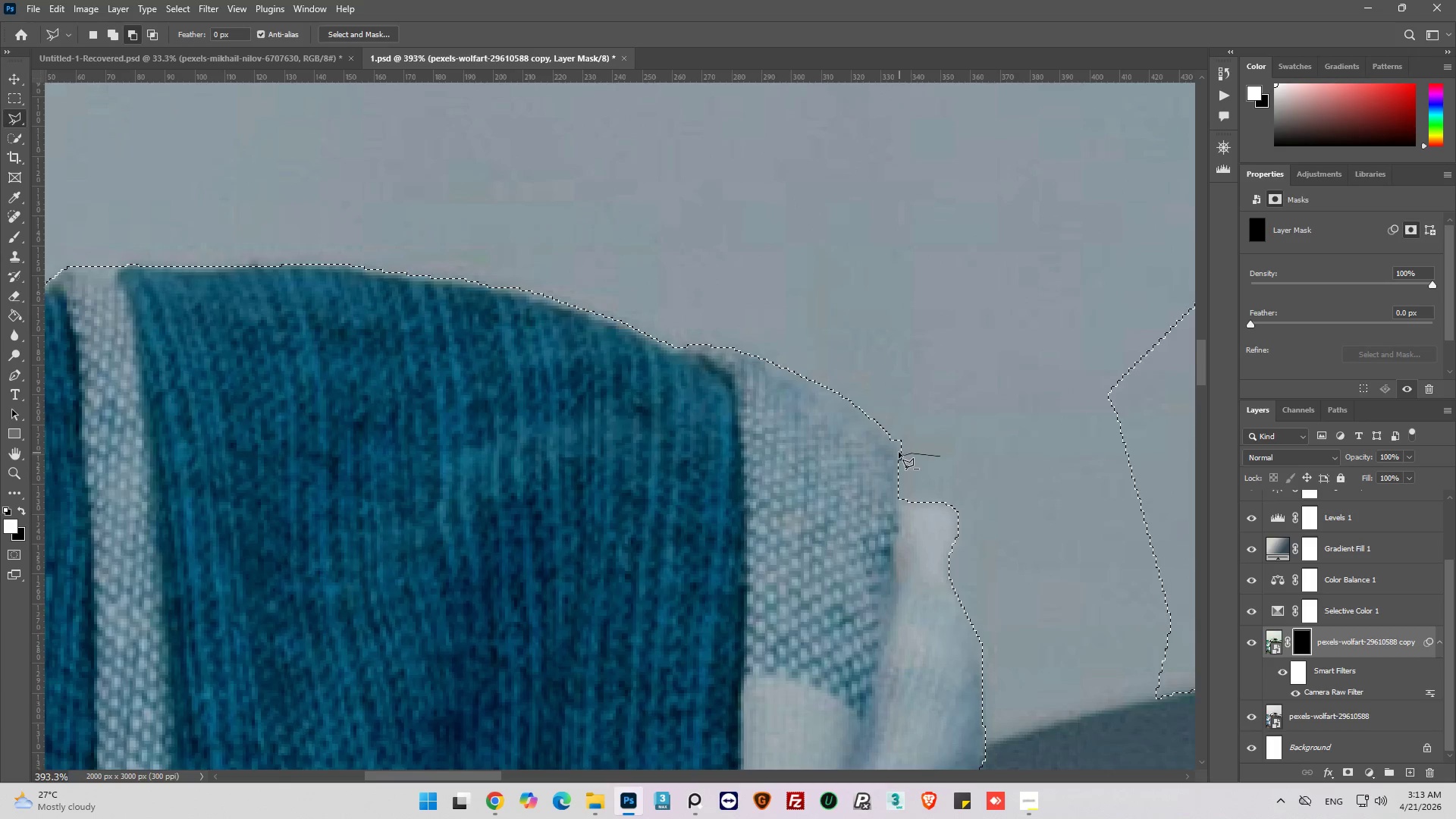 
left_click_drag(start_coordinate=[899, 452], to_coordinate=[899, 448])
 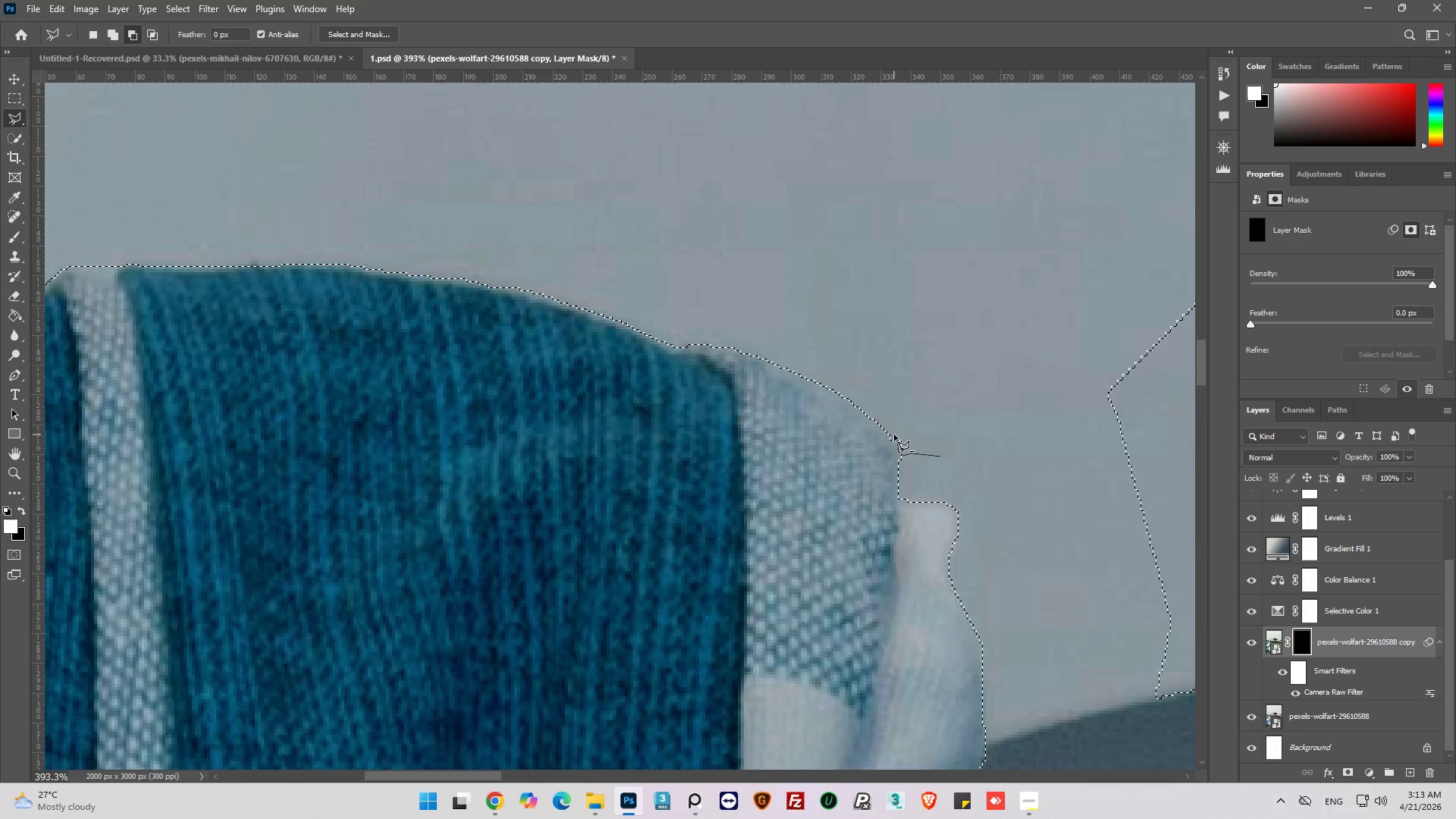 
left_click_drag(start_coordinate=[893, 433], to_coordinate=[899, 422])
 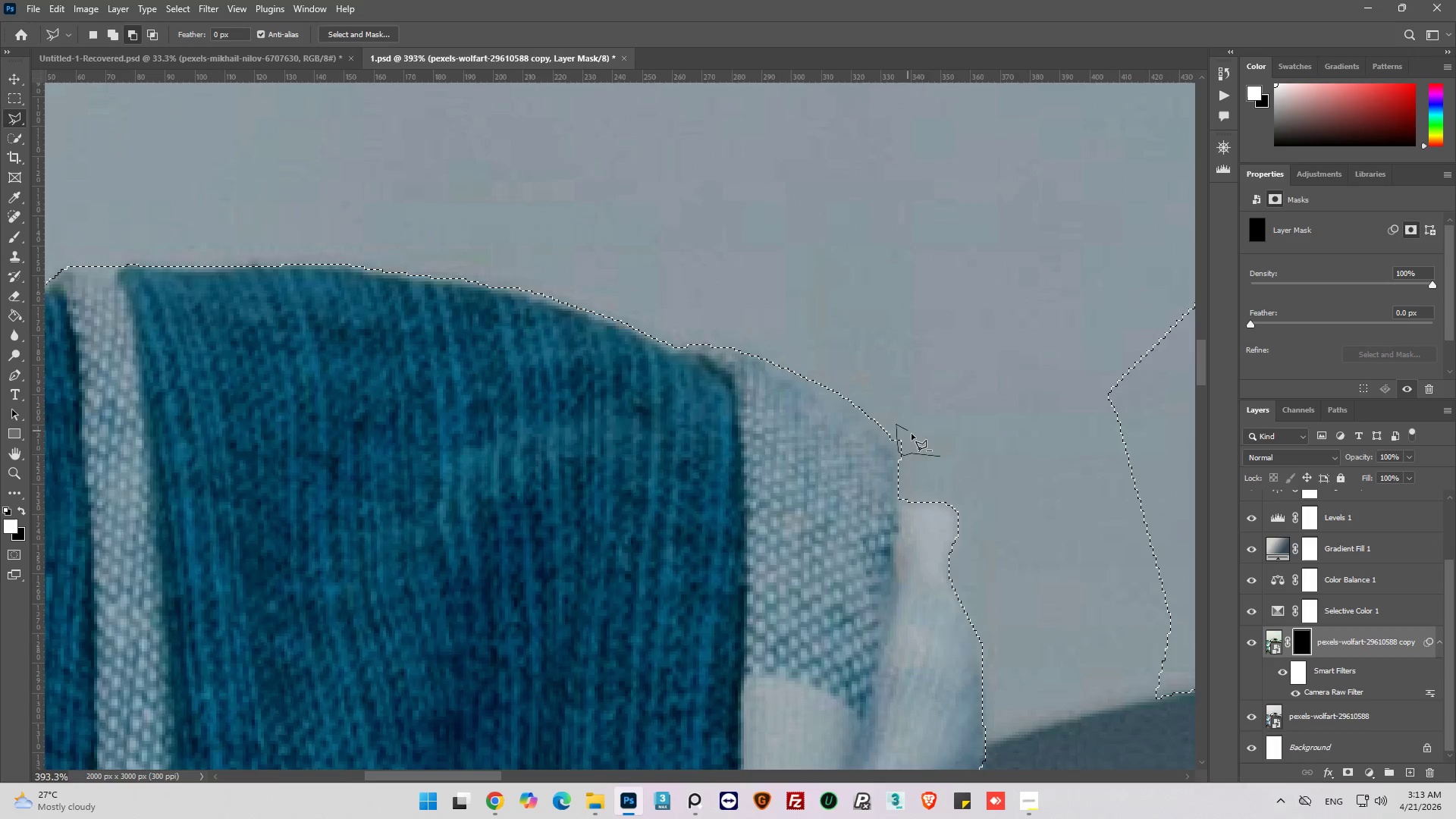 
left_click_drag(start_coordinate=[912, 434], to_coordinate=[922, 439])
 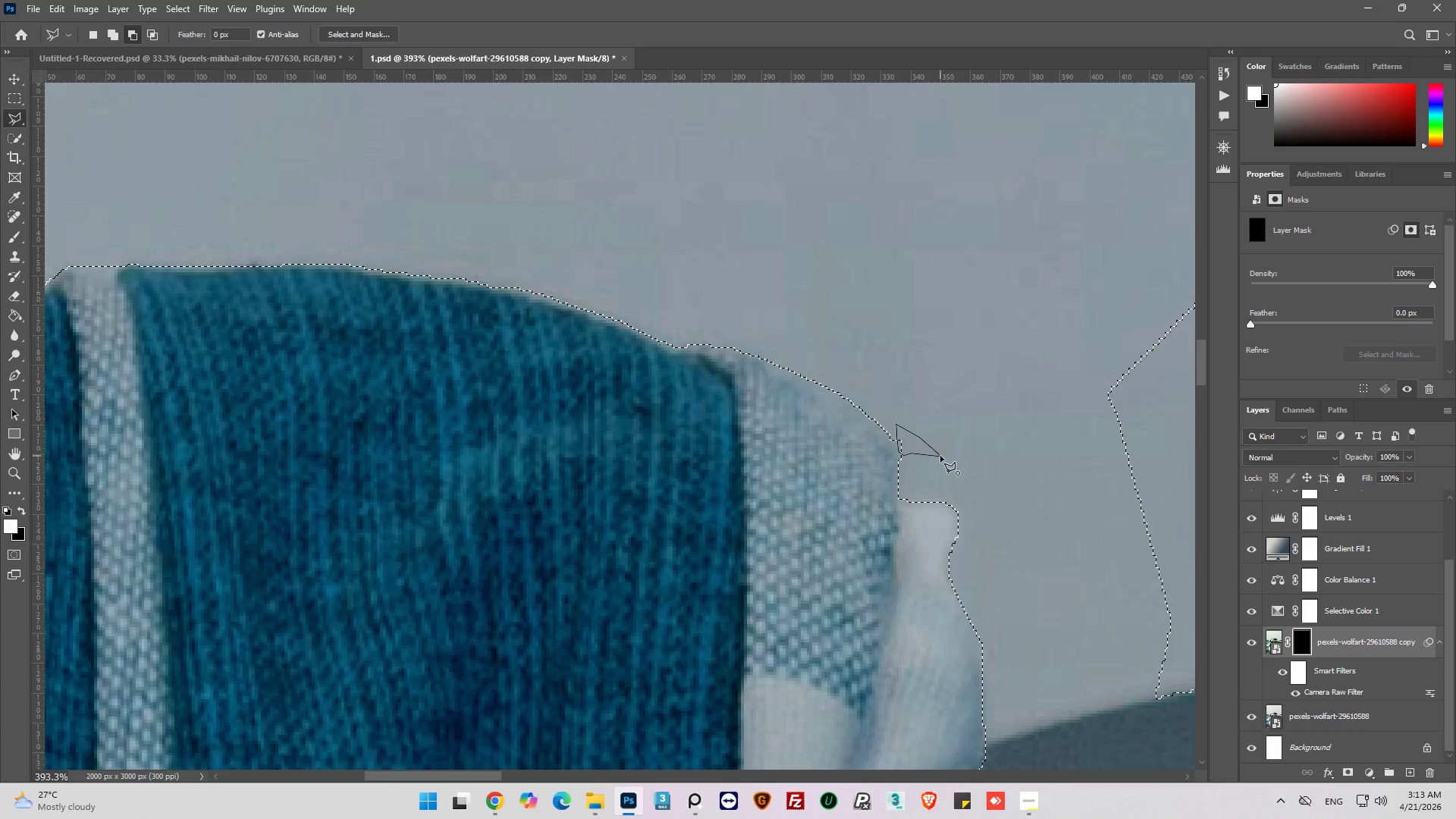 
left_click([940, 456])
 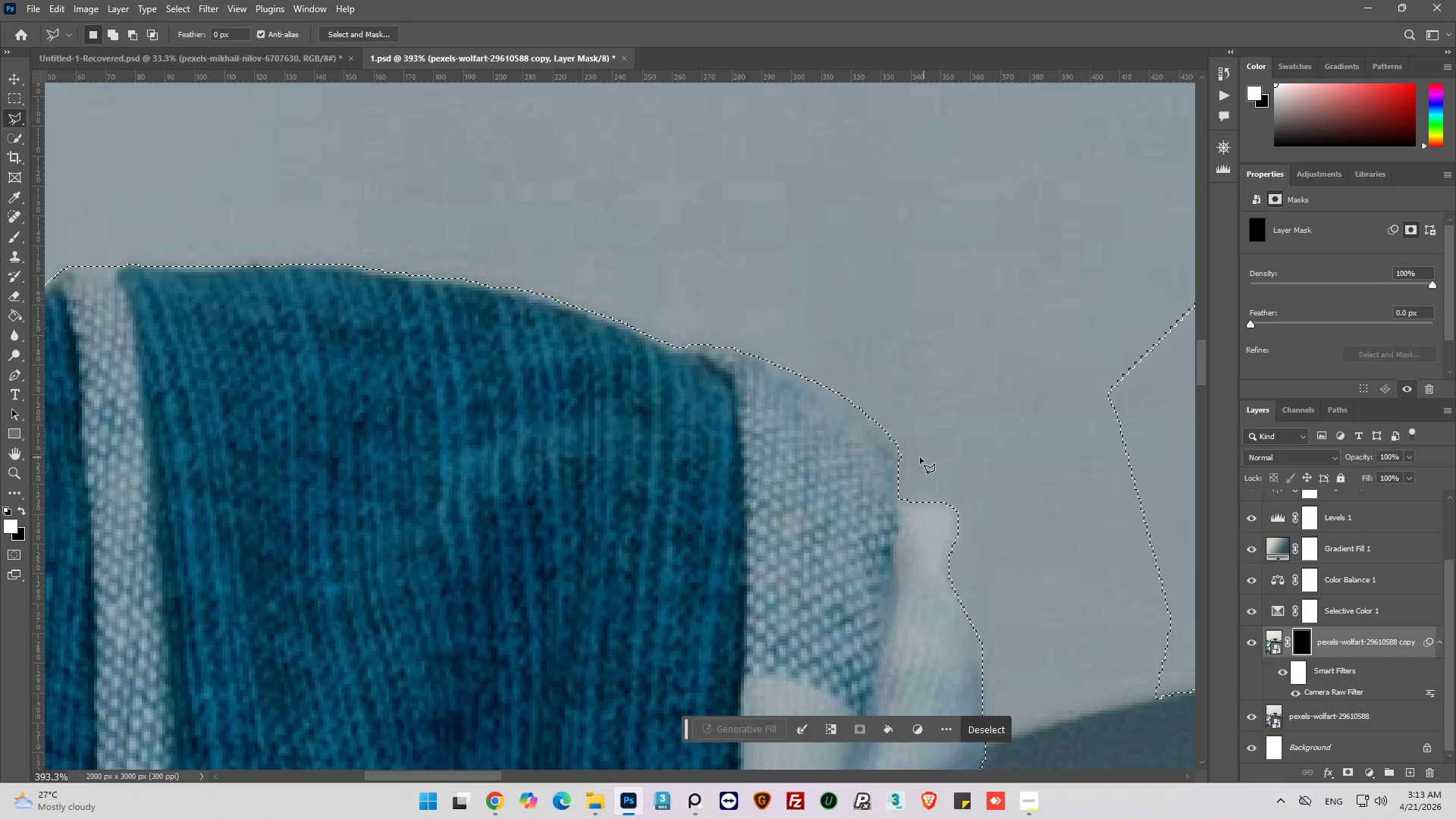 
hold_key(key=AltLeft, duration=1.11)
scroll: coordinate [705, 397], scroll_direction: down, amount: 55.0
 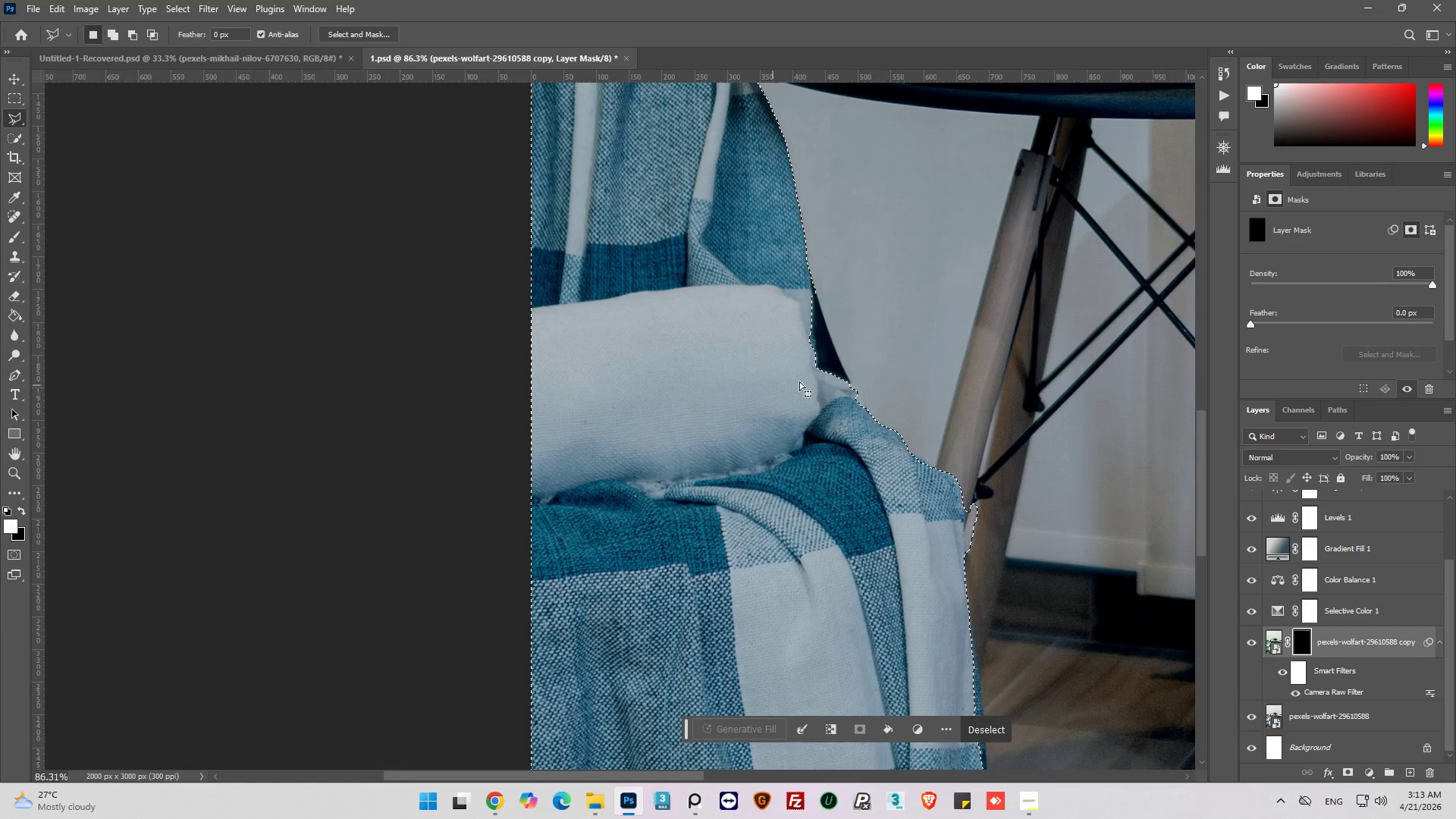 
hold_key(key=AltLeft, duration=0.72)
scroll: coordinate [830, 259], scroll_direction: up, amount: 13.0
 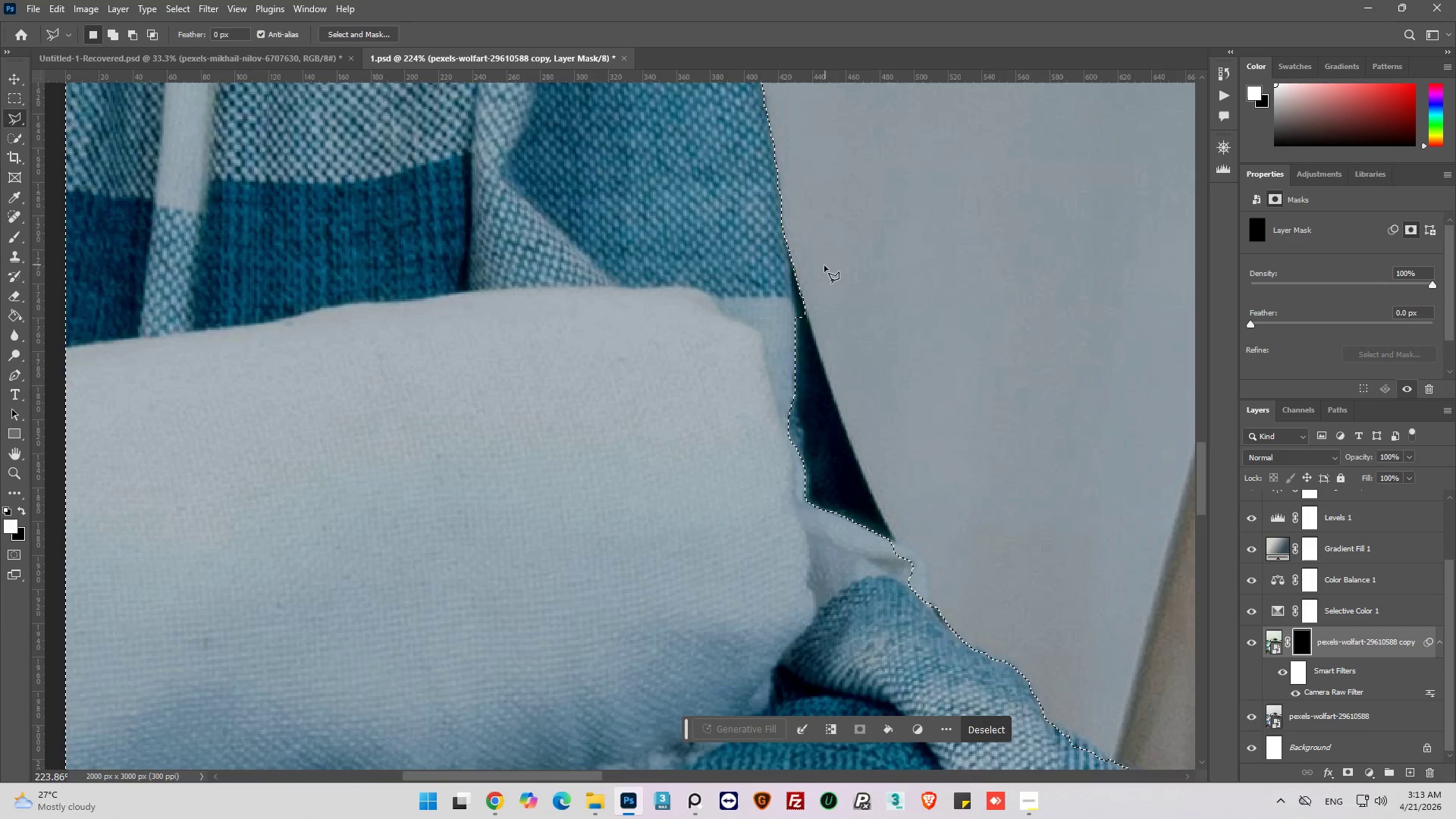 
hold_key(key=AltLeft, duration=4.27)
scroll: coordinate [821, 271], scroll_direction: down, amount: 21.0
 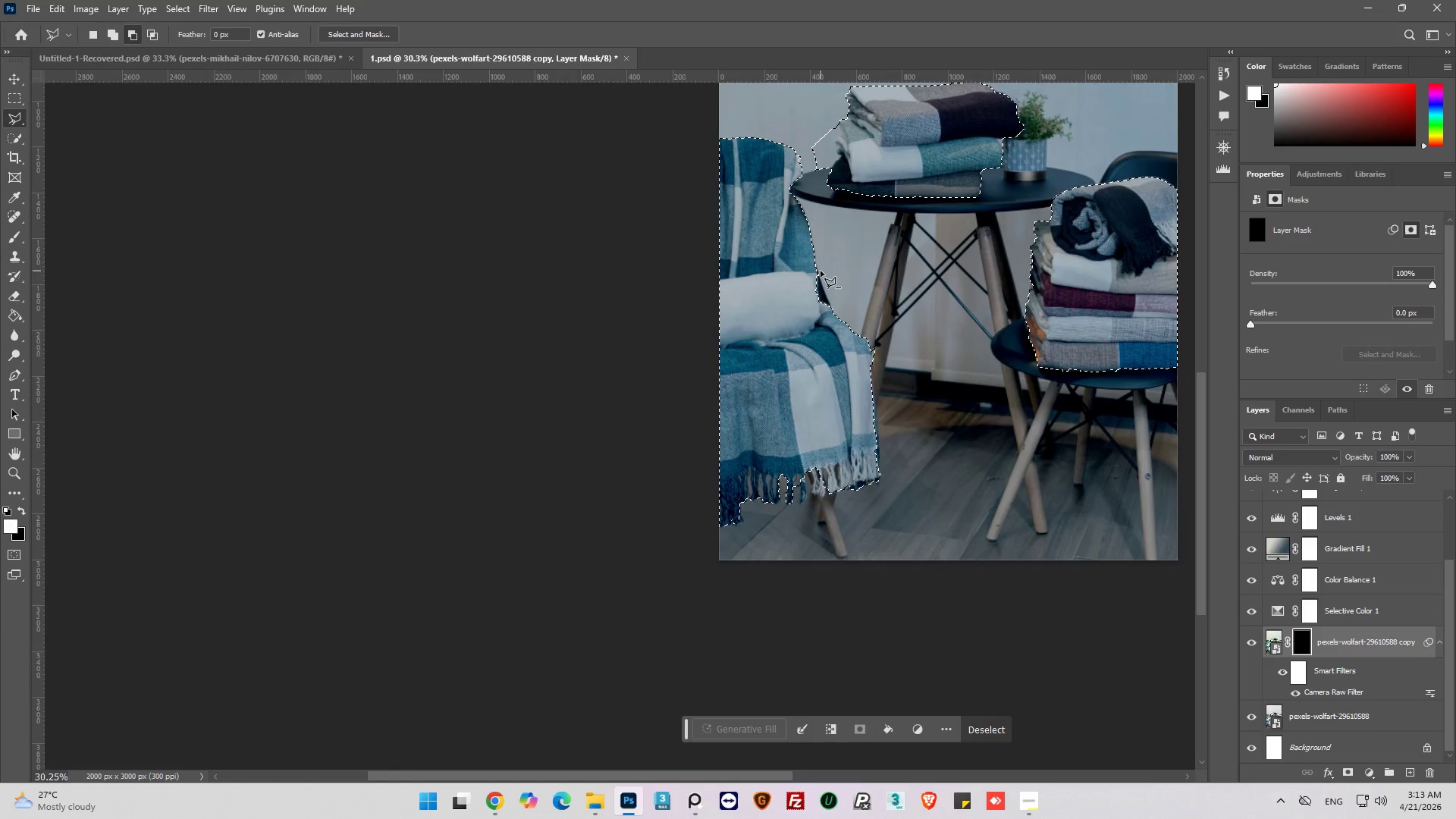 
scroll: coordinate [814, 286], scroll_direction: up, amount: 23.0
 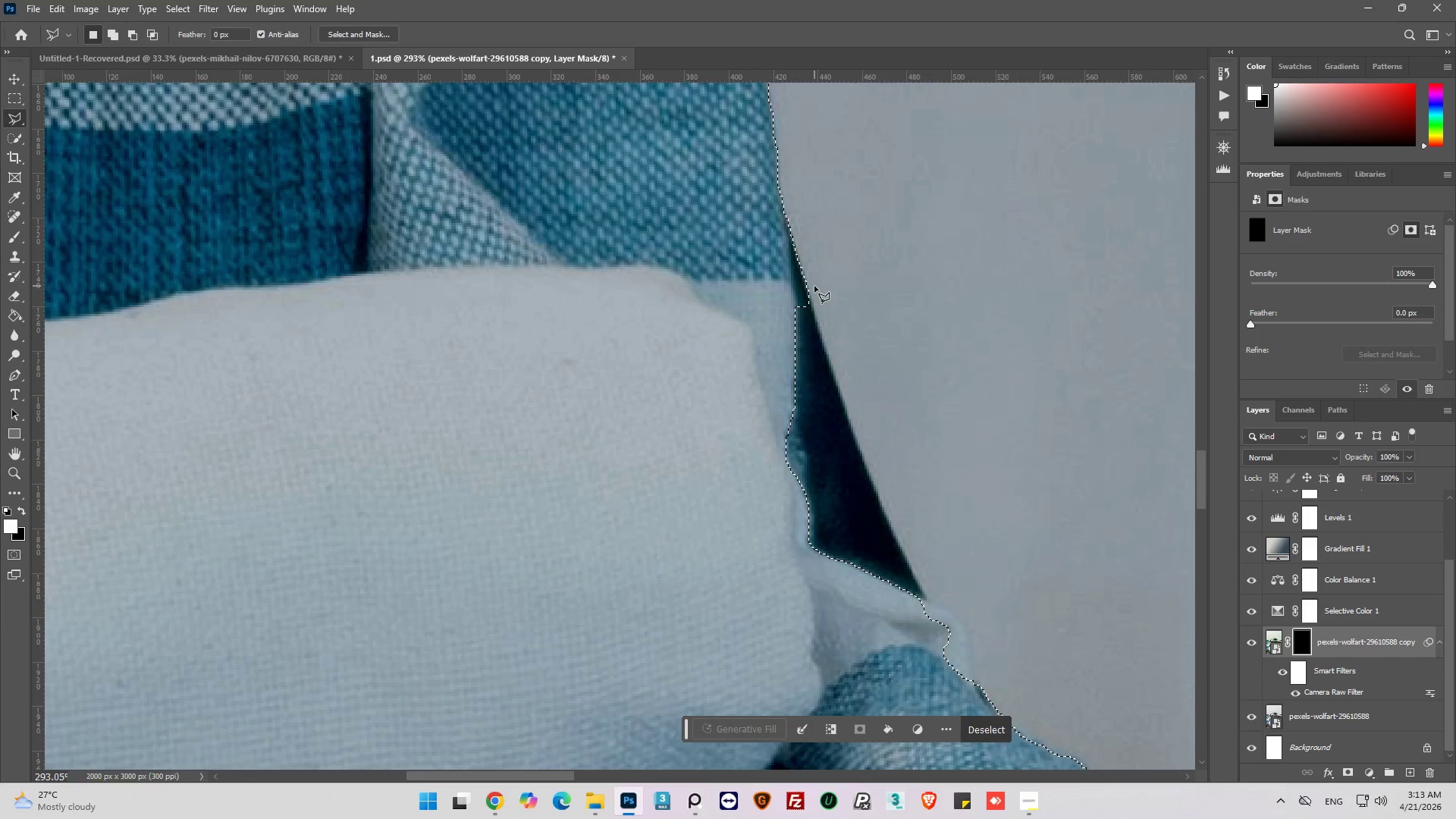 
hold_key(key=AltLeft, duration=0.62)
 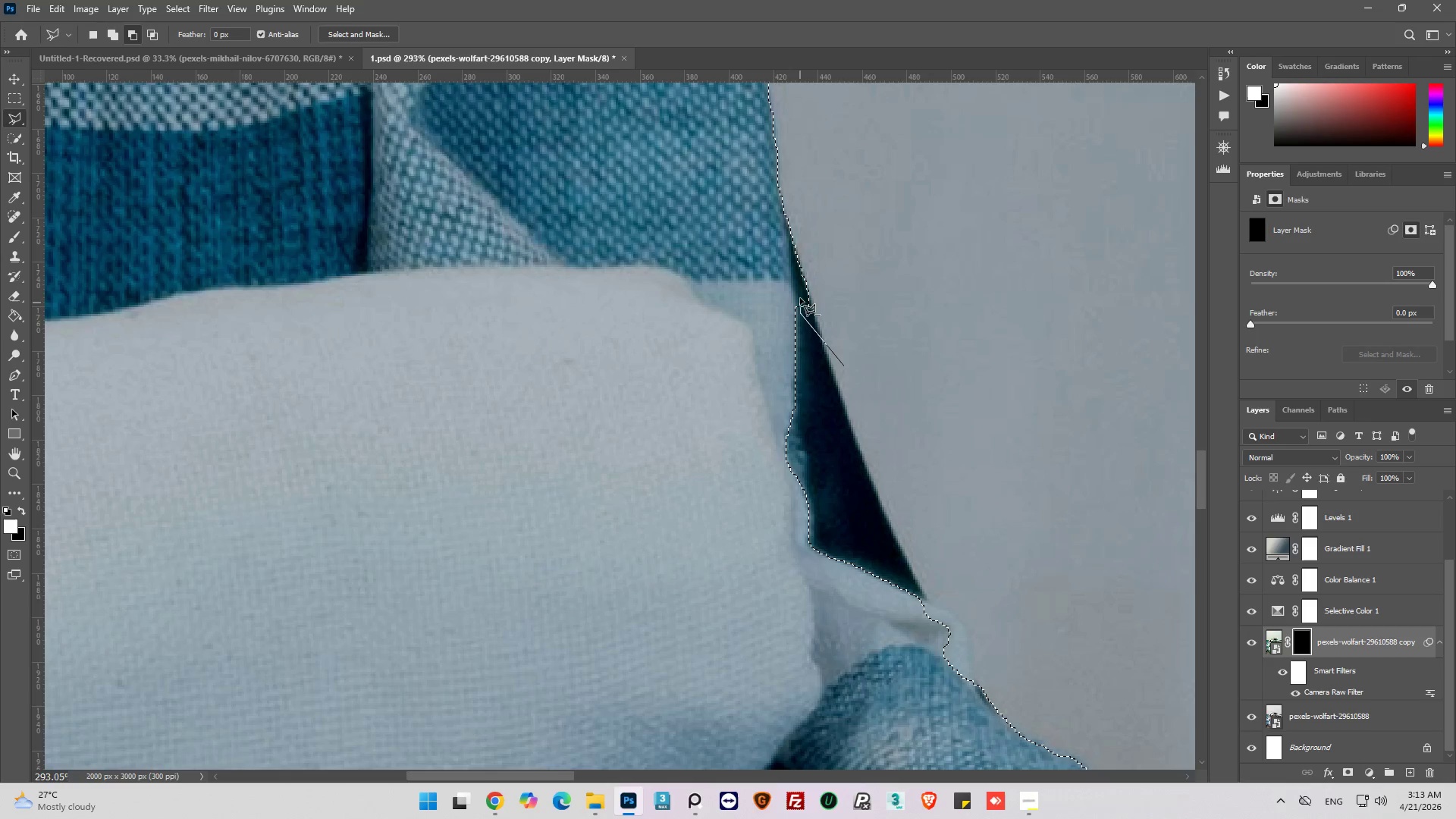 
left_click_drag(start_coordinate=[800, 294], to_coordinate=[800, 289])
 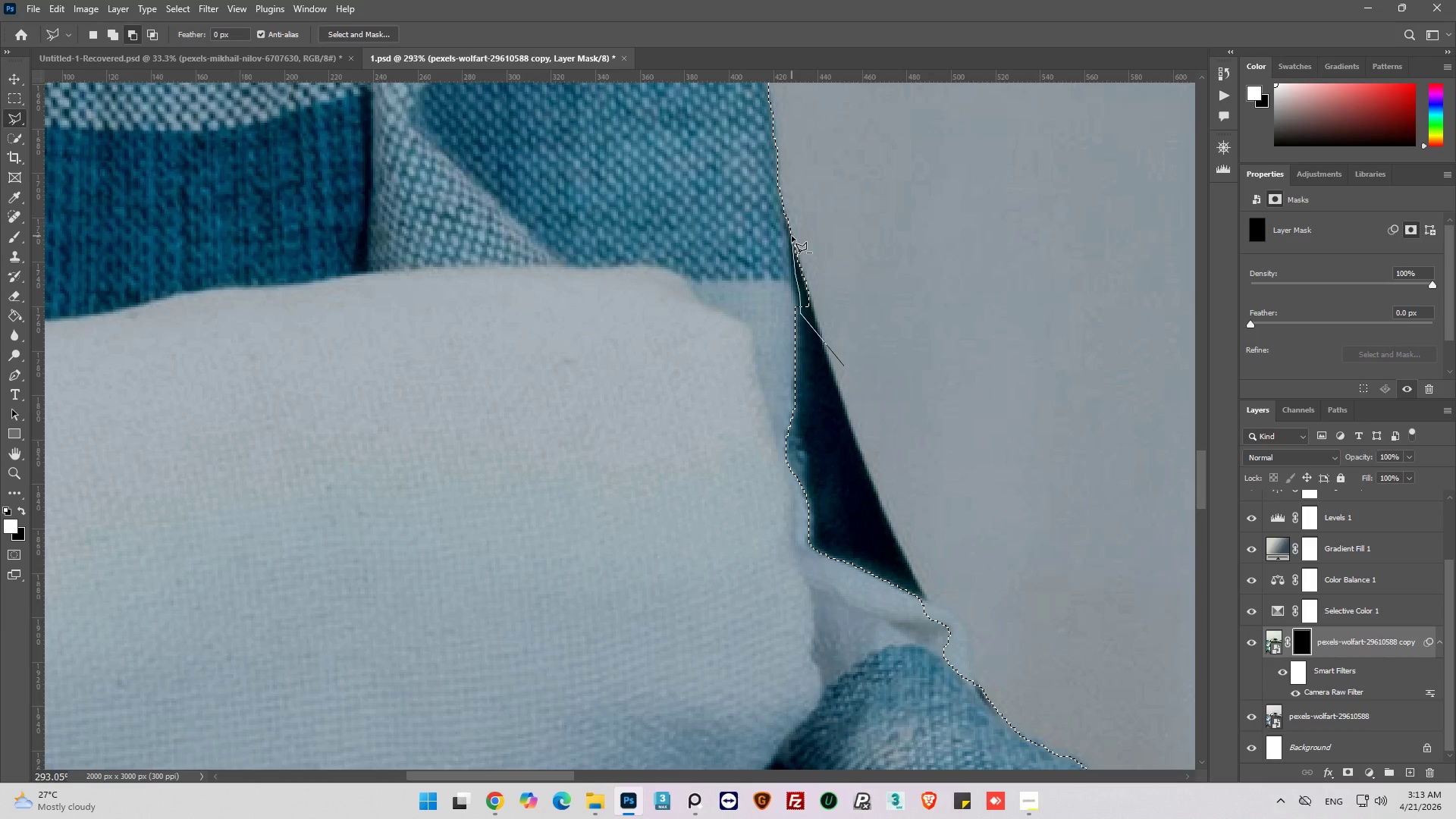 
left_click_drag(start_coordinate=[841, 267], to_coordinate=[846, 282])
 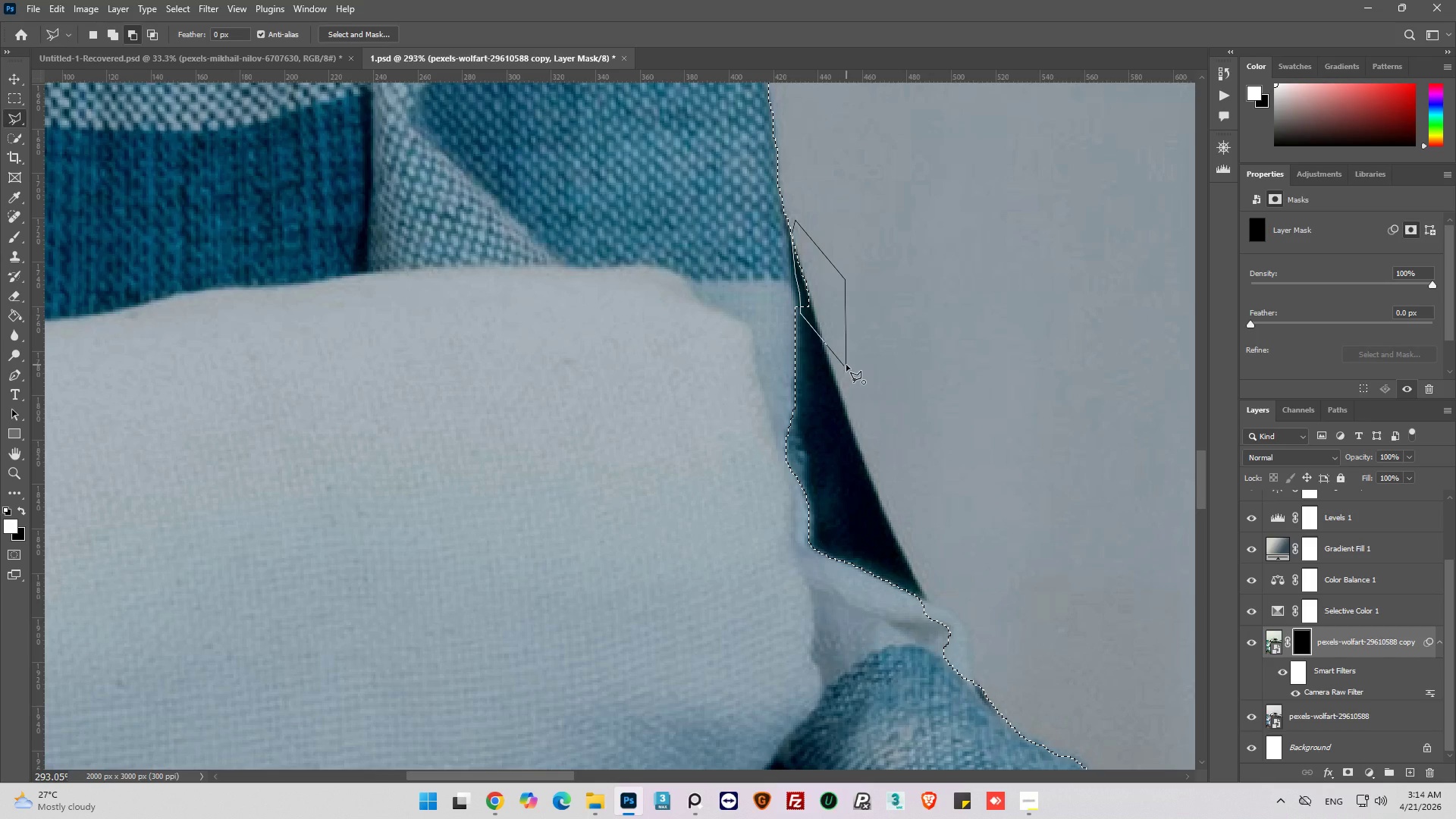 
left_click([846, 365])
 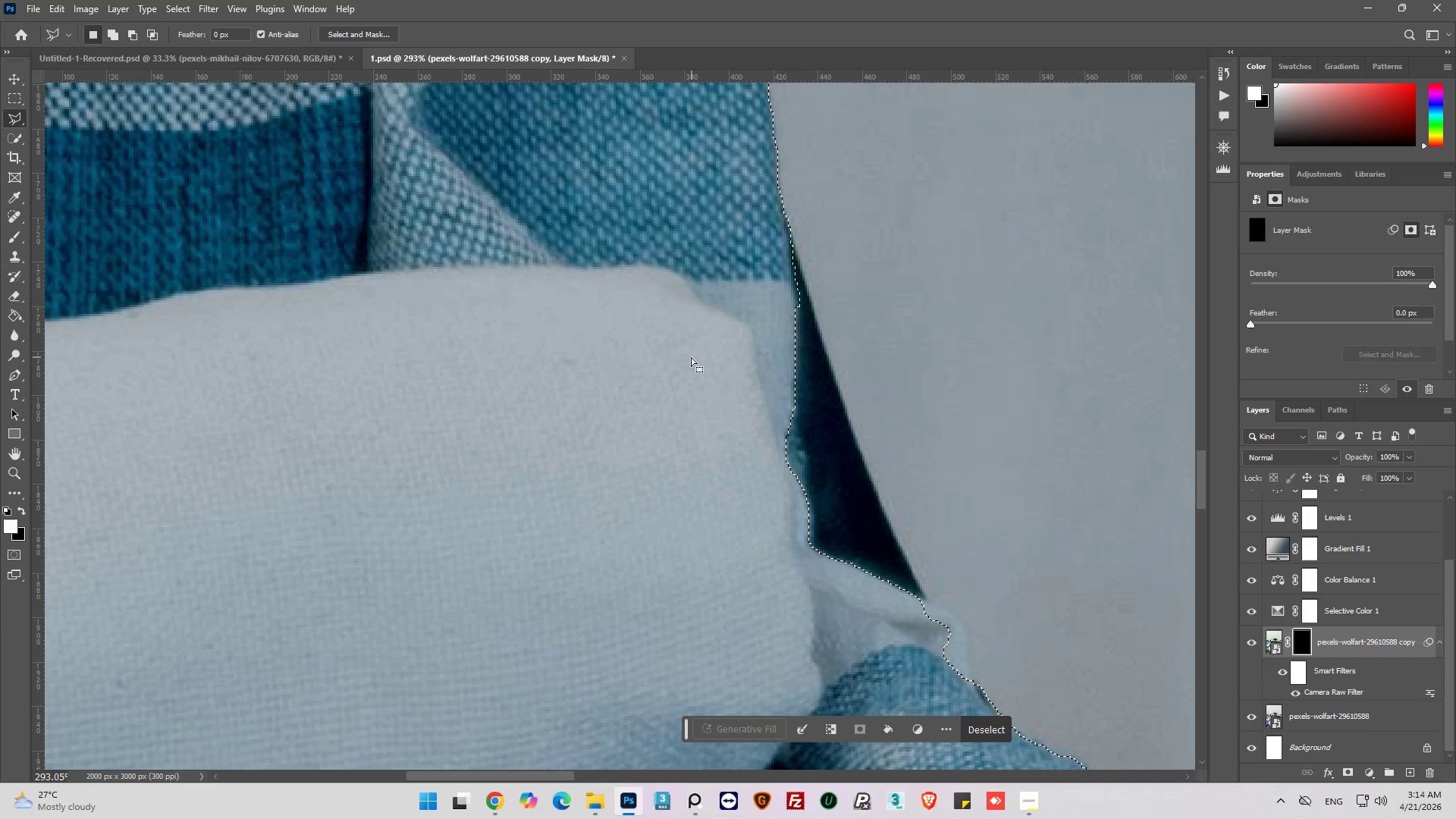 
hold_key(key=ShiftLeft, duration=0.92)
left_click([730, 268])
 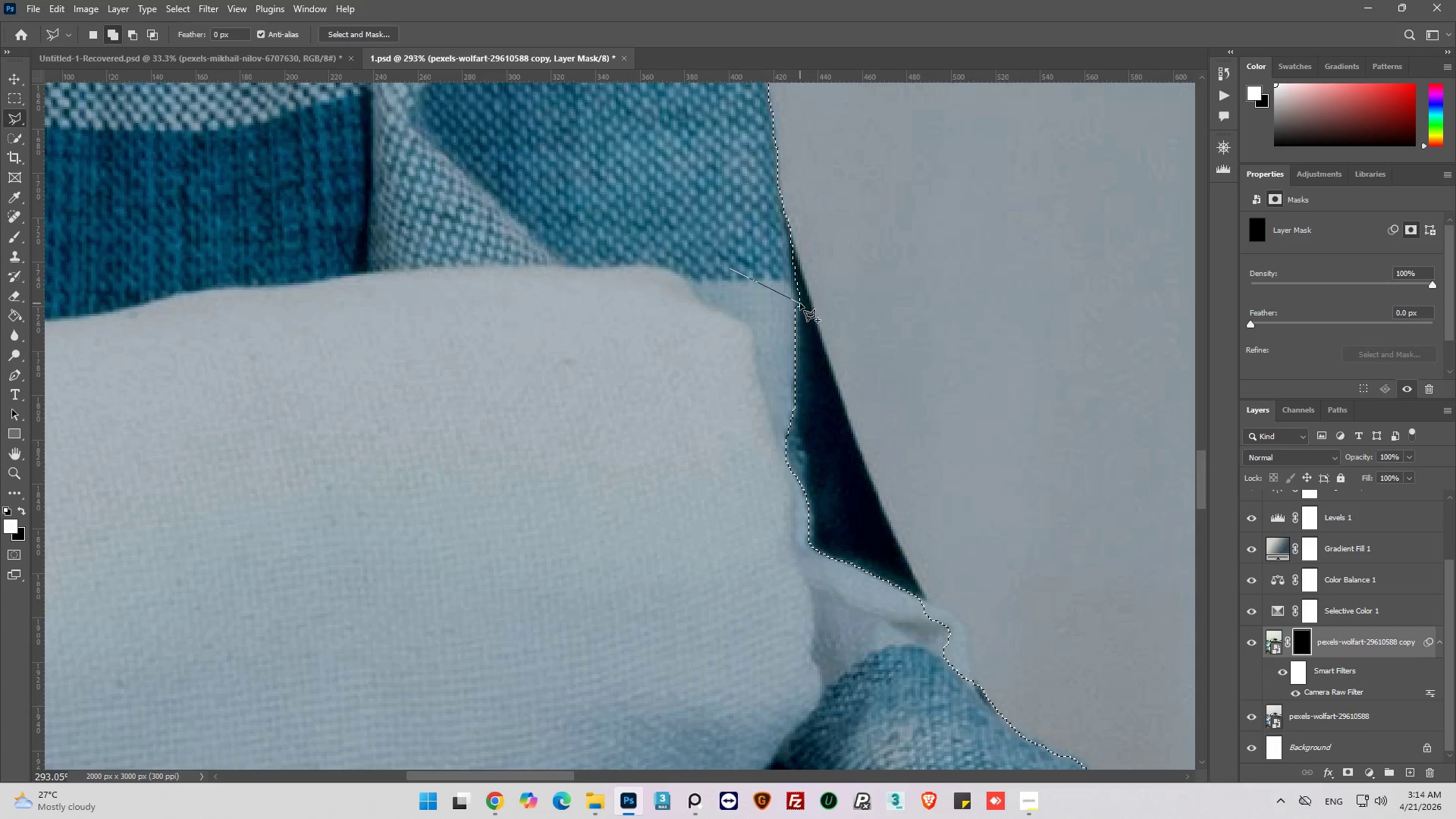 
left_click([797, 304])
 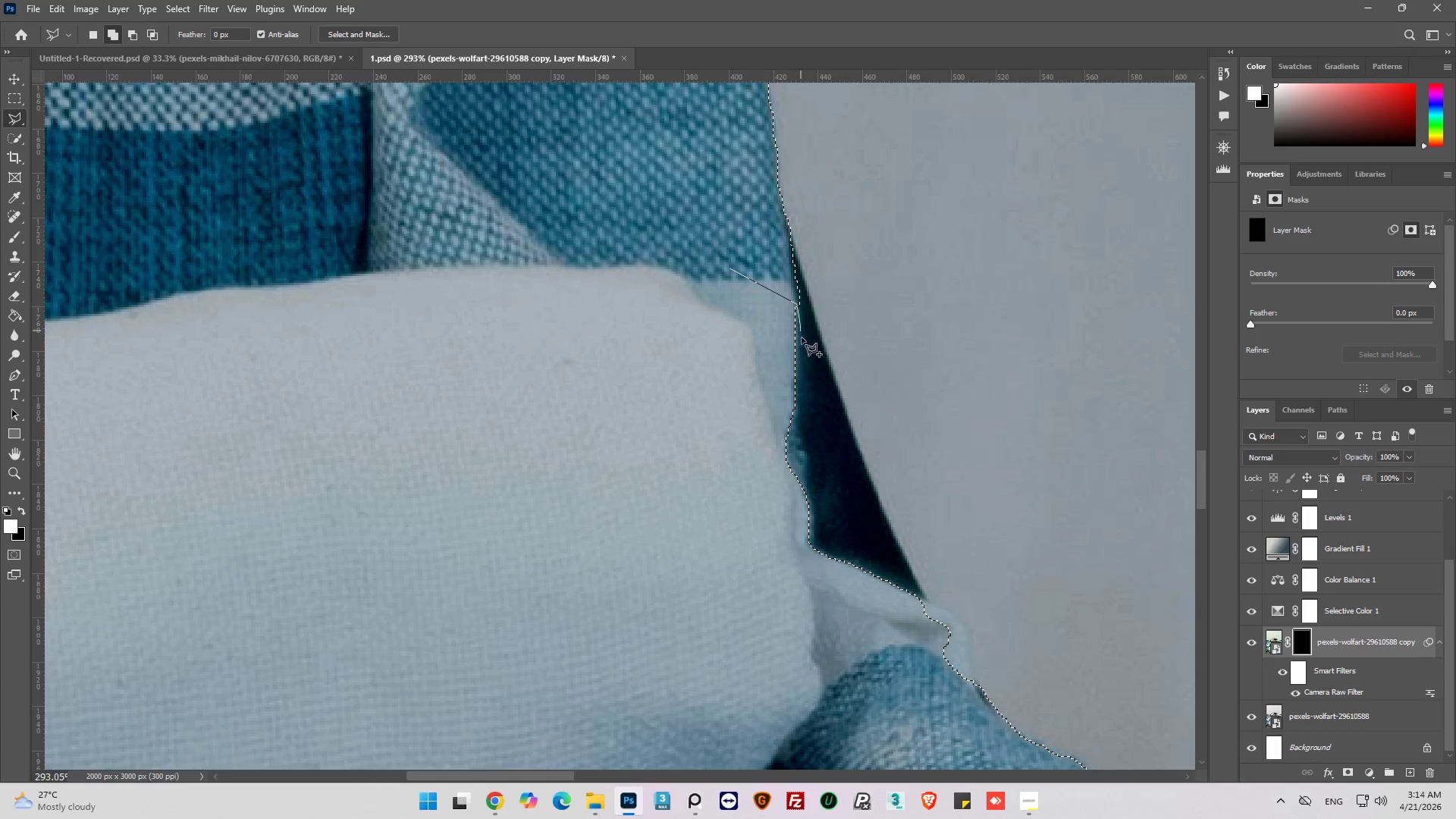 
left_click([801, 375])
 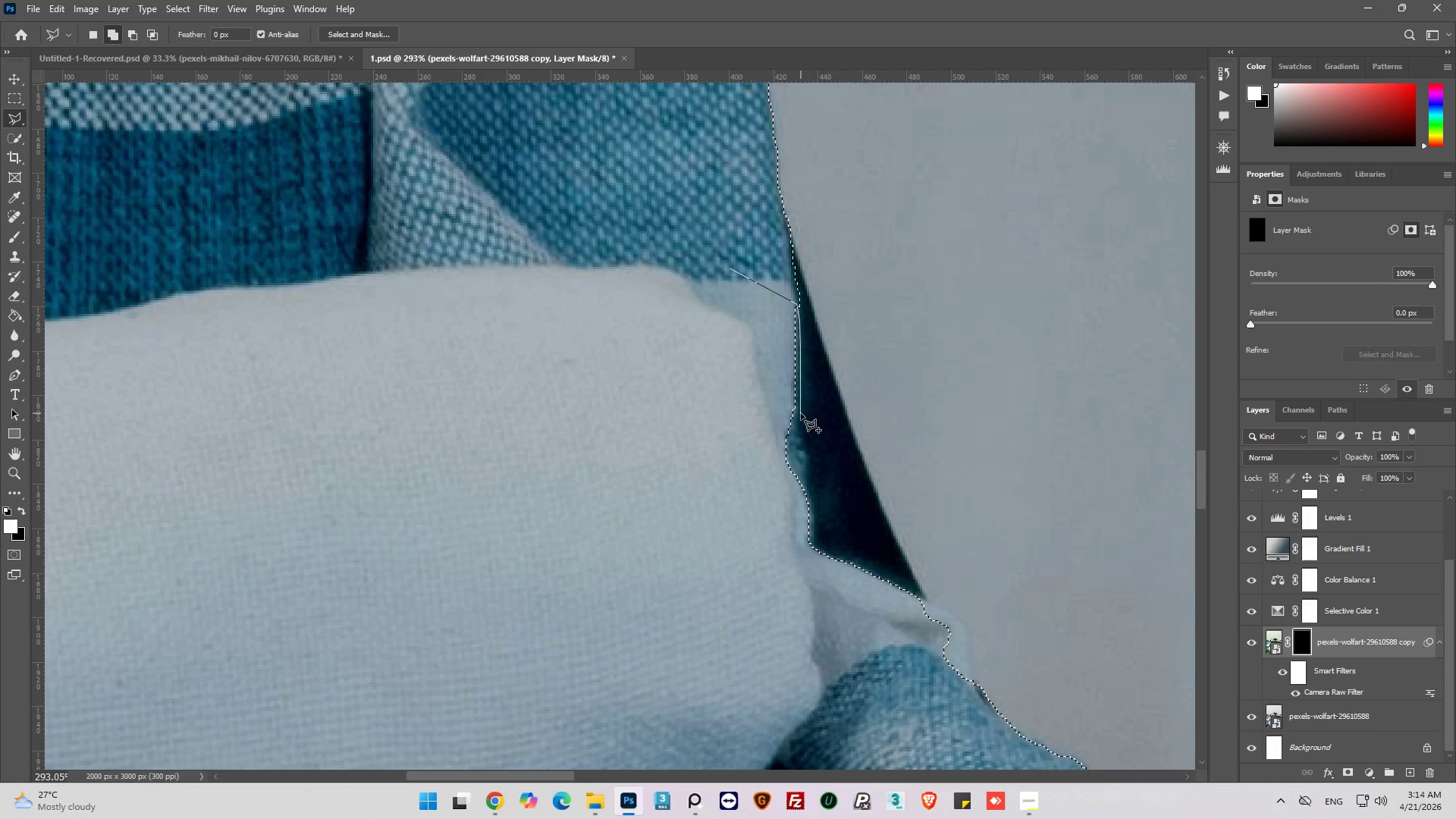 
left_click([801, 413])
 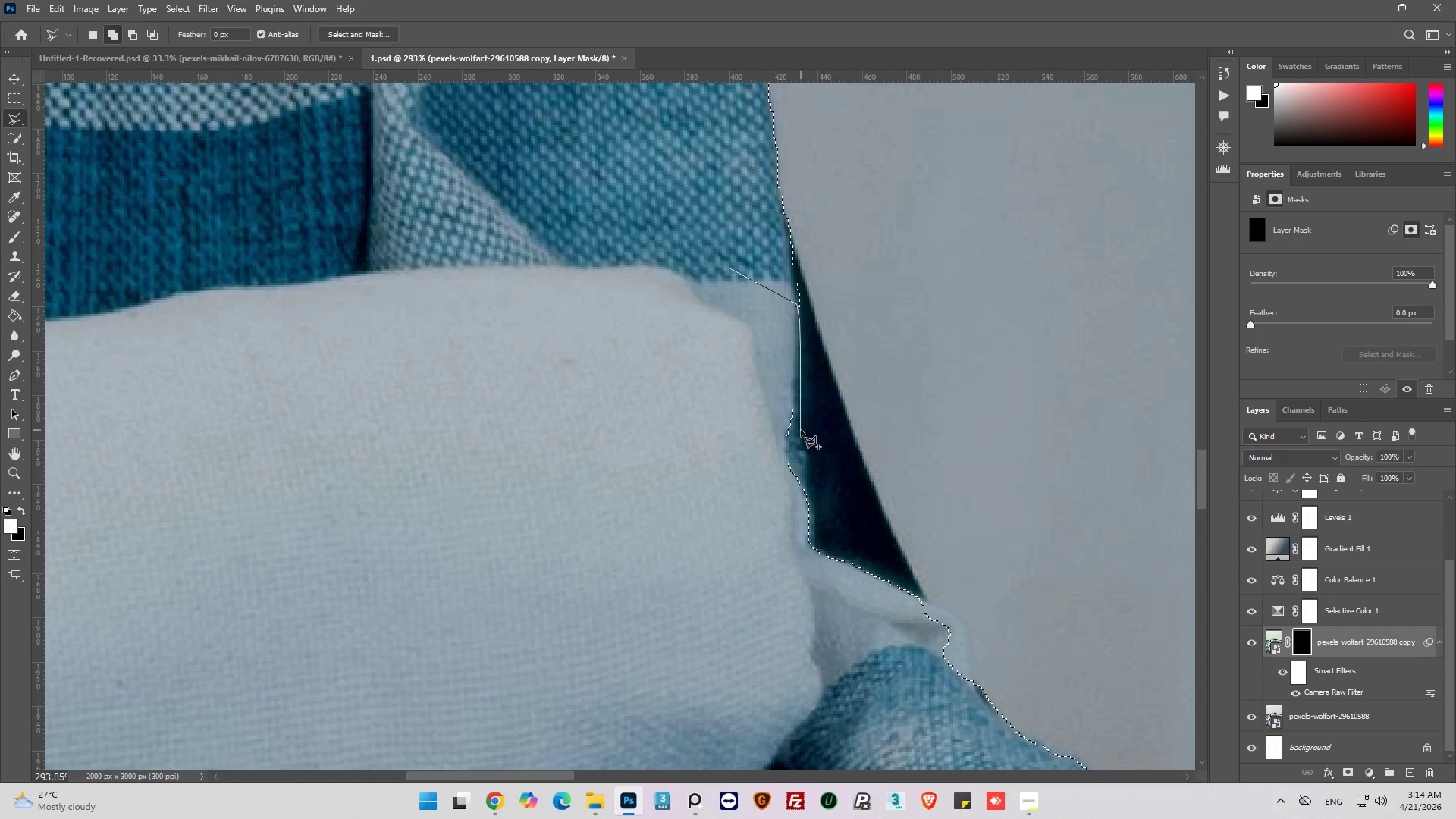 
left_click([801, 430])
 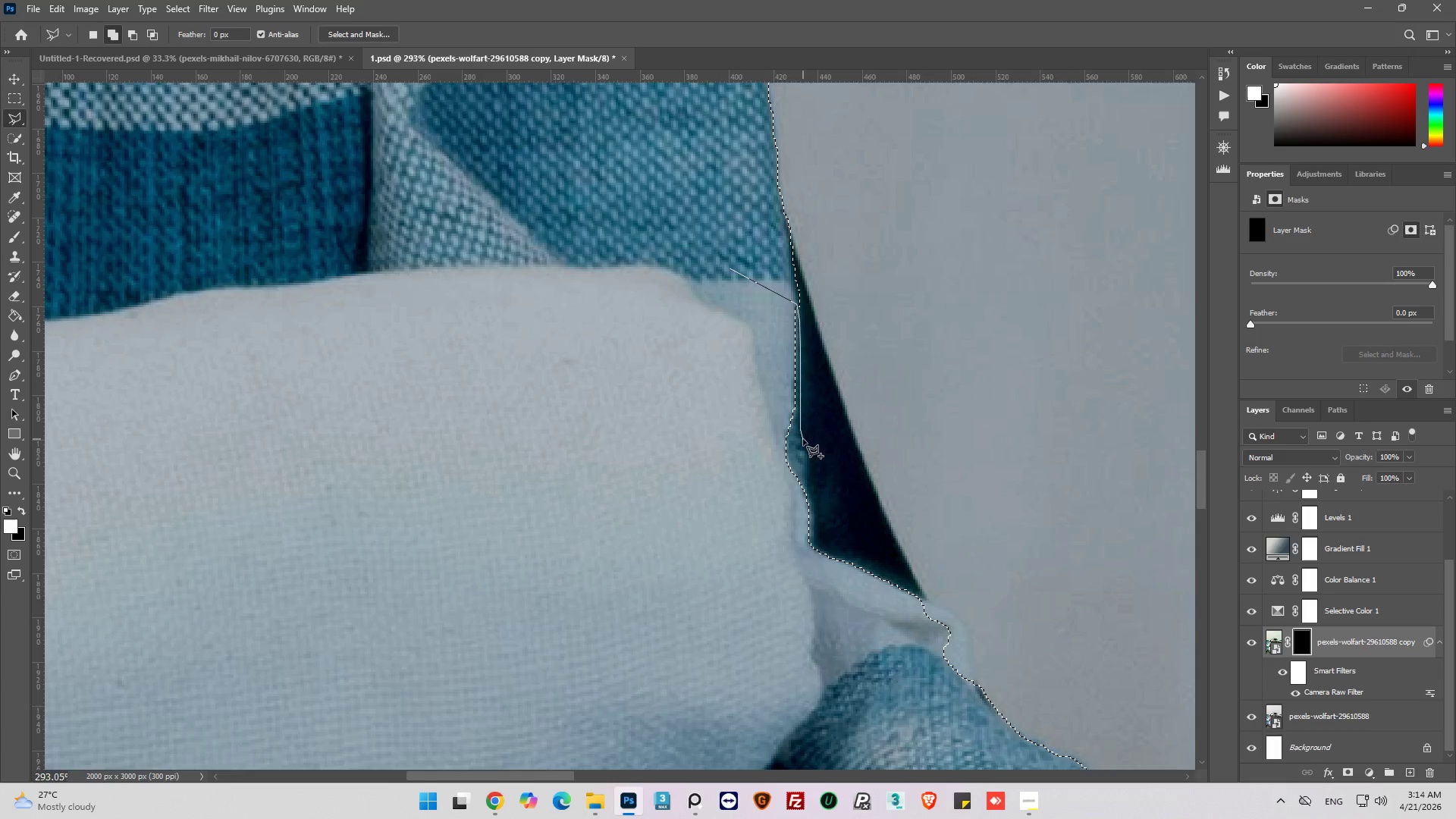 
left_click([803, 439])
 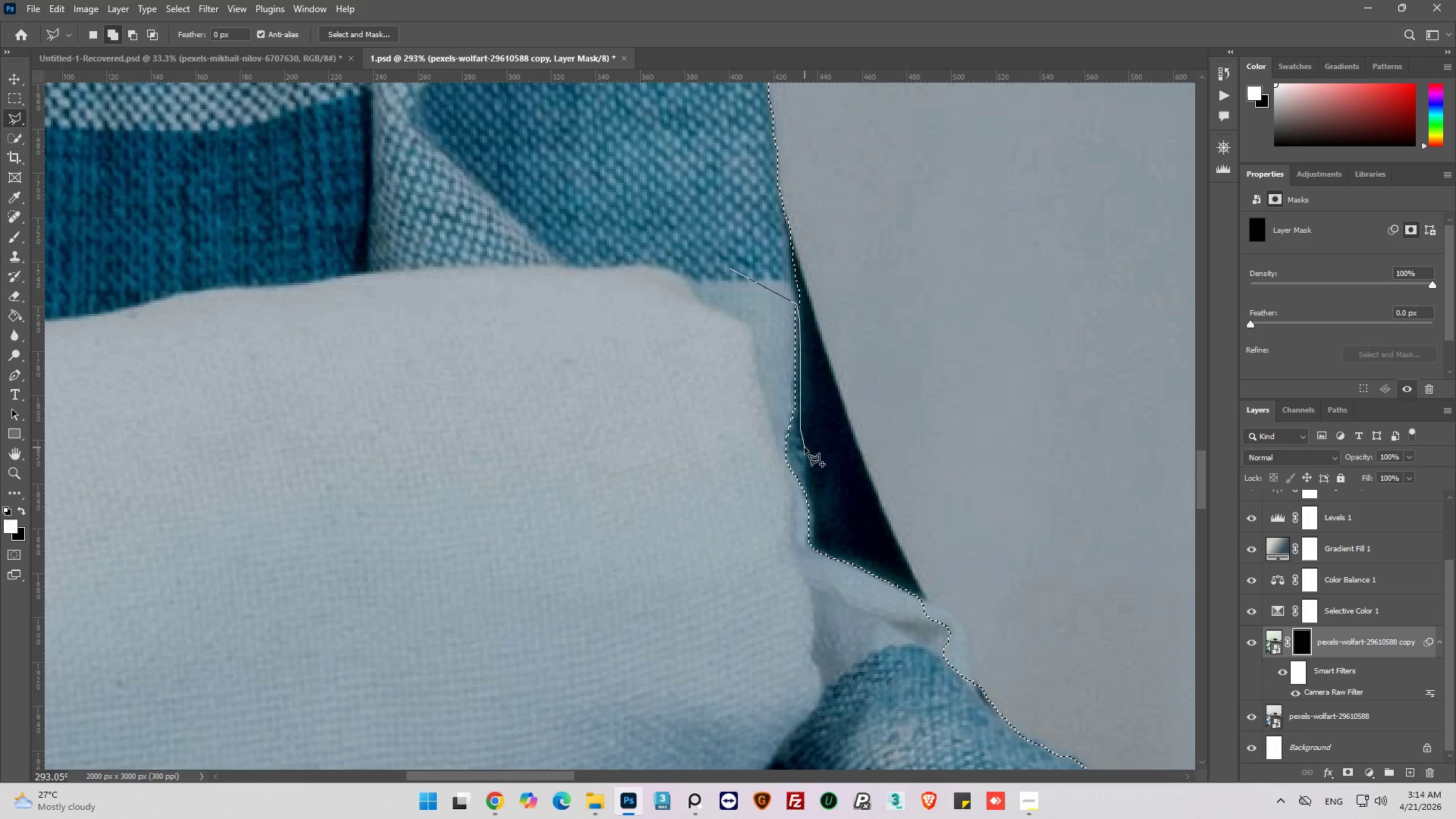 
left_click([805, 447])
 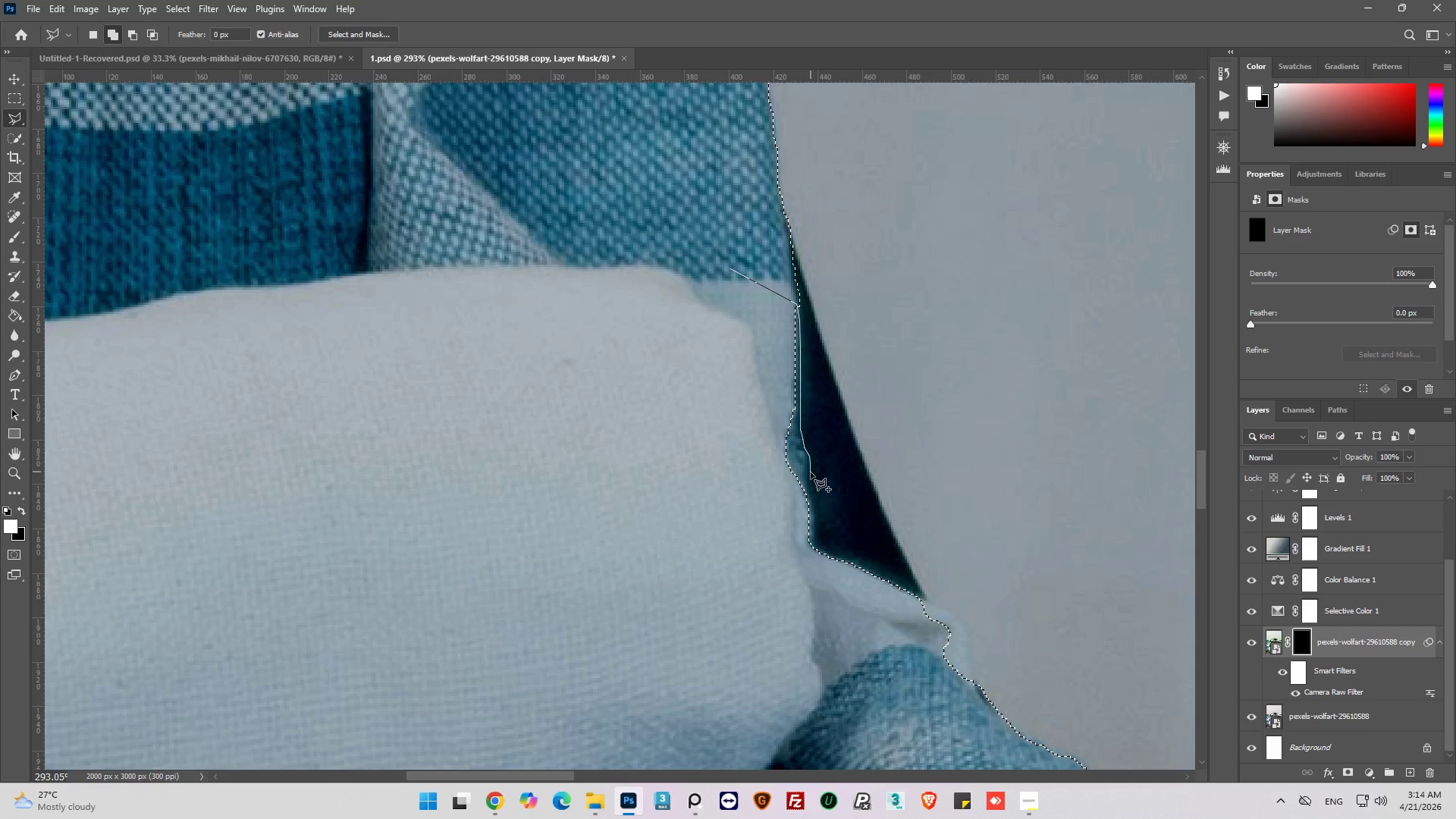 
left_click([810, 486])
 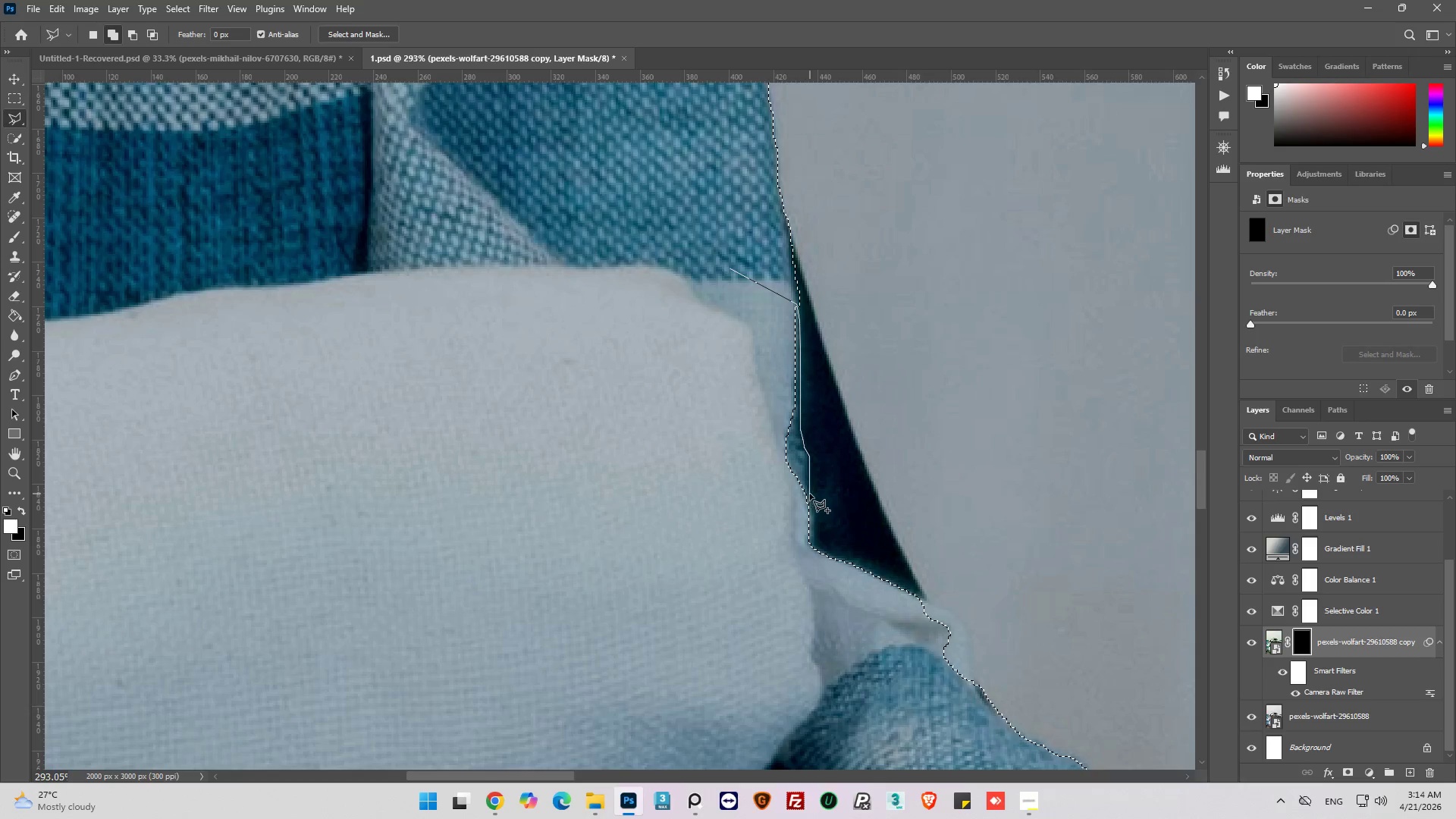 
left_click([811, 494])
 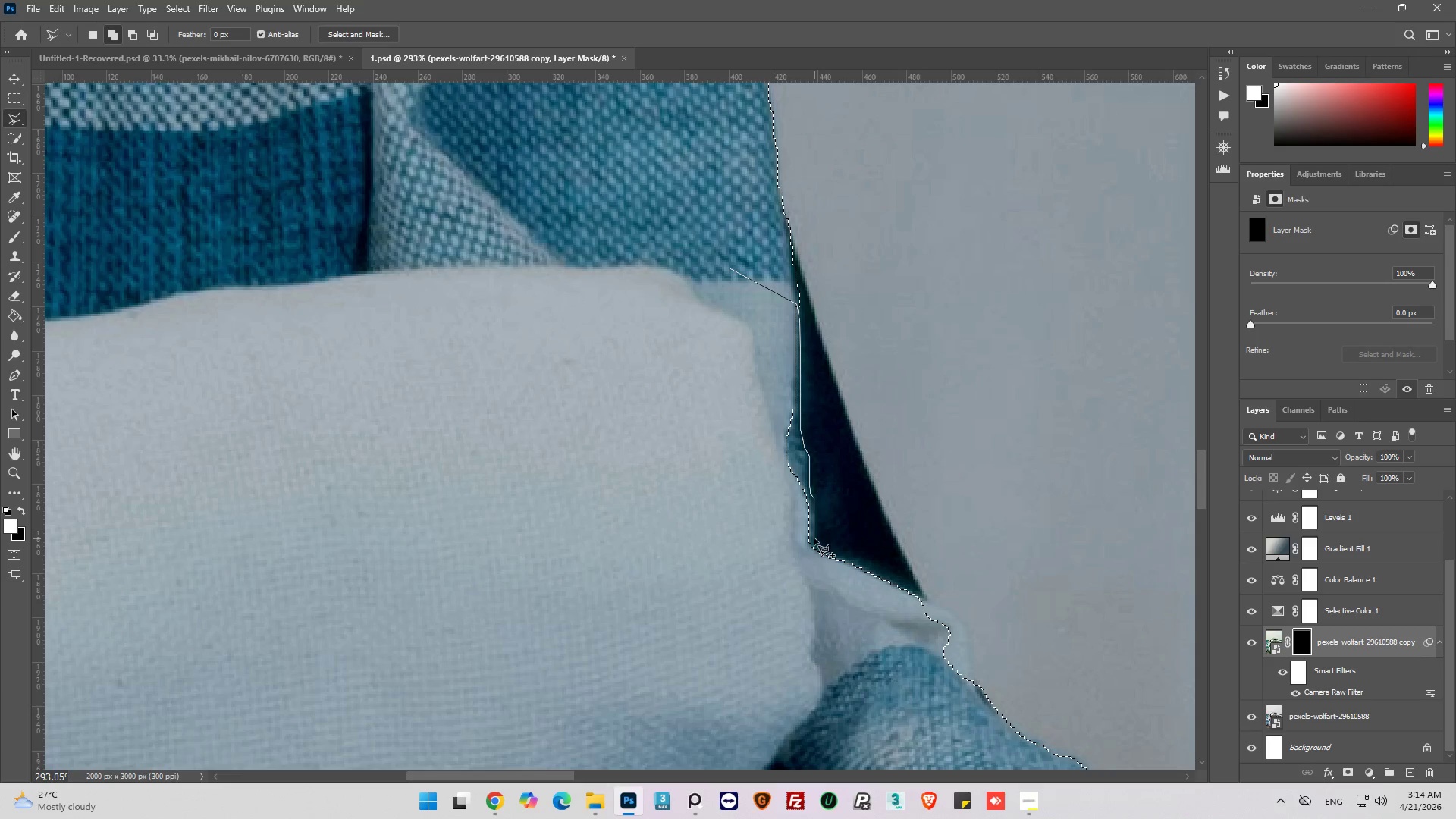 
left_click_drag(start_coordinate=[817, 557], to_coordinate=[814, 561])
 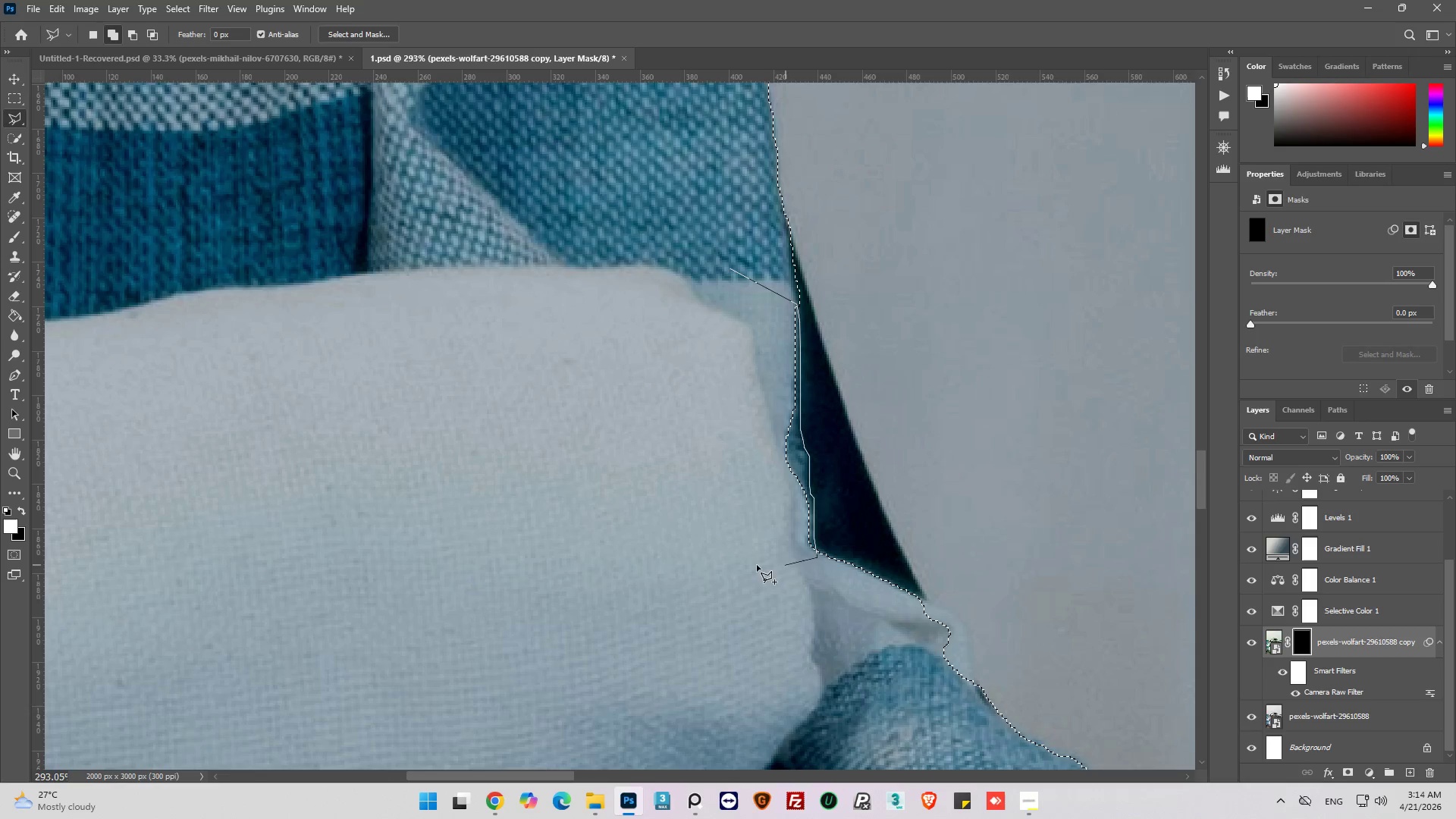 
left_click_drag(start_coordinate=[754, 565], to_coordinate=[750, 549])
 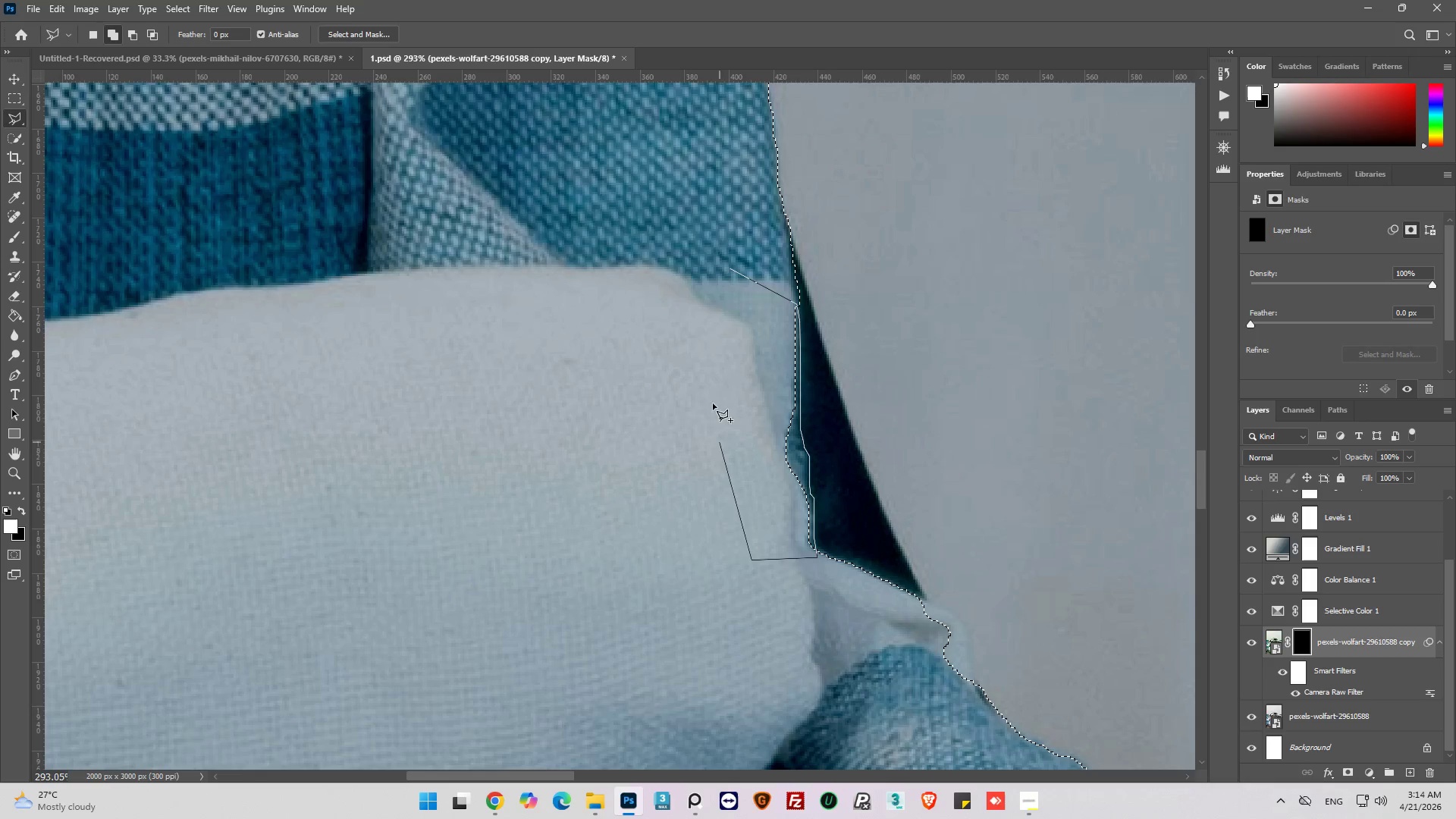 
left_click_drag(start_coordinate=[713, 397], to_coordinate=[720, 375])
 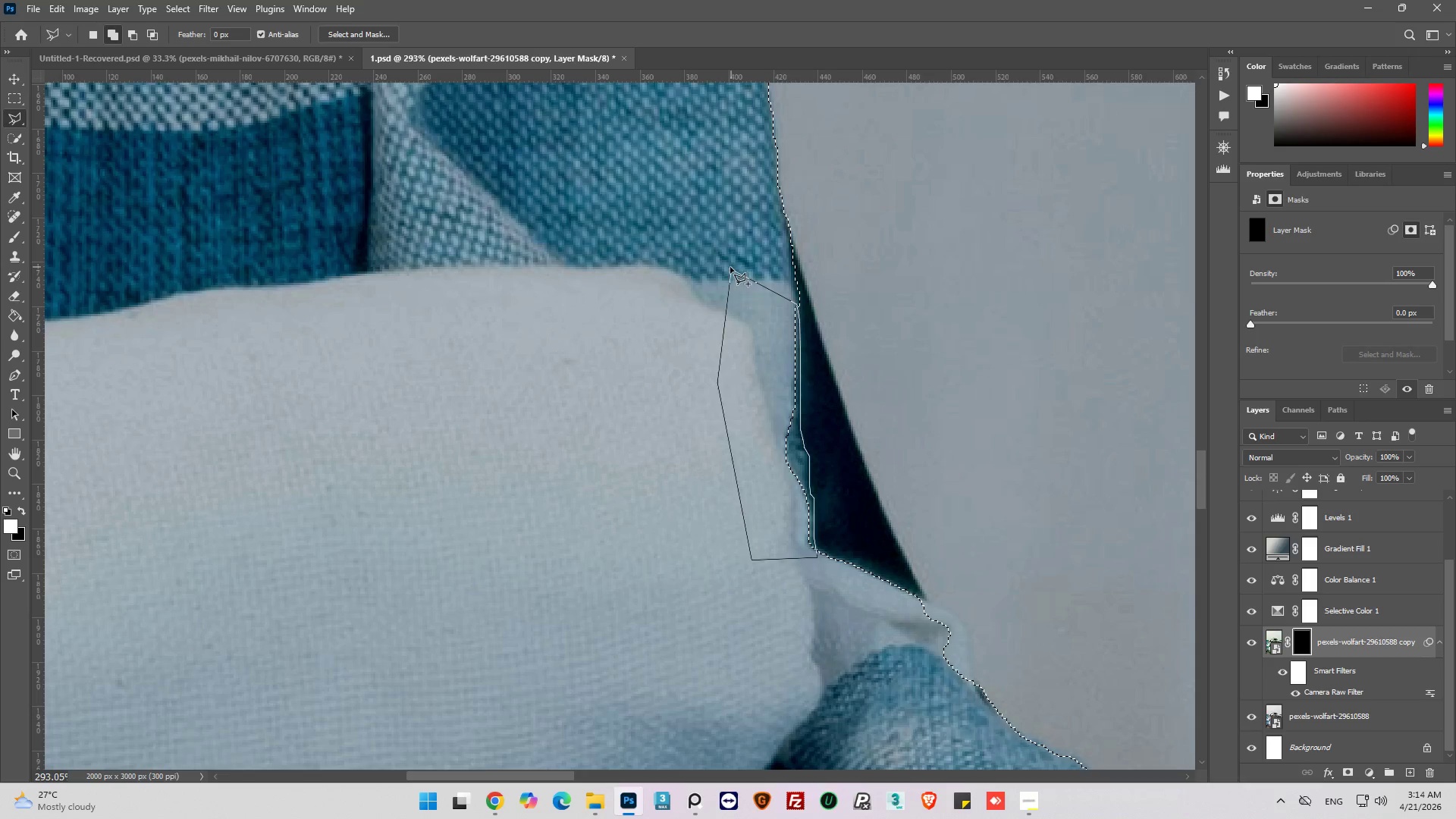 
hold_key(key=AltLeft, duration=0.41)
scroll: coordinate [525, 383], scroll_direction: down, amount: 7.0
 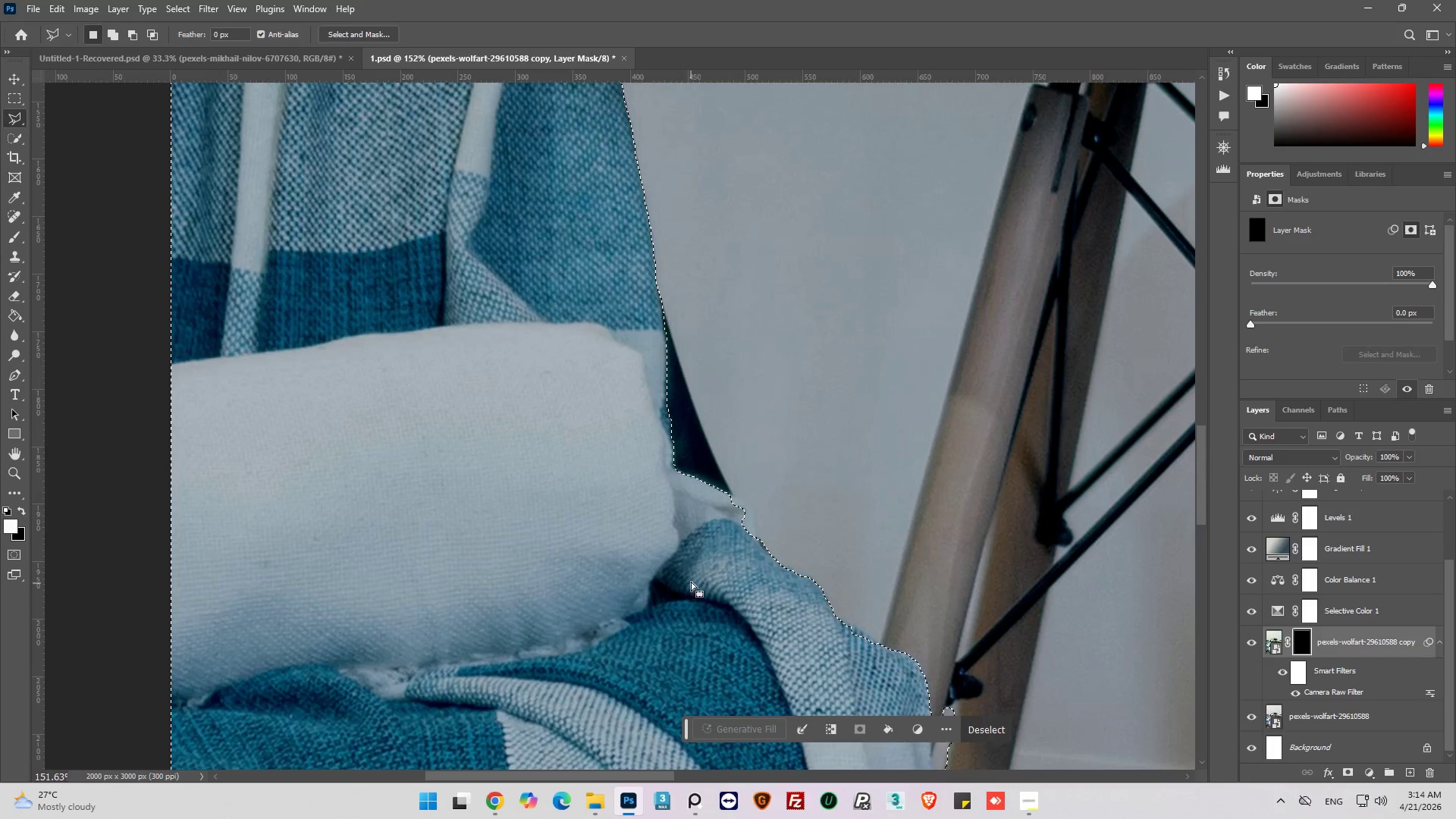 
hold_key(key=AltLeft, duration=0.58)
scroll: coordinate [755, 537], scroll_direction: up, amount: 7.0
 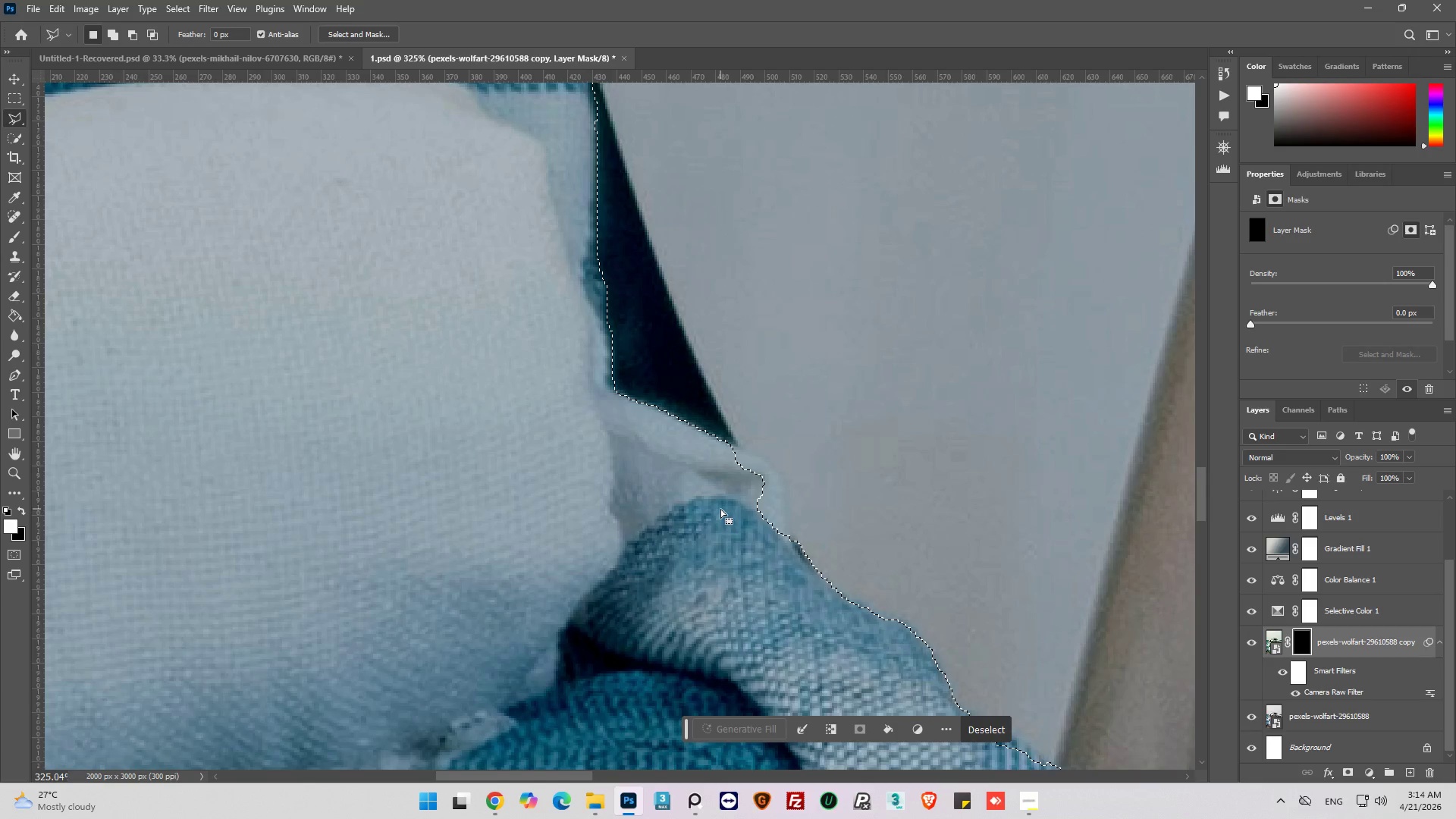 
hold_key(key=ShiftLeft, duration=1.17)
 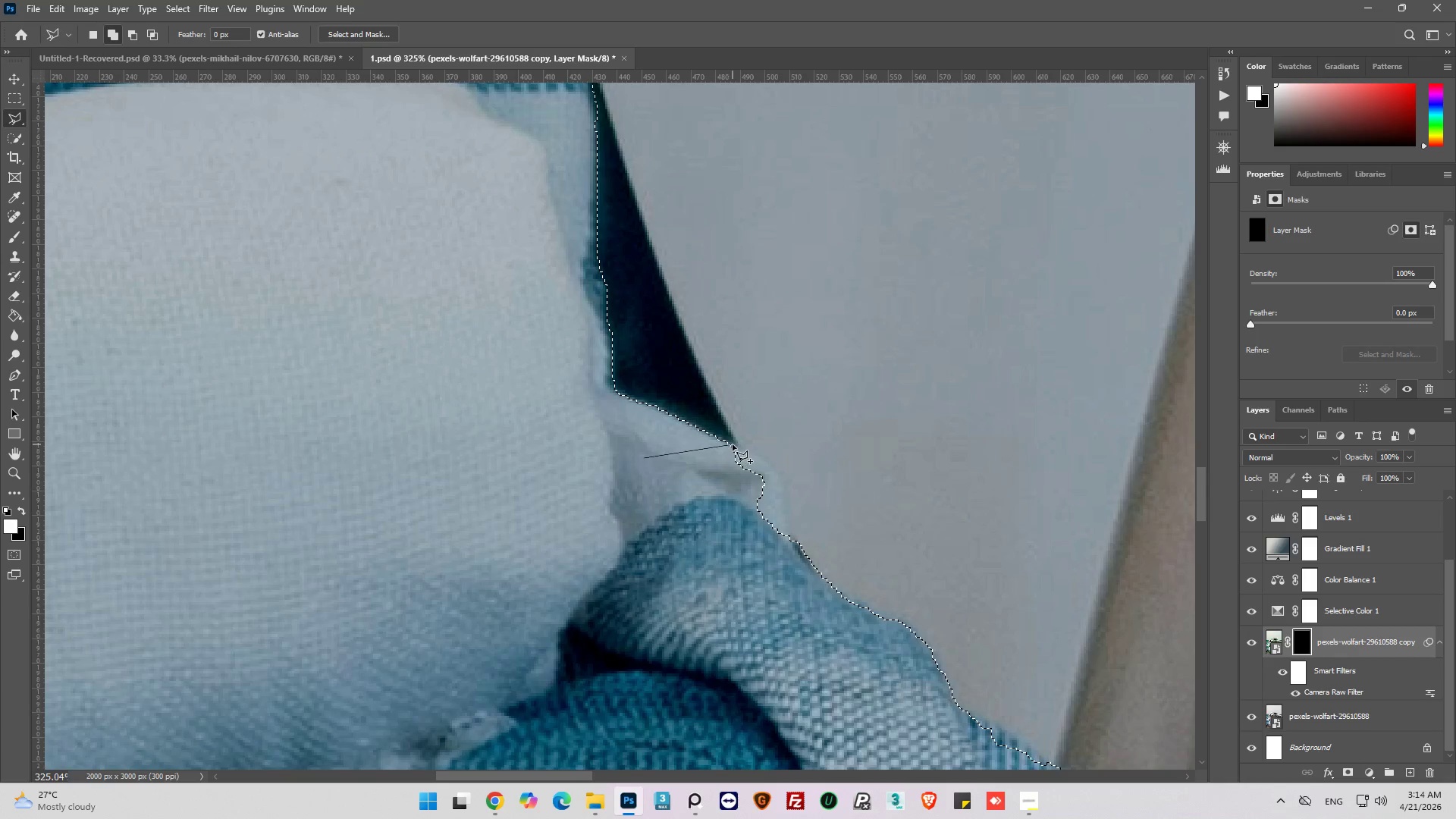 
left_click([733, 444])
 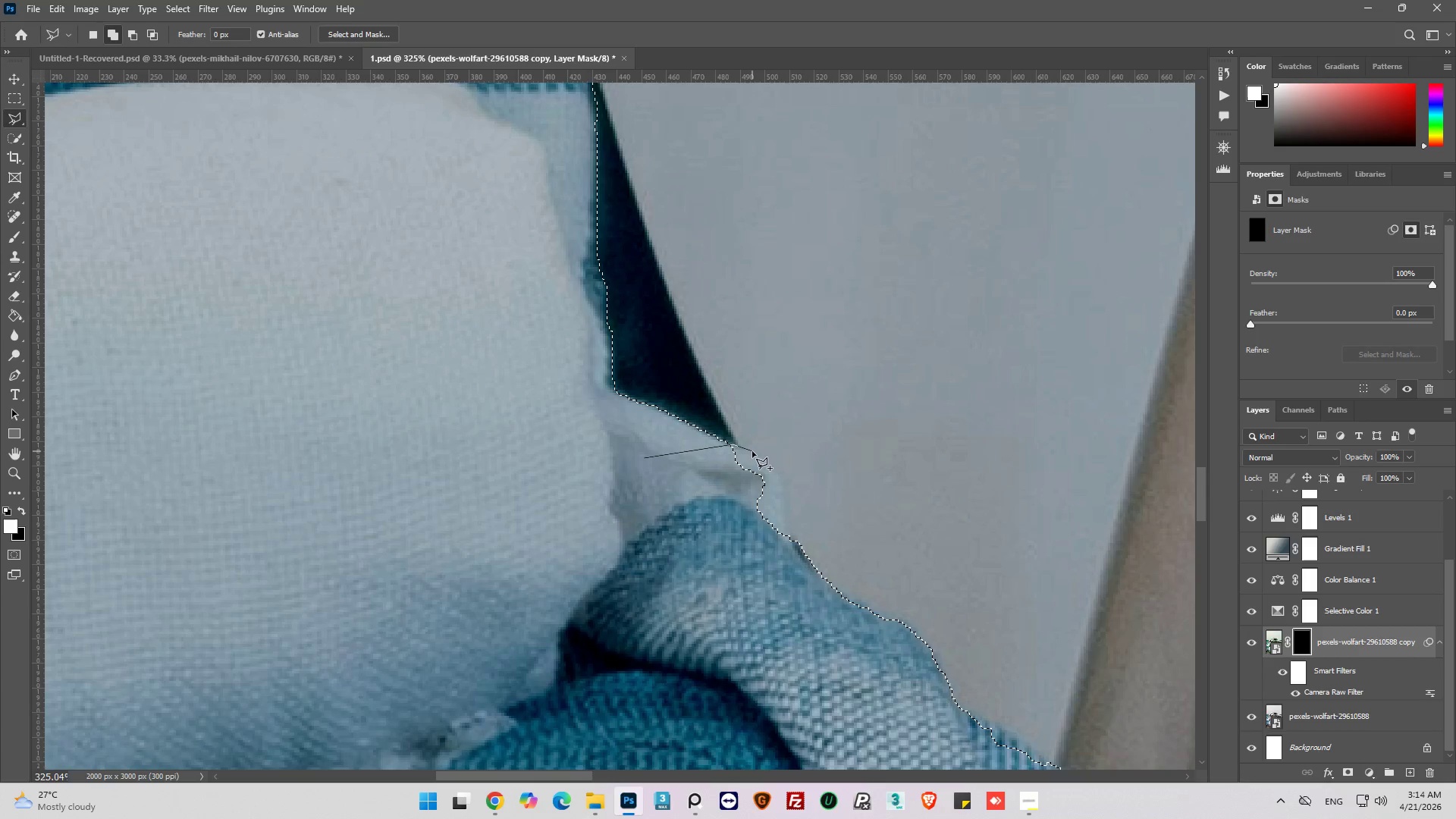 
left_click([752, 450])
 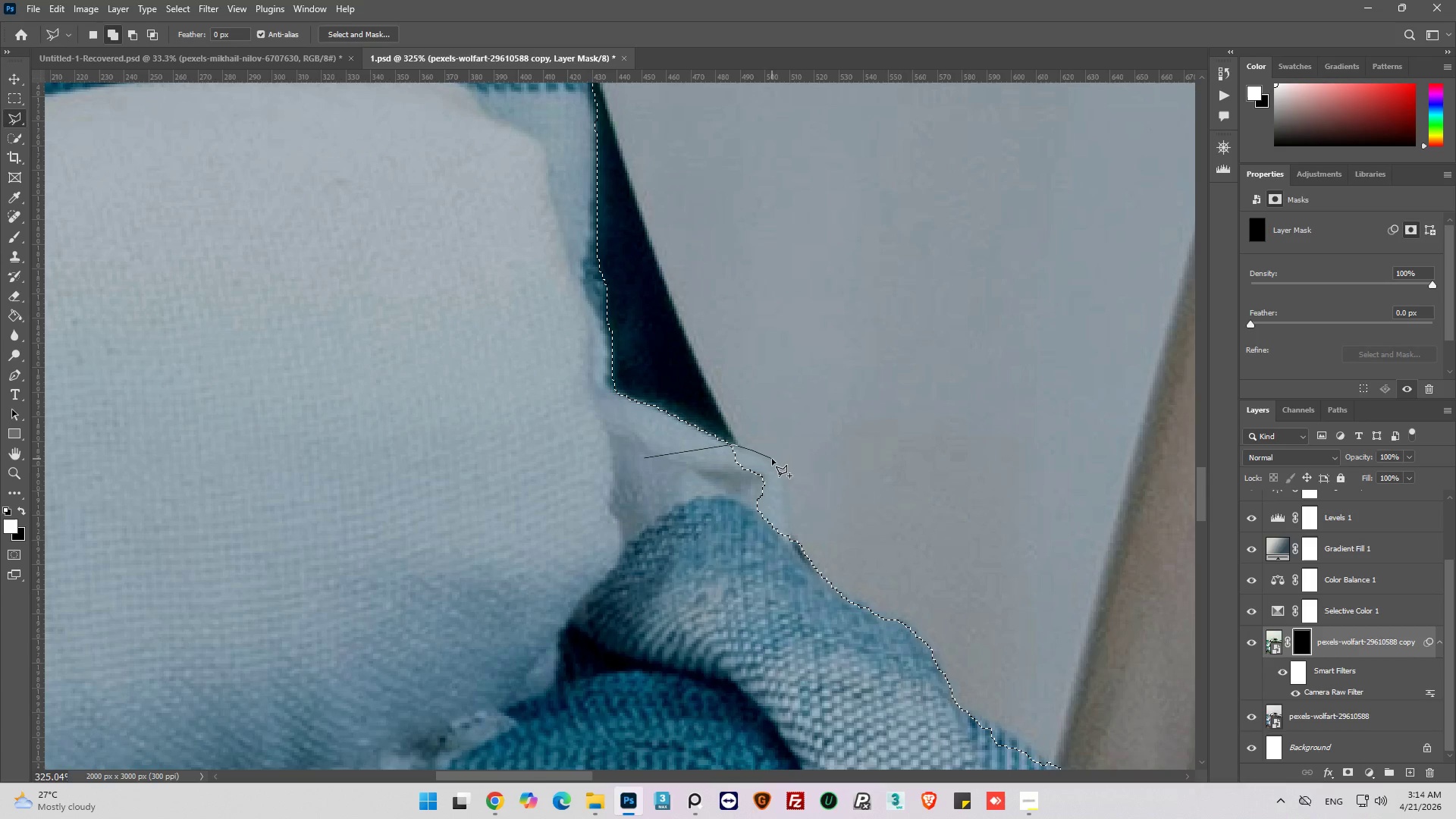 
left_click([772, 459])
 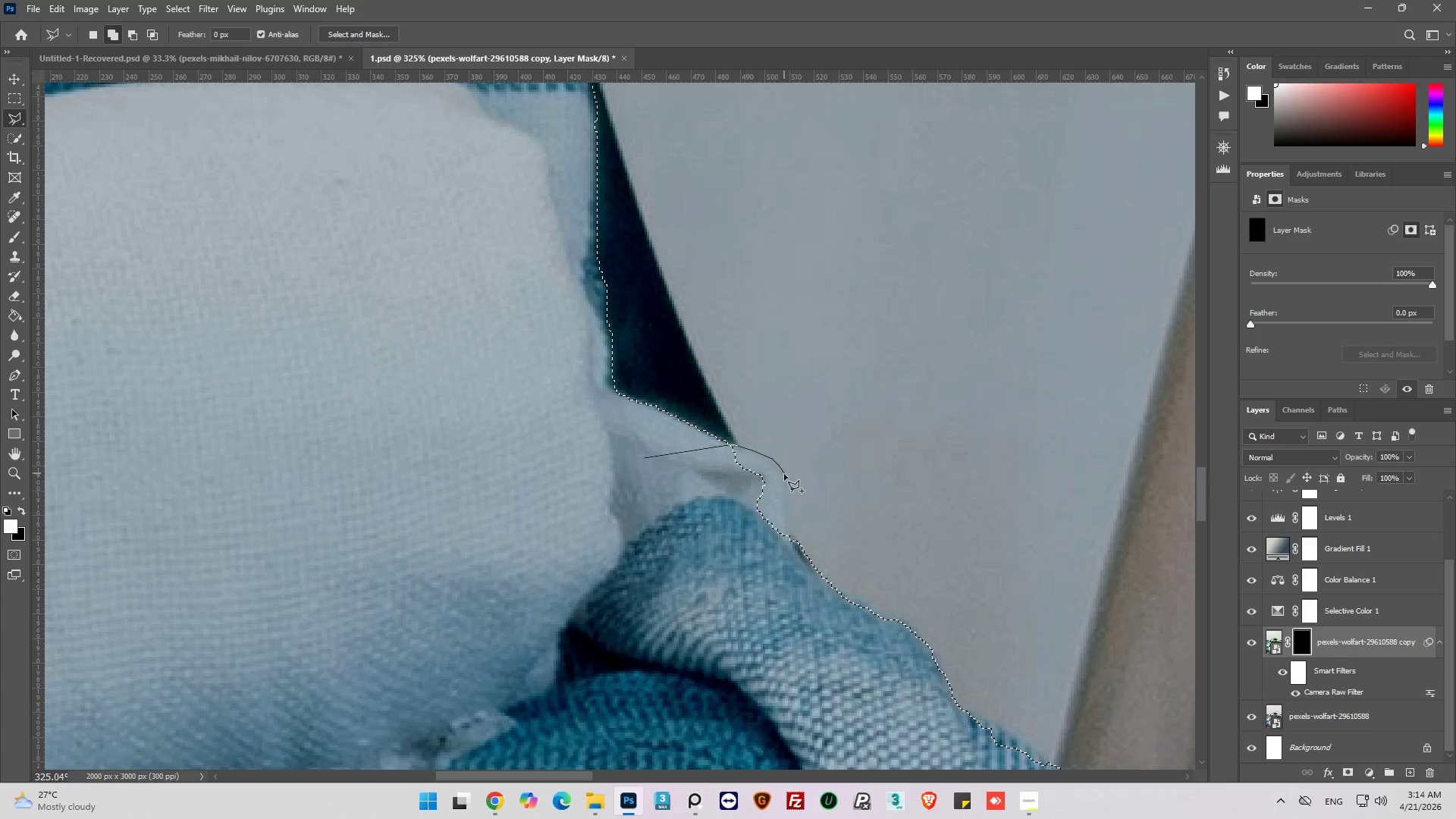 
left_click_drag(start_coordinate=[789, 489], to_coordinate=[789, 494])
 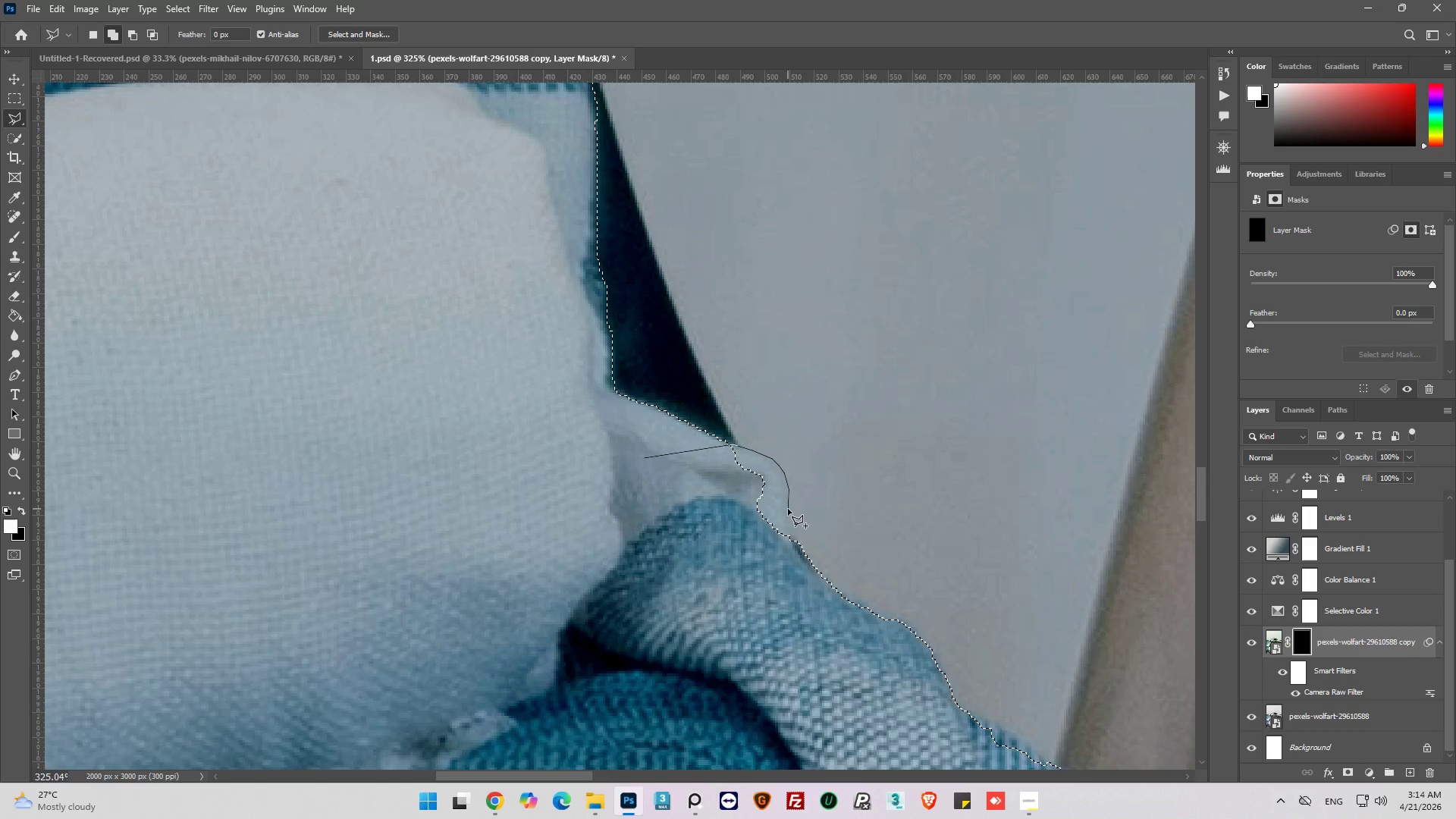 
left_click([788, 509])
 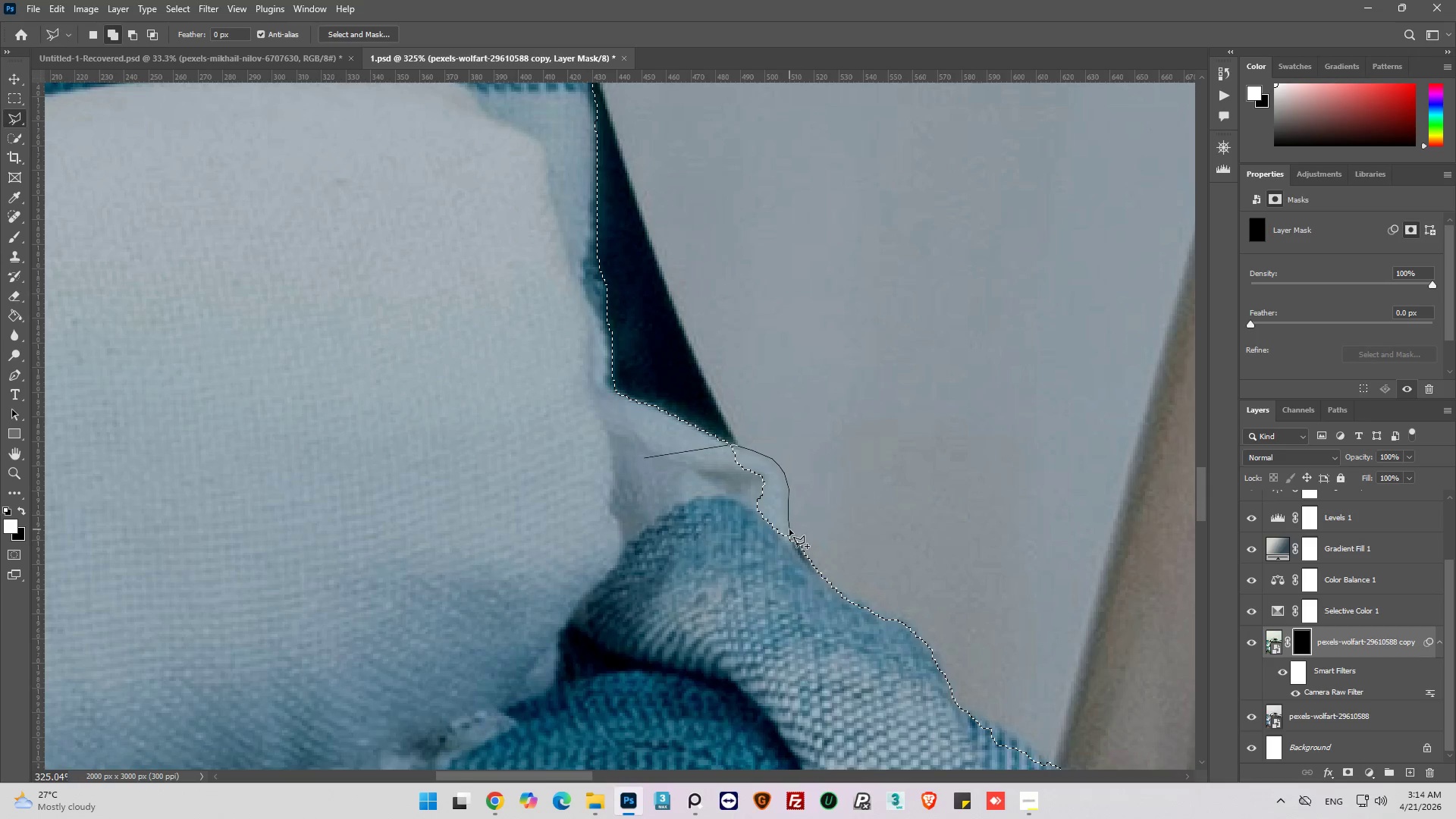 
left_click_drag(start_coordinate=[792, 547], to_coordinate=[792, 560])
 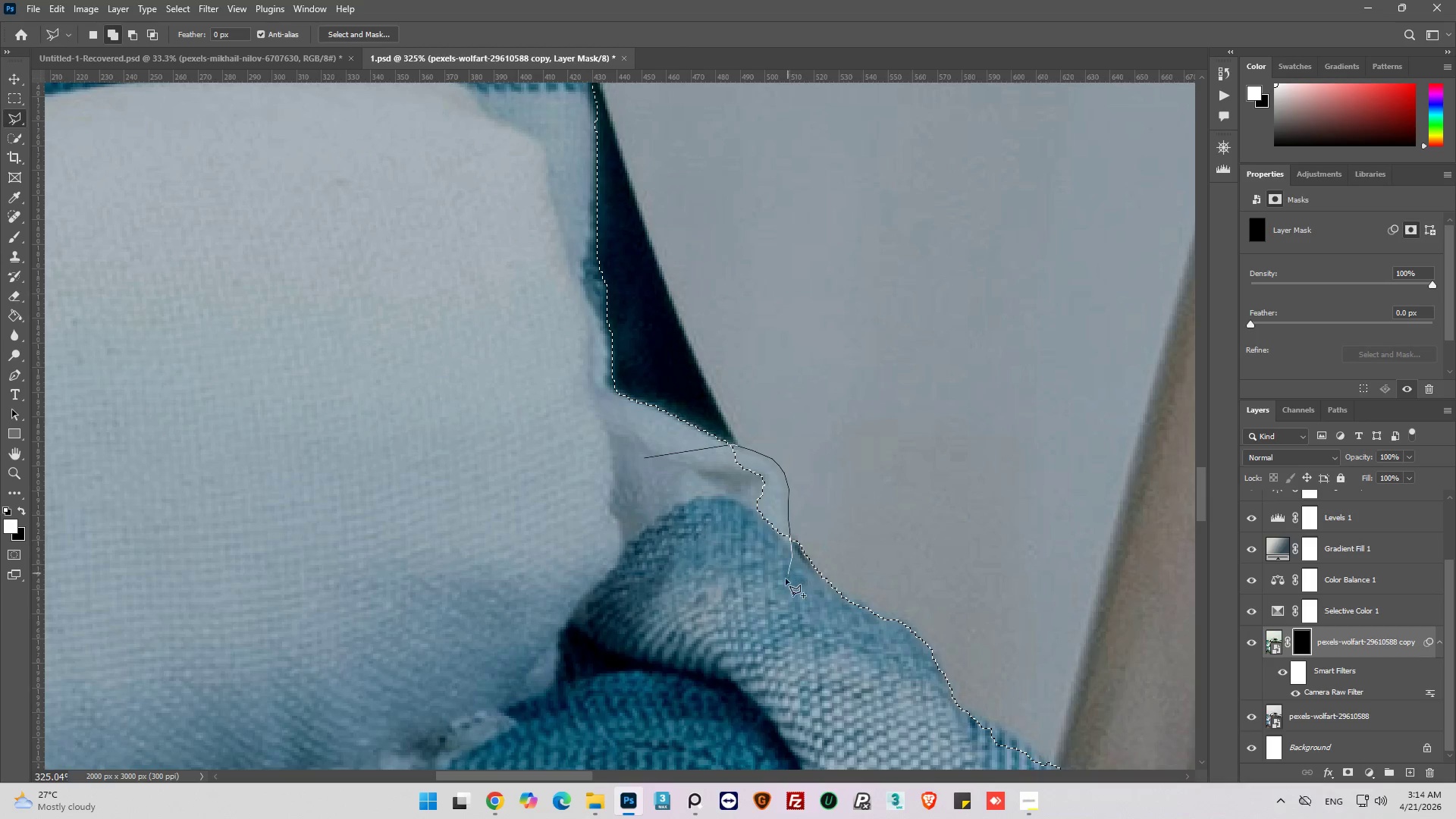 
left_click_drag(start_coordinate=[784, 580], to_coordinate=[753, 577])
 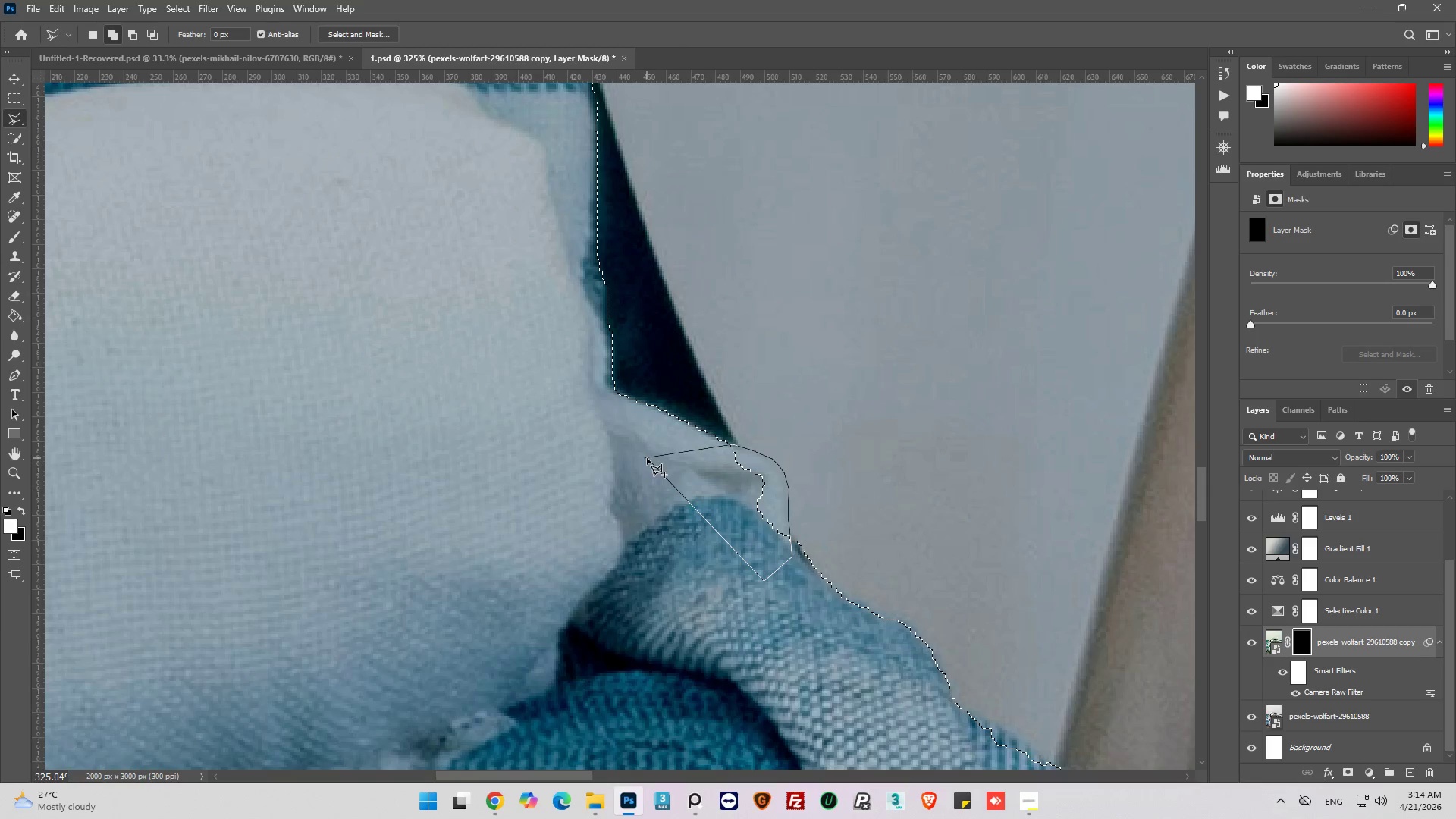 
left_click([643, 460])
 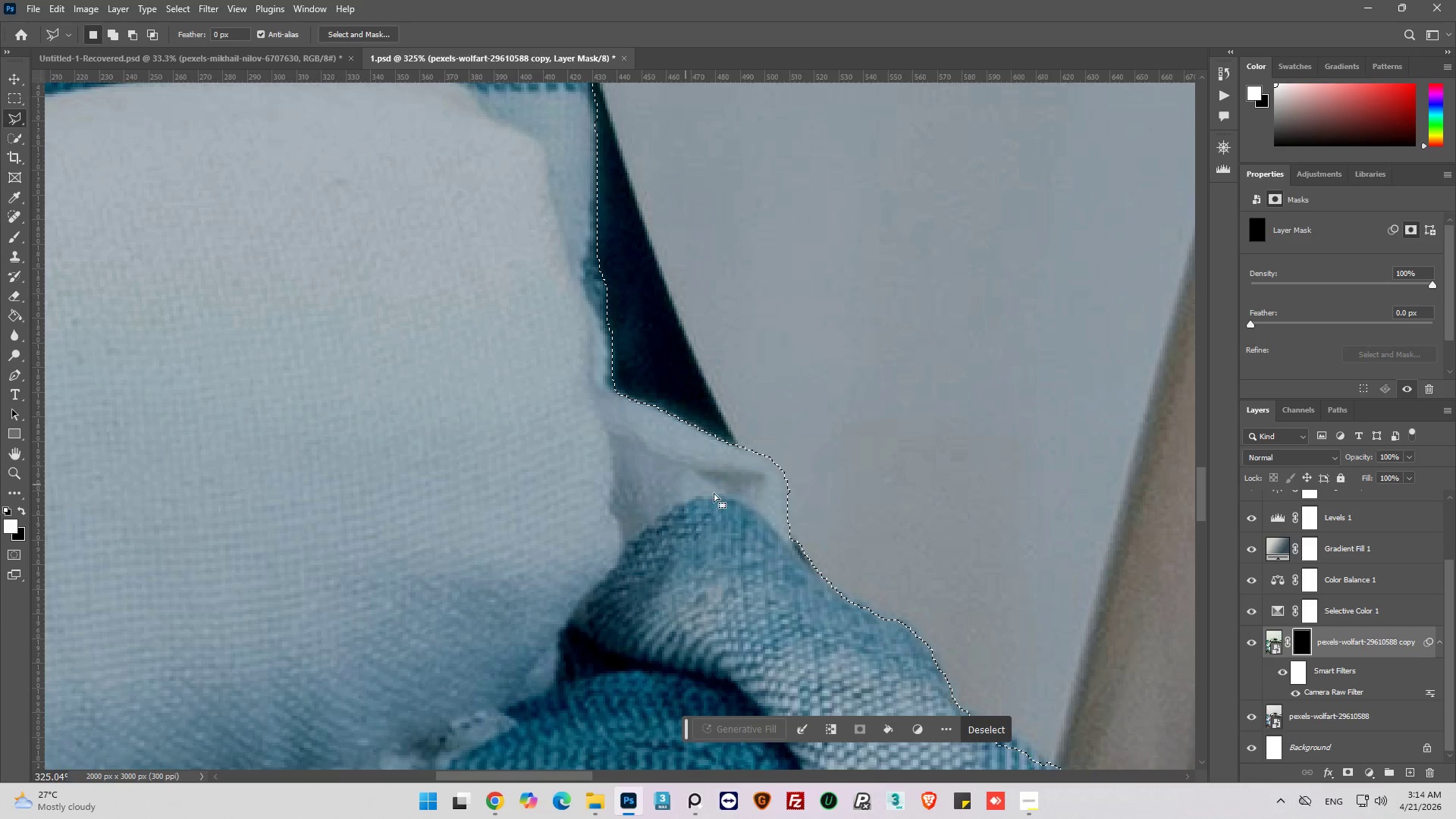 
hold_key(key=AltLeft, duration=0.39)
scroll: coordinate [735, 491], scroll_direction: down, amount: 17.0
 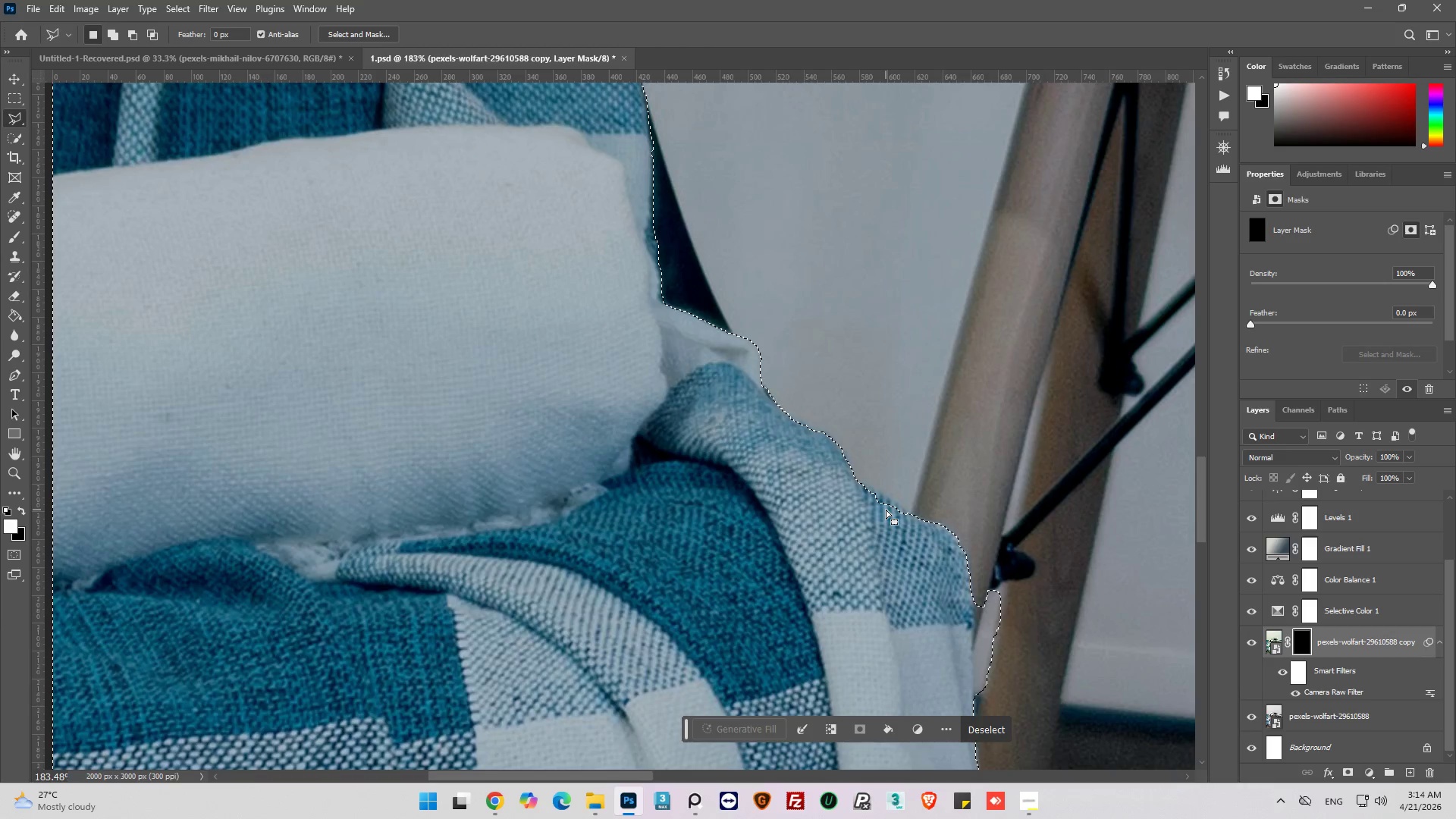 
key(Alt+AltLeft)
 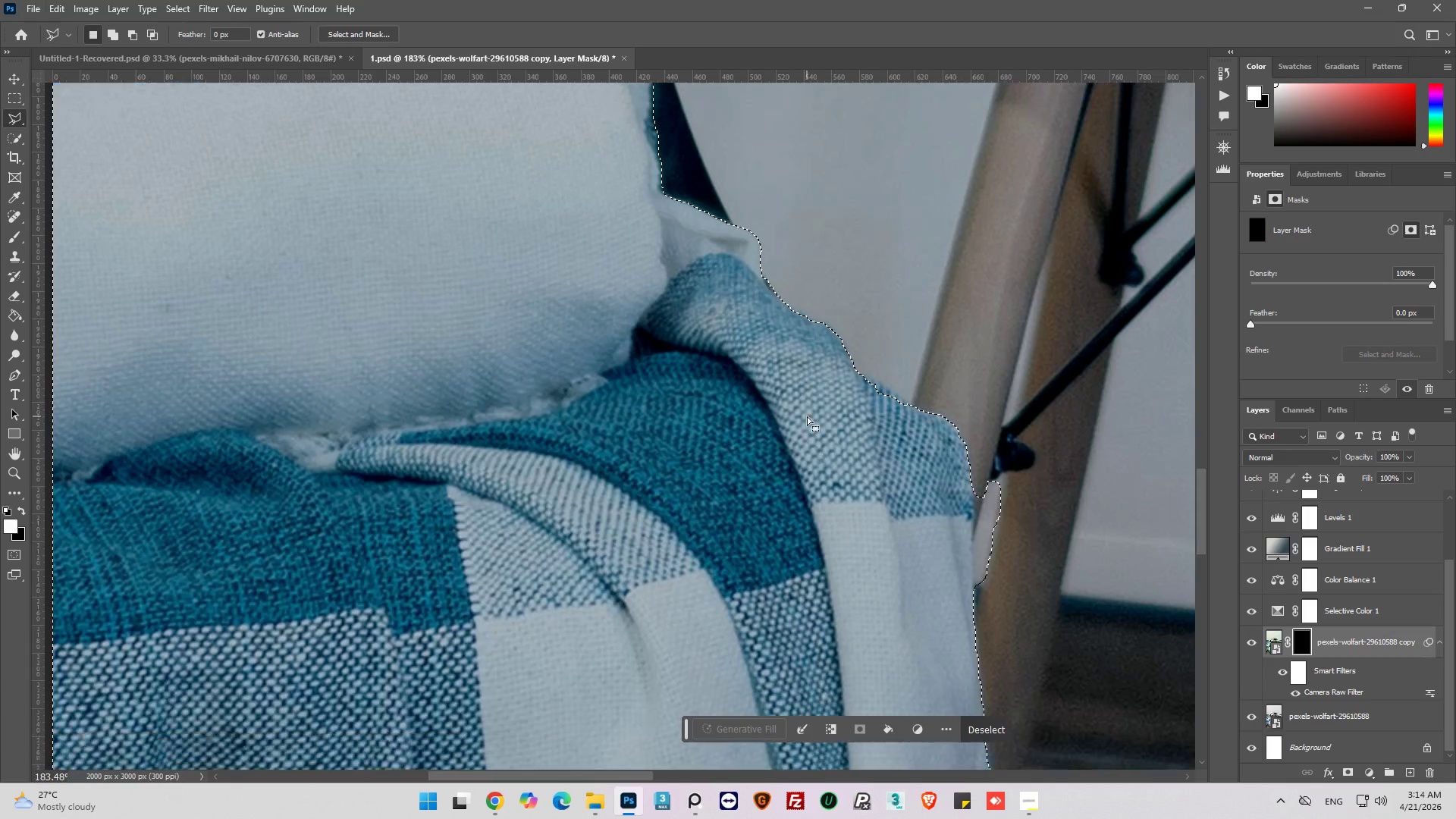 
hold_key(key=AltLeft, duration=0.59)
 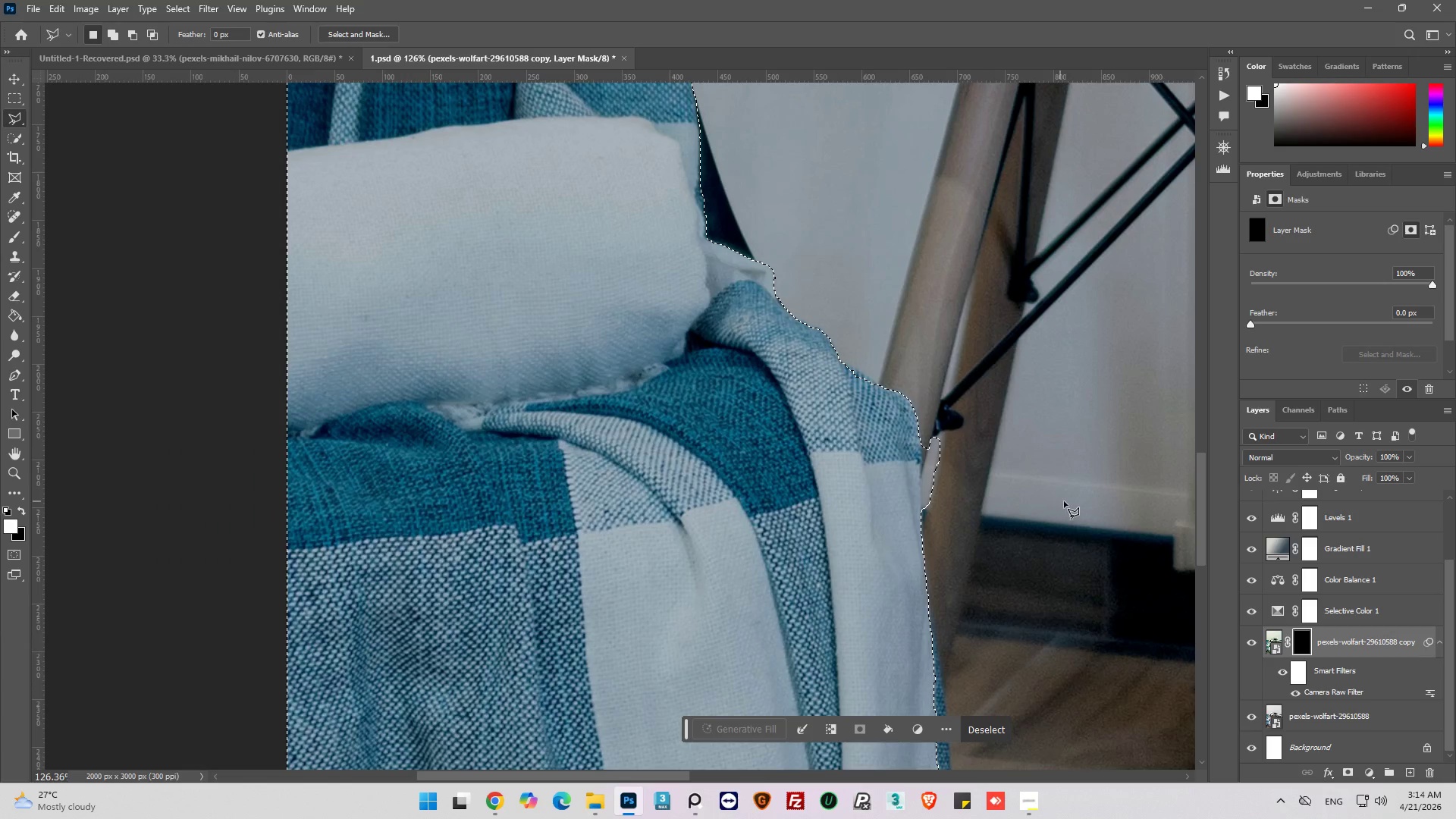 
hold_key(key=AltLeft, duration=0.64)
 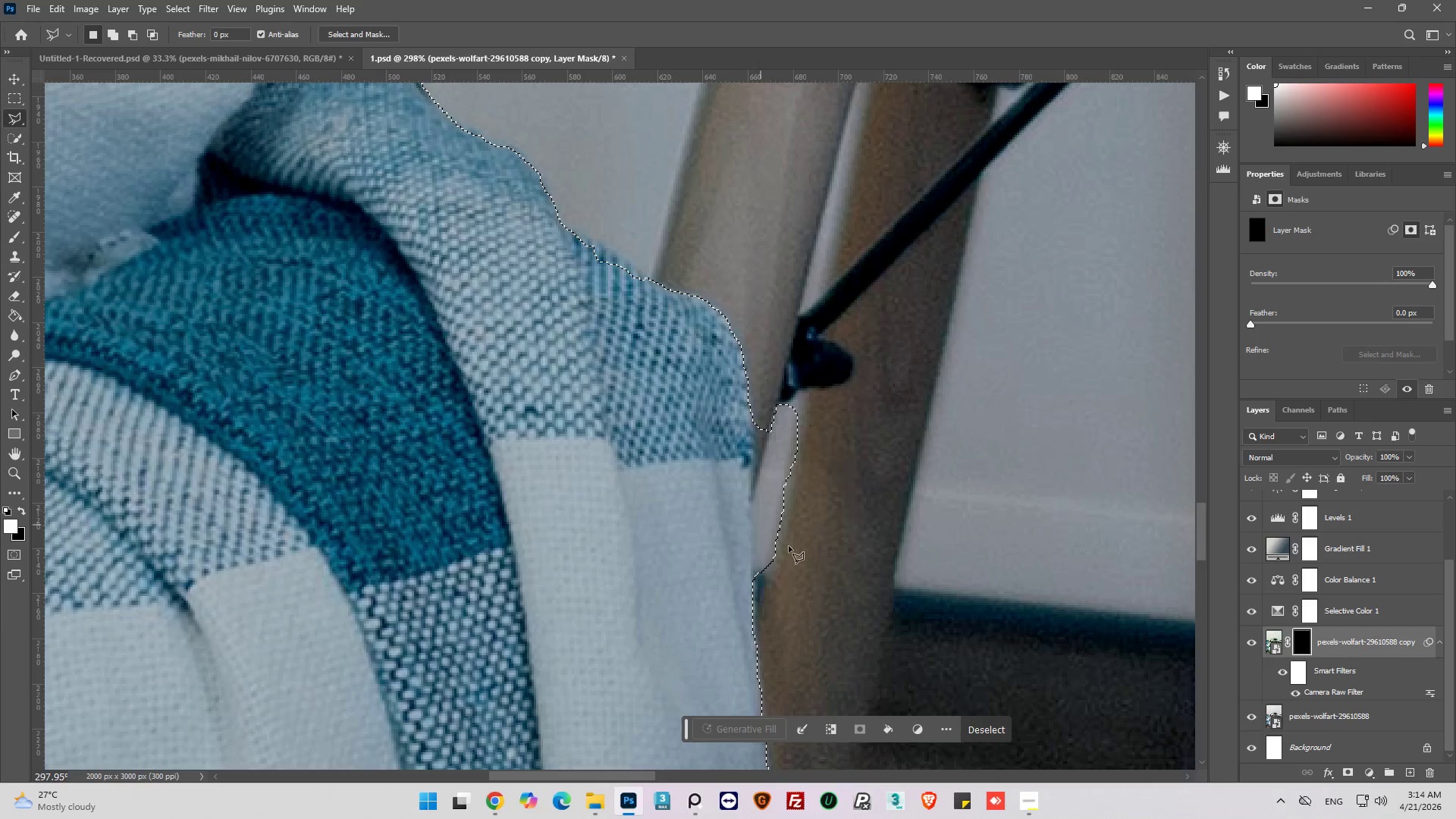 
hold_key(key=AltLeft, duration=0.62)
 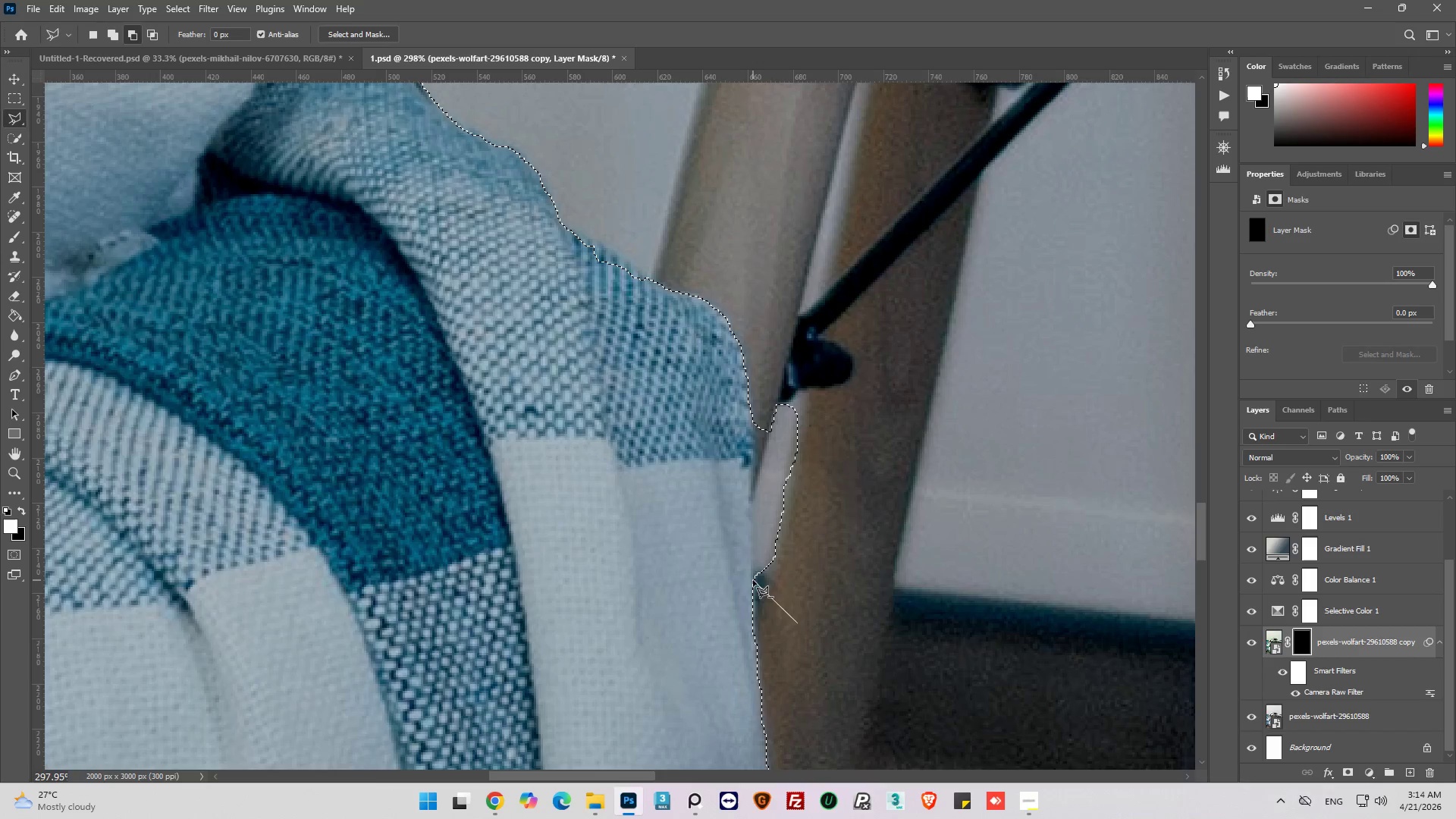 
scroll: coordinate [731, 510], scroll_direction: down, amount: 4.0
 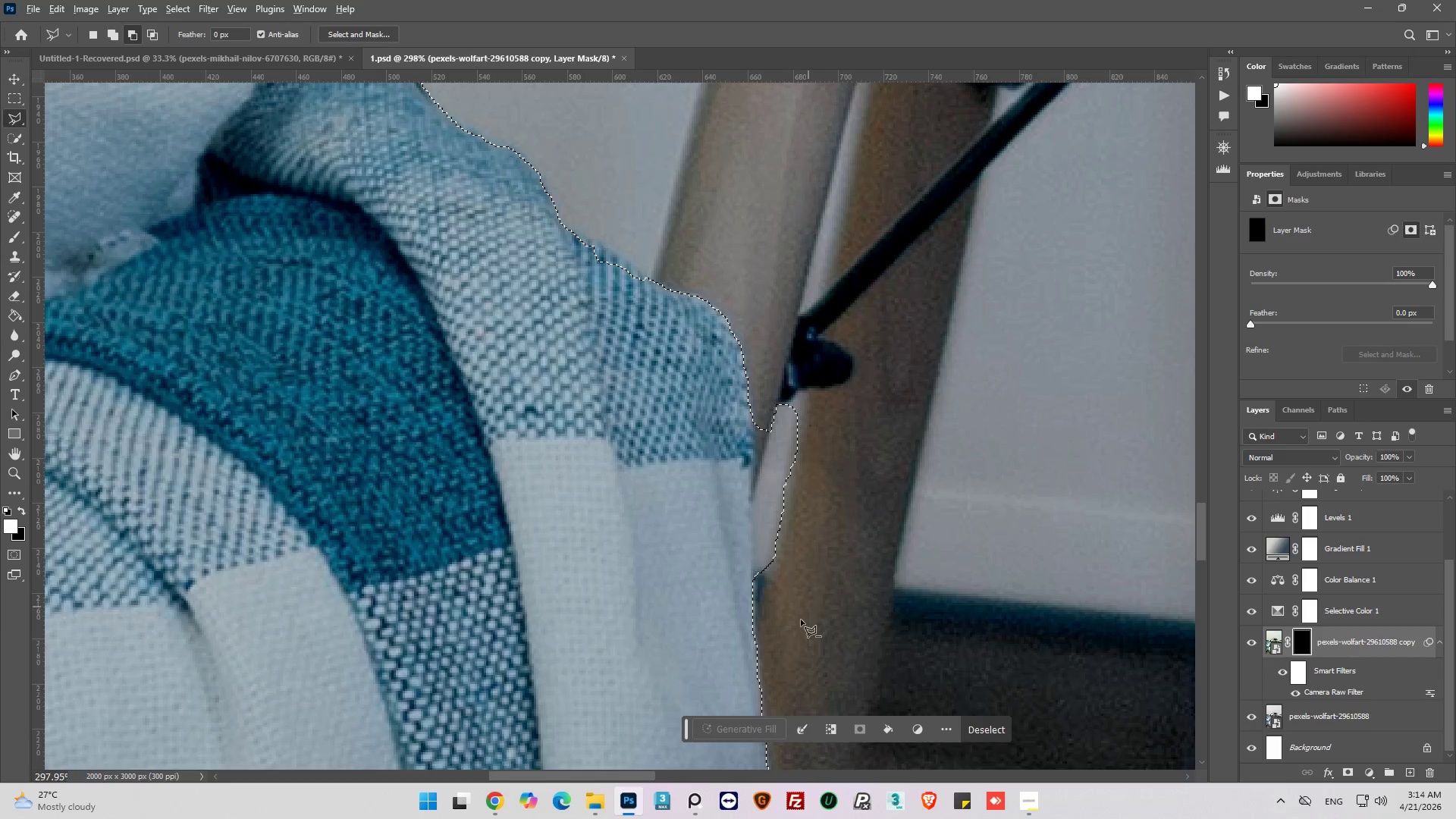 
left_click([753, 580])
 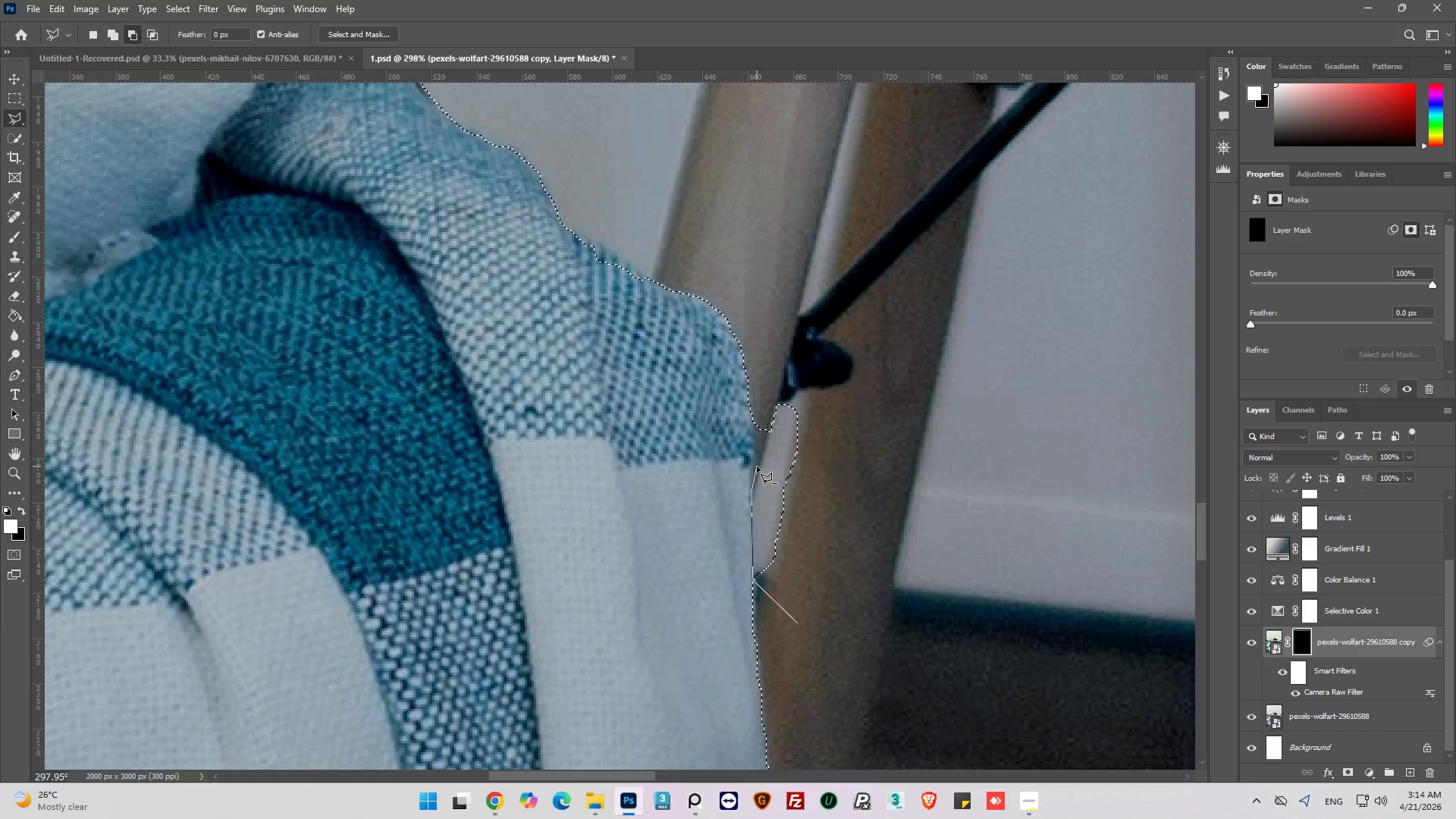 
left_click([755, 461])
 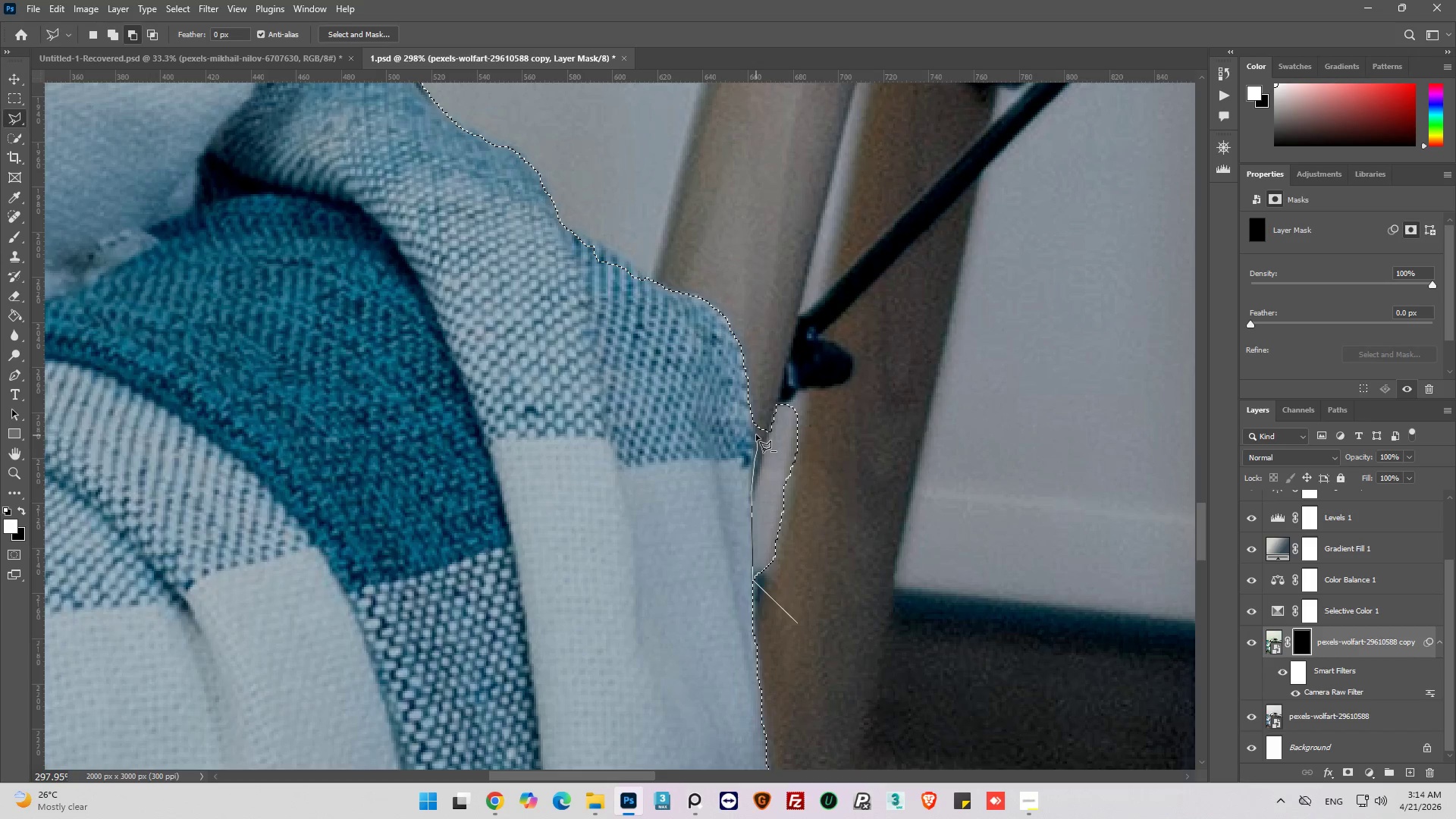 
left_click_drag(start_coordinate=[756, 431], to_coordinate=[756, 428])
 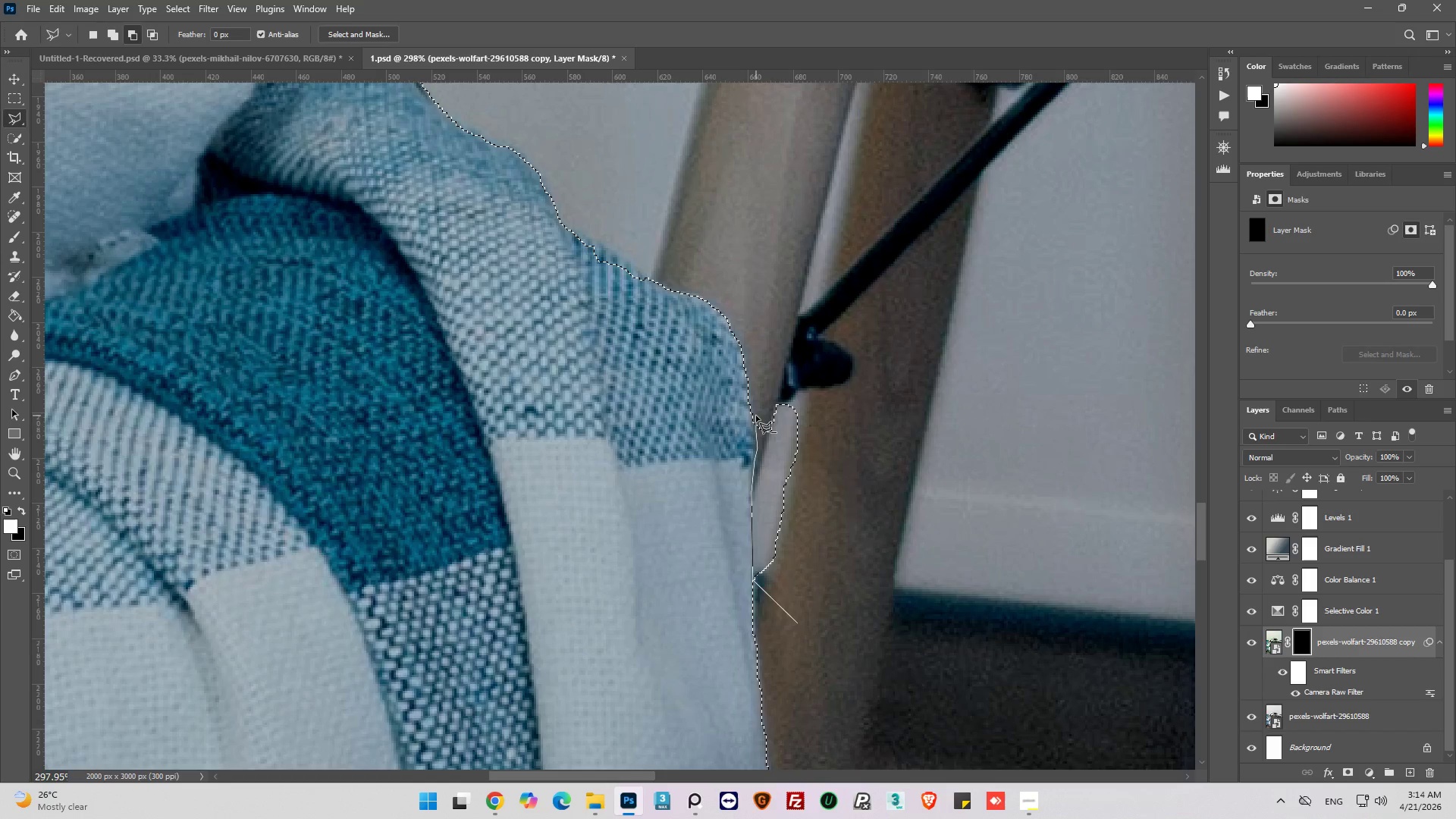 
left_click_drag(start_coordinate=[756, 416], to_coordinate=[760, 408])
 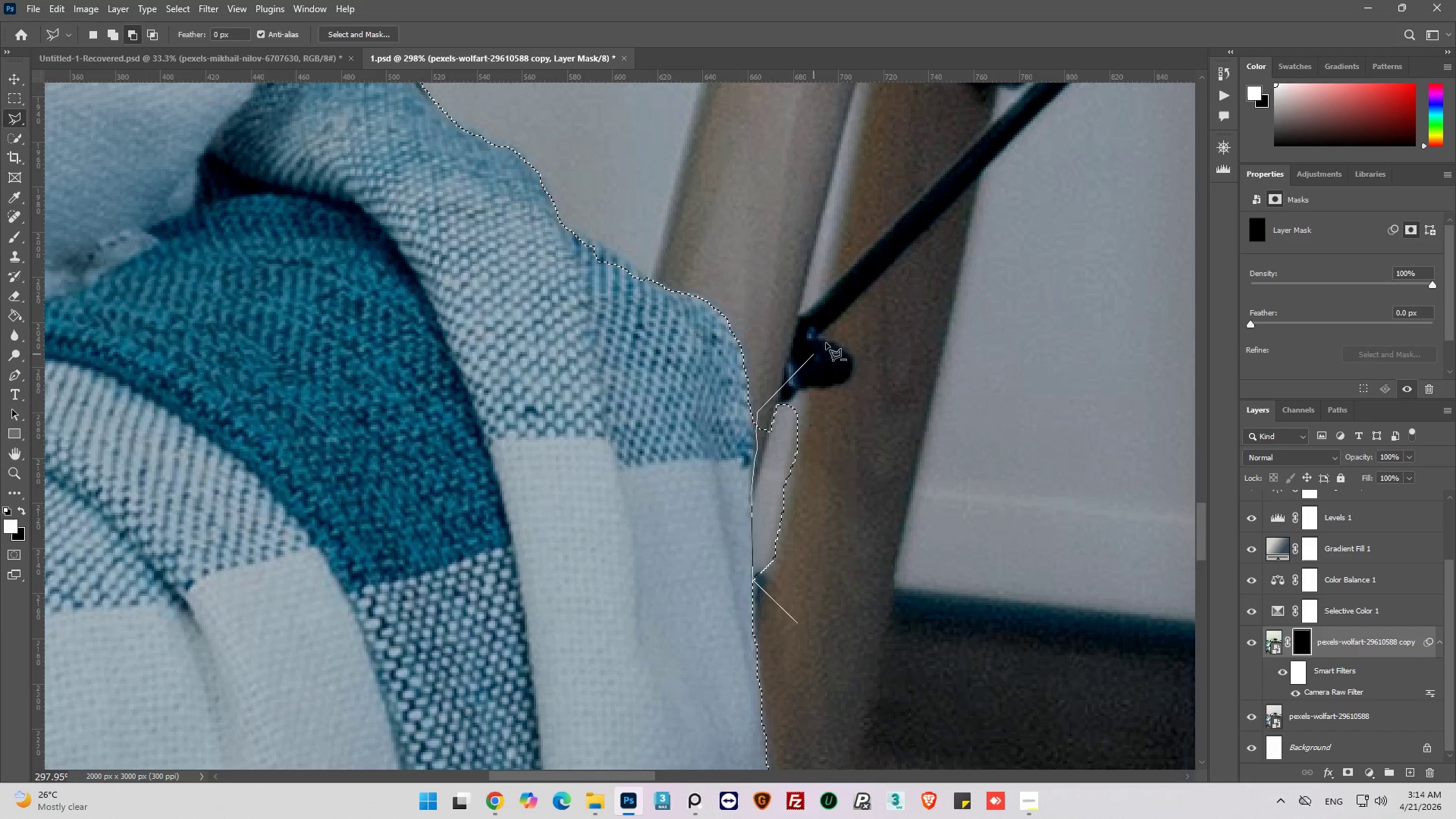 
triple_click([827, 343])
 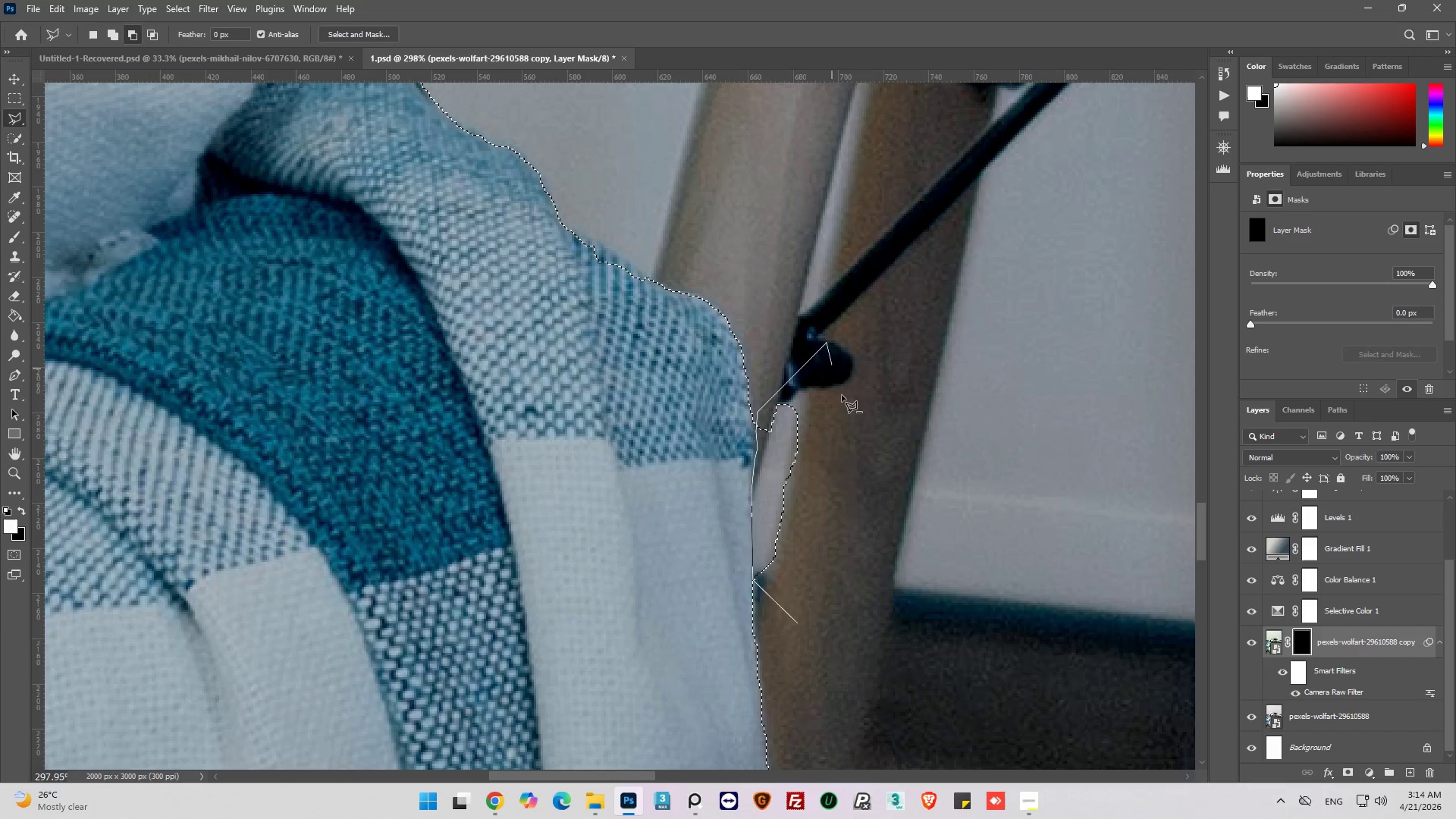 
left_click_drag(start_coordinate=[835, 467], to_coordinate=[828, 507])
 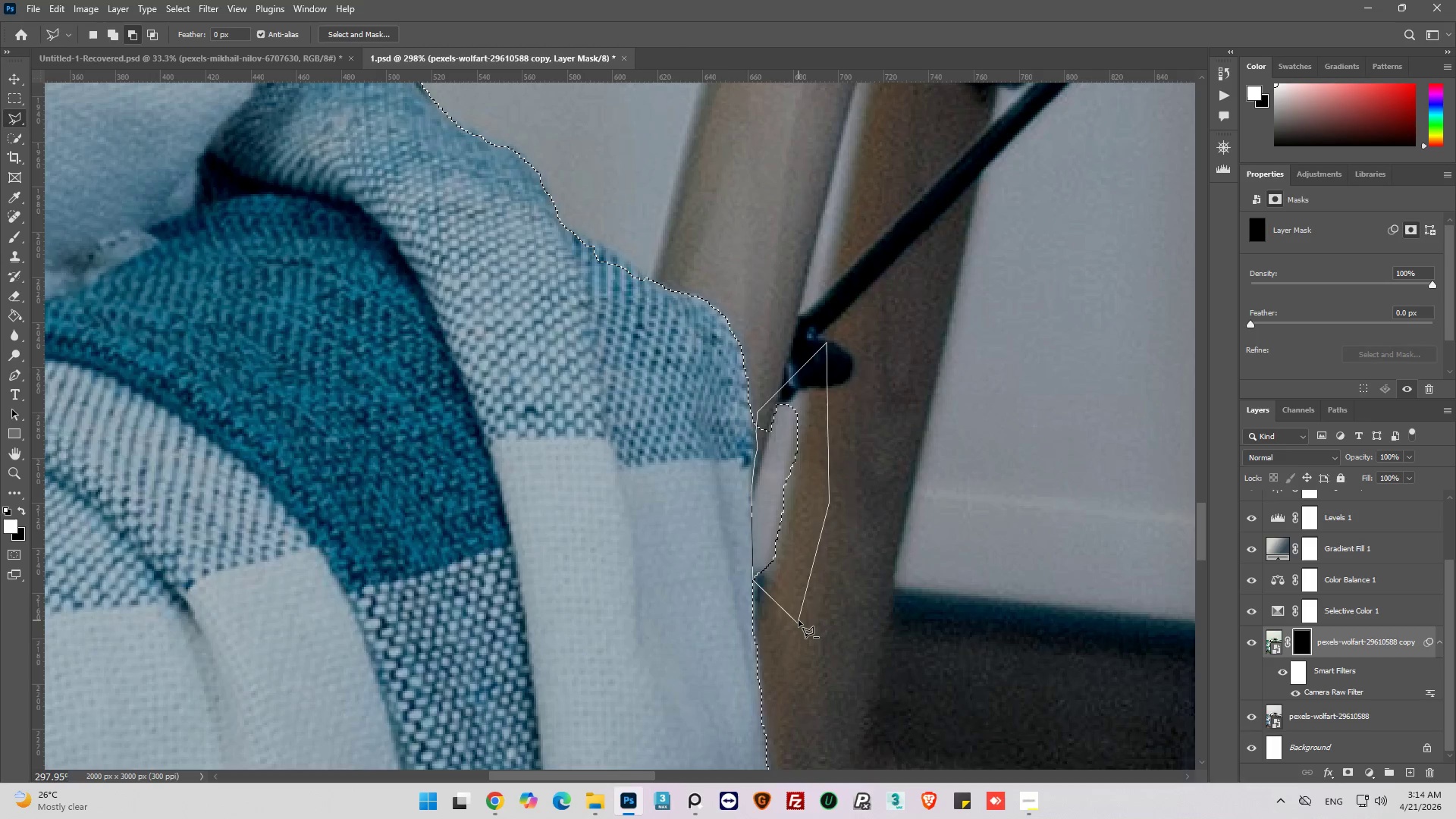 
left_click([798, 621])
 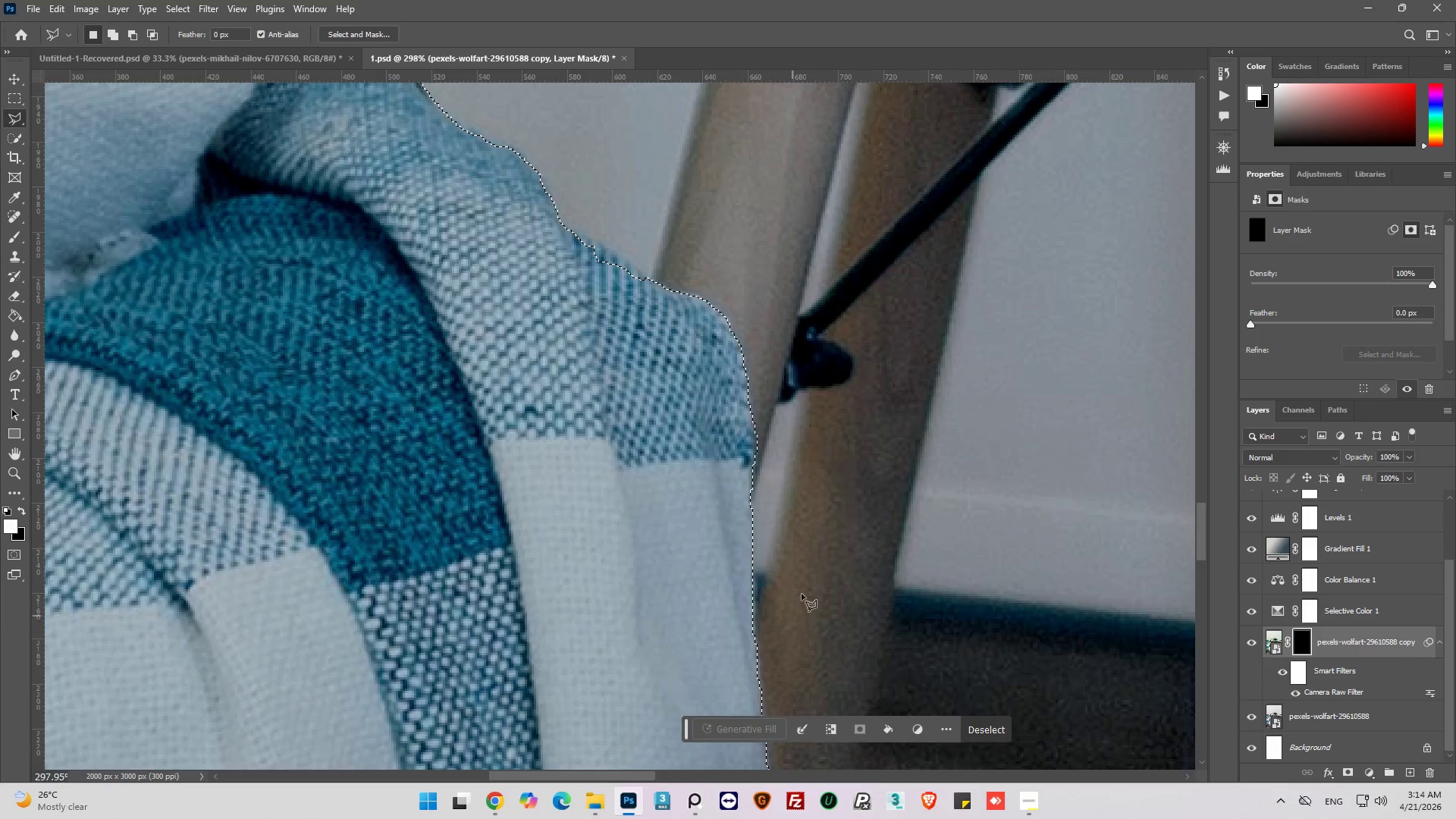 
hold_key(key=AltLeft, duration=0.34)
scroll: coordinate [809, 573], scroll_direction: down, amount: 9.0
 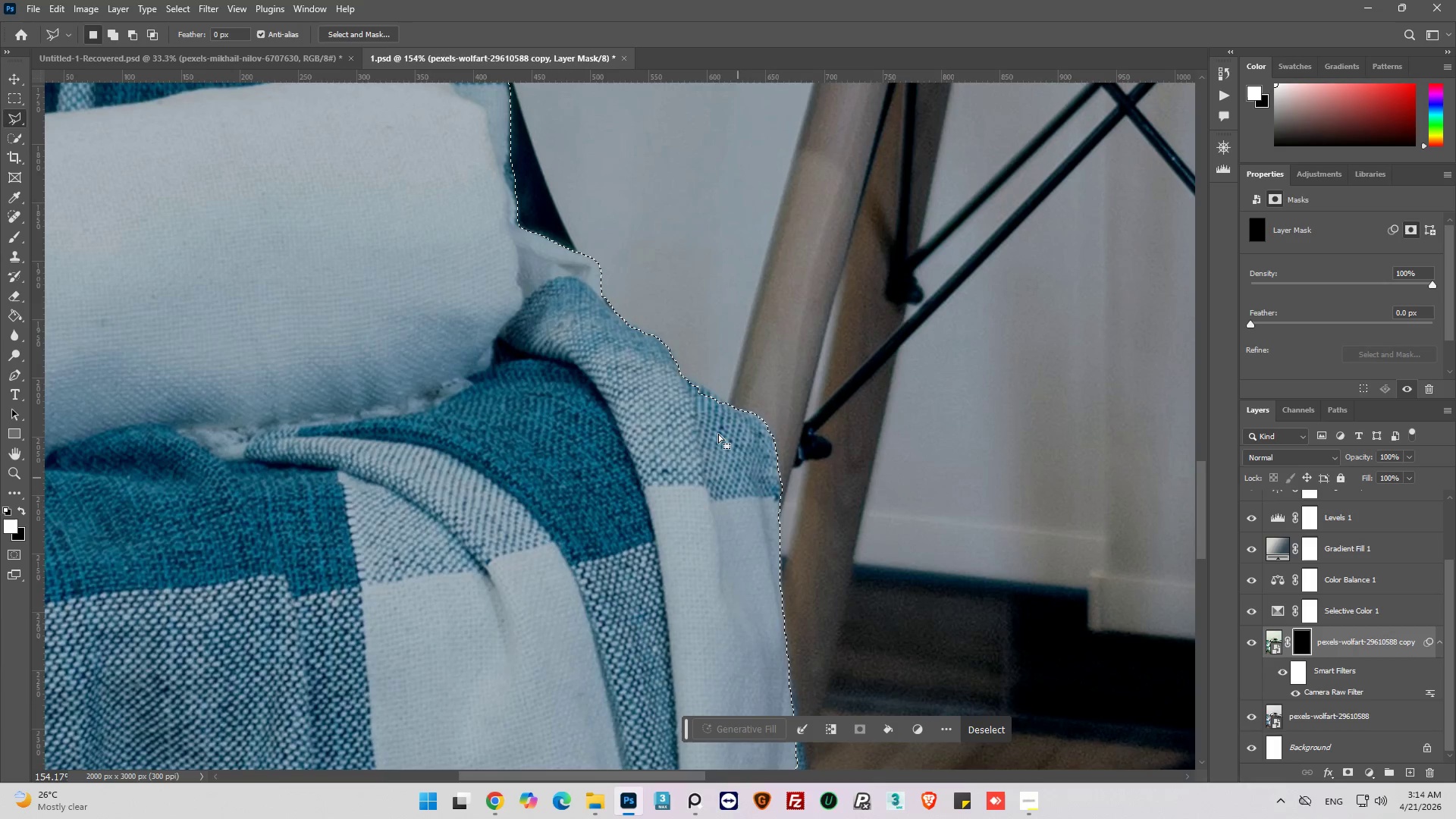 
hold_key(key=AltLeft, duration=0.34)
scroll: coordinate [692, 376], scroll_direction: up, amount: 8.0
 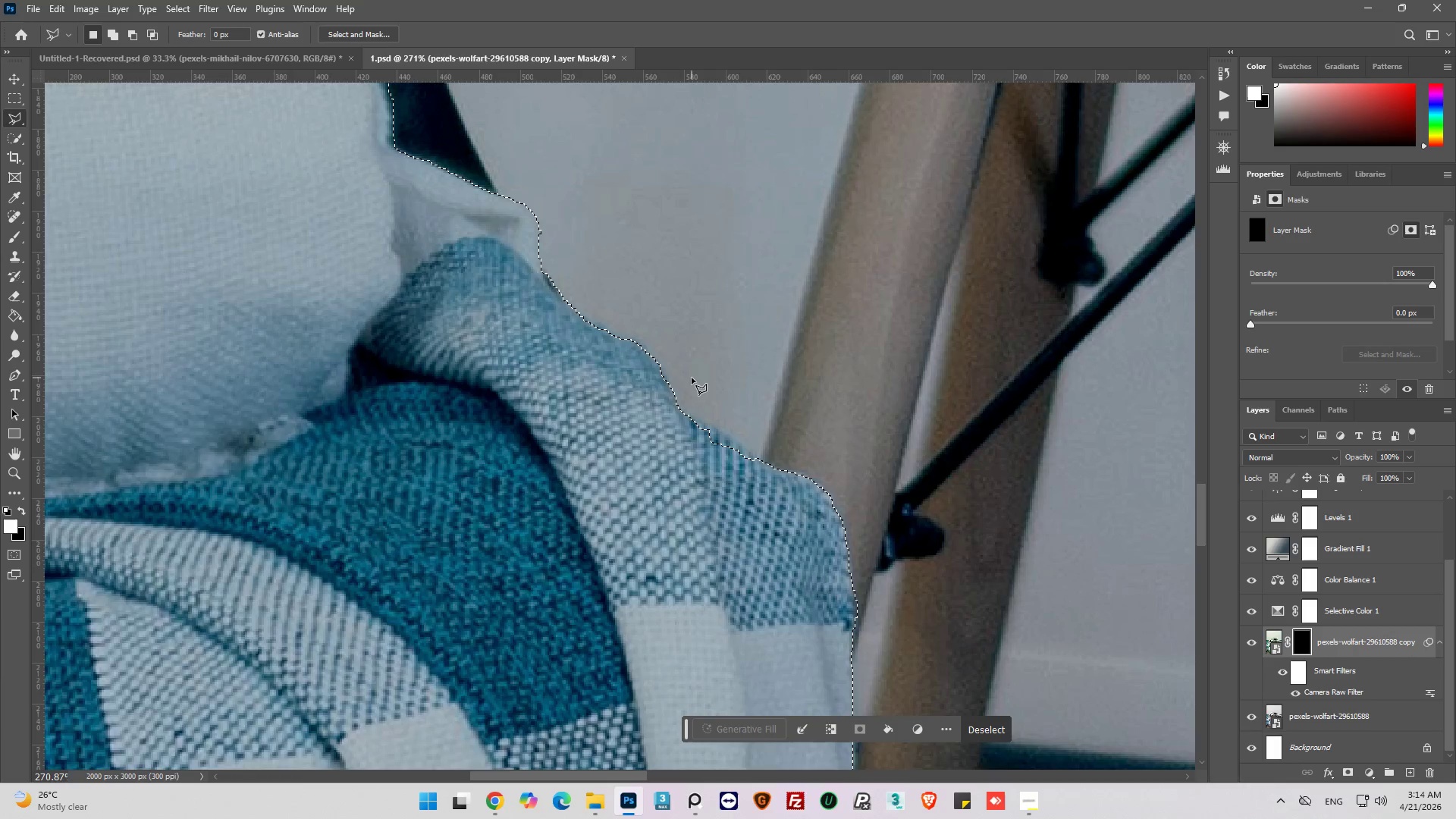 
hold_key(key=AltLeft, duration=0.31)
scroll: coordinate [692, 378], scroll_direction: up, amount: 2.0
 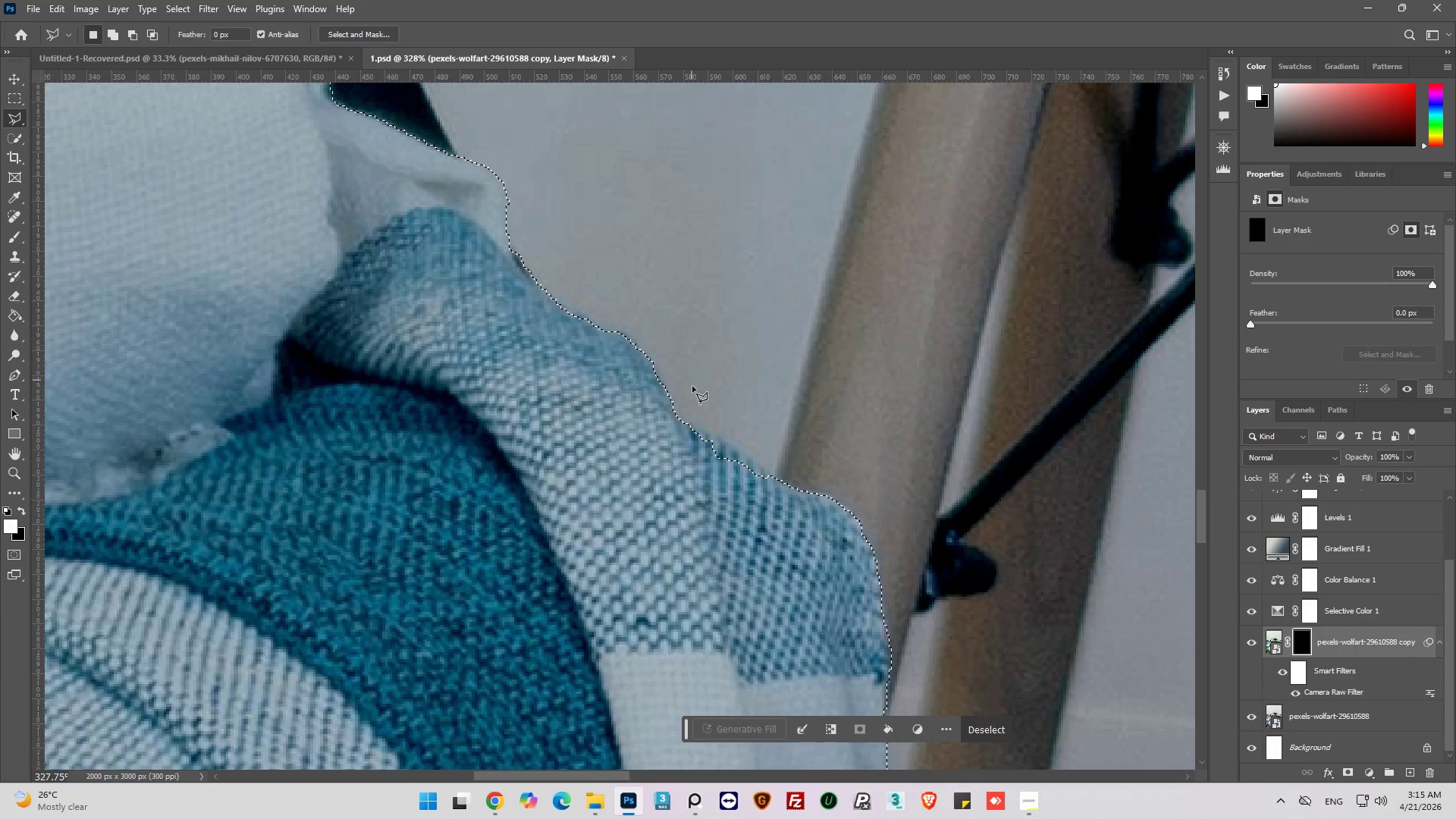 
hold_key(key=ShiftLeft, duration=1.66)
left_click([794, 497])
 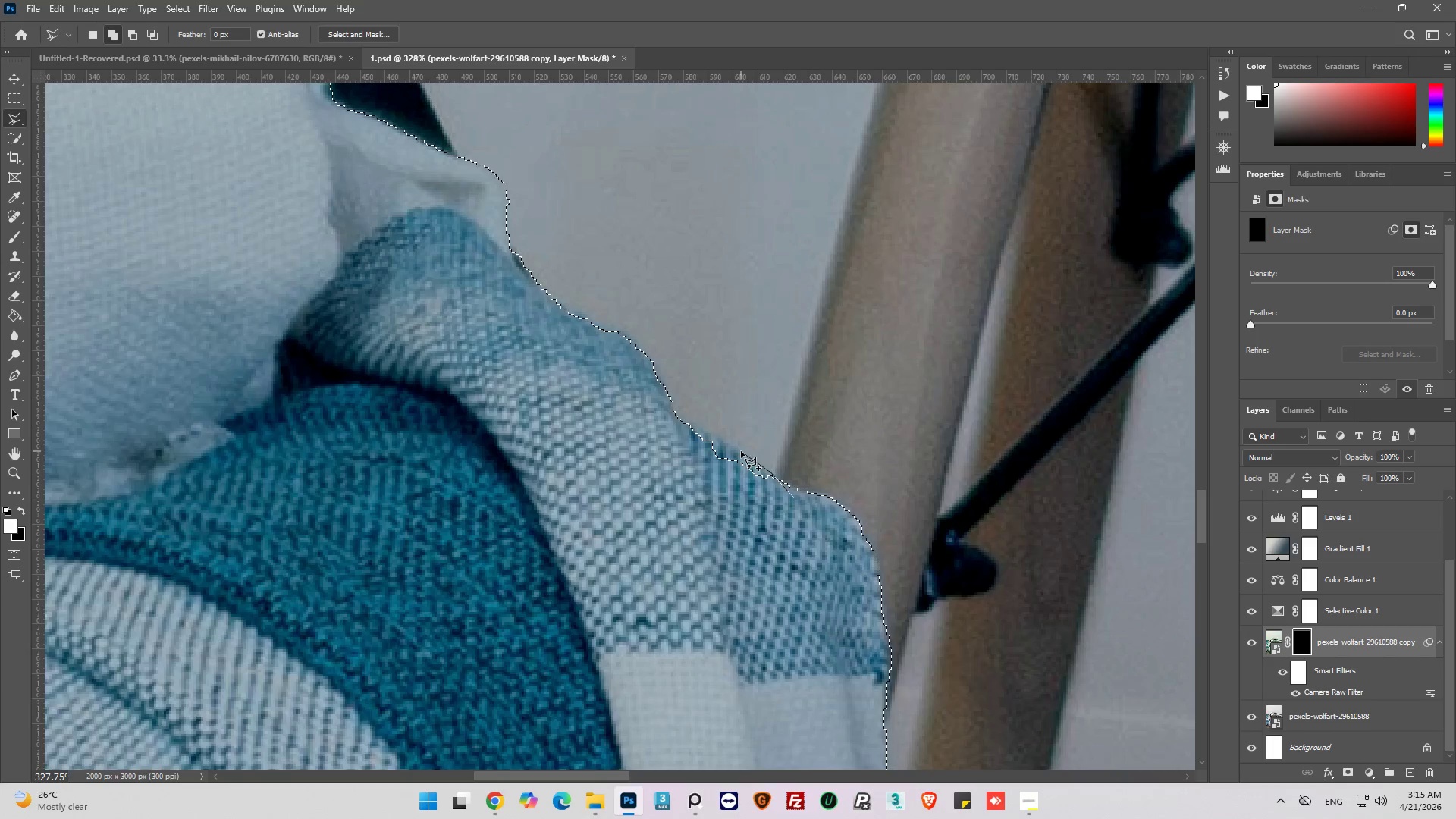 
left_click([741, 450])
 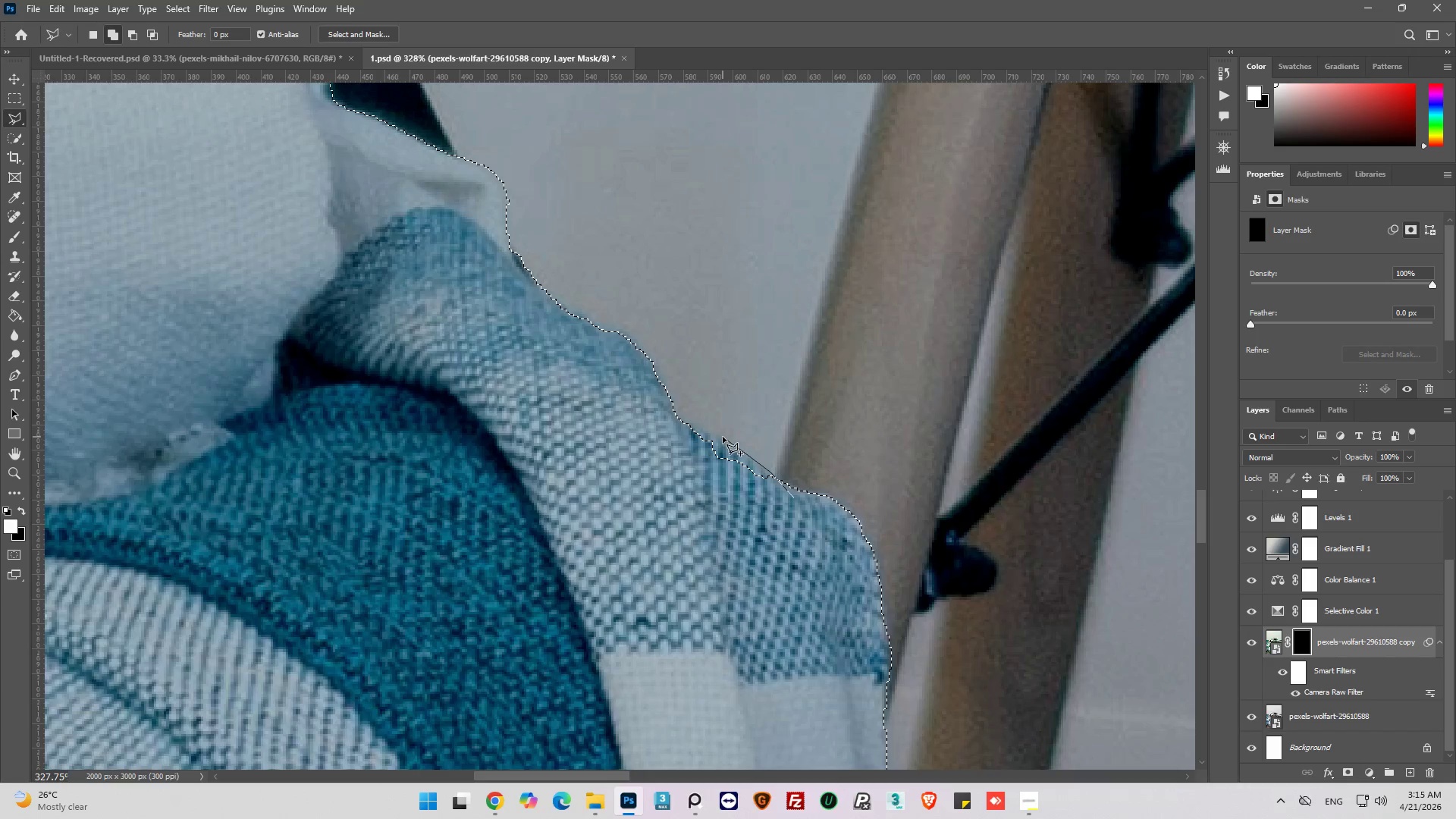 
left_click([723, 437])
 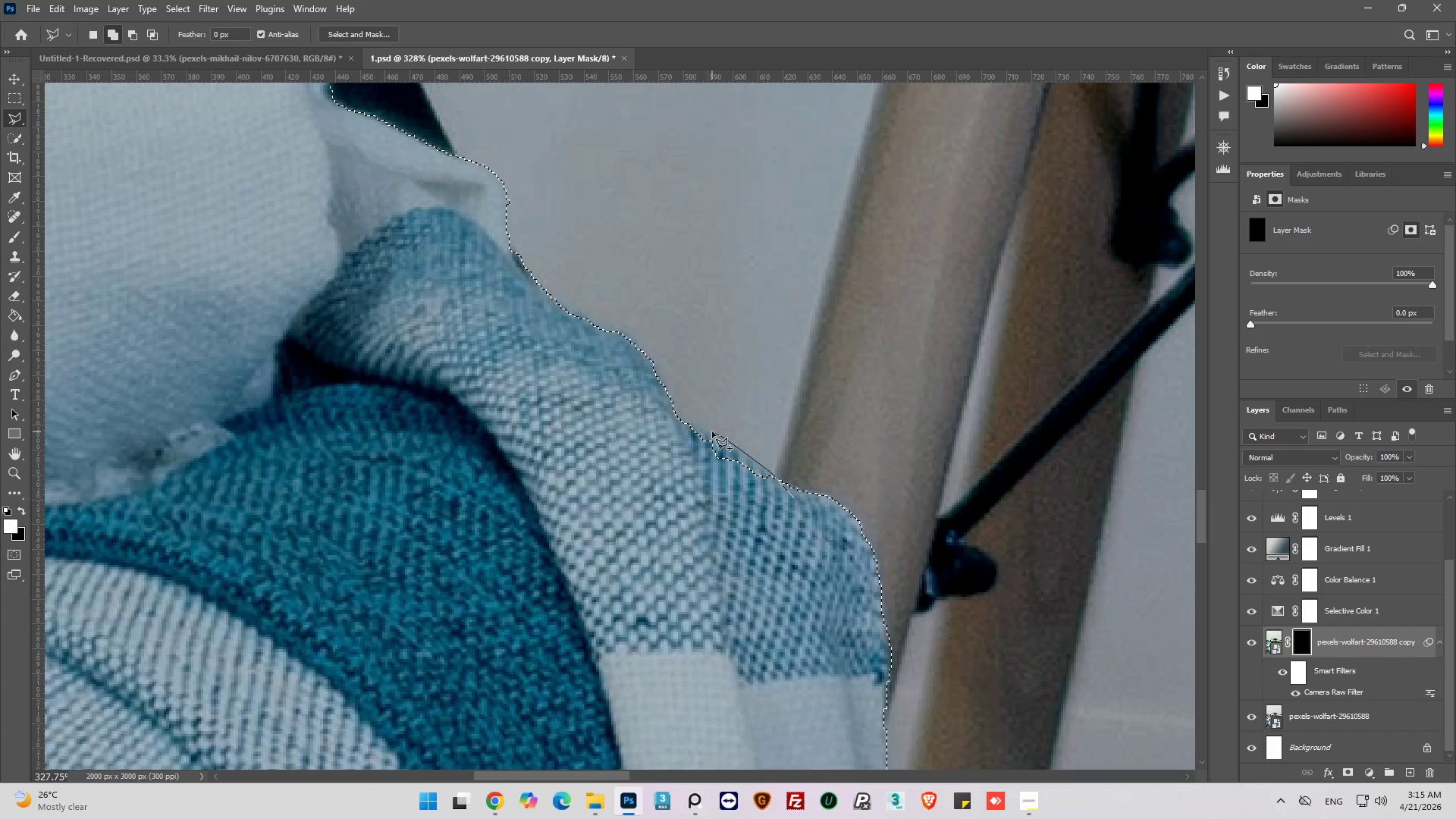 
left_click([712, 431])
 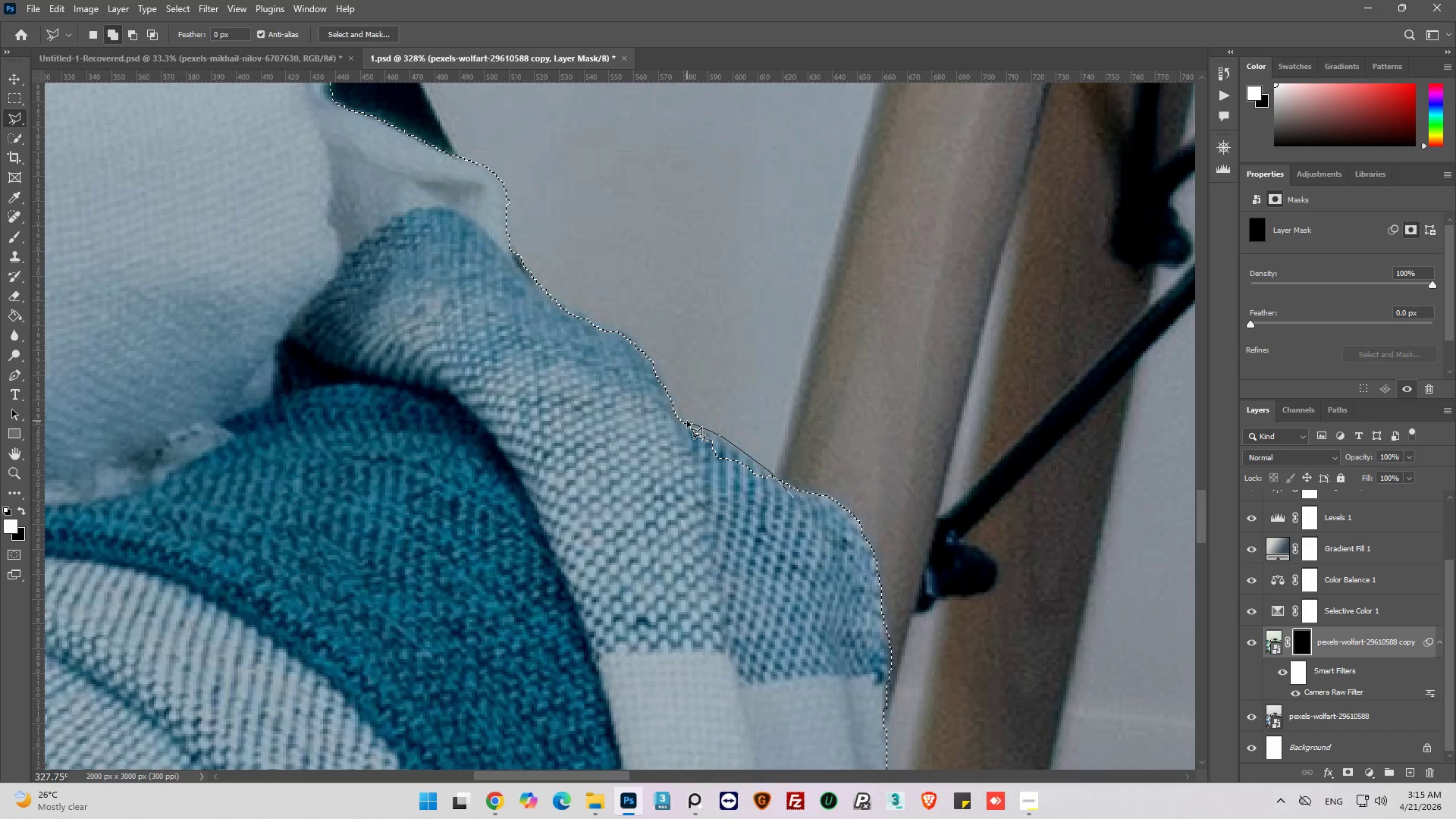 
left_click_drag(start_coordinate=[670, 410], to_coordinate=[666, 408])
 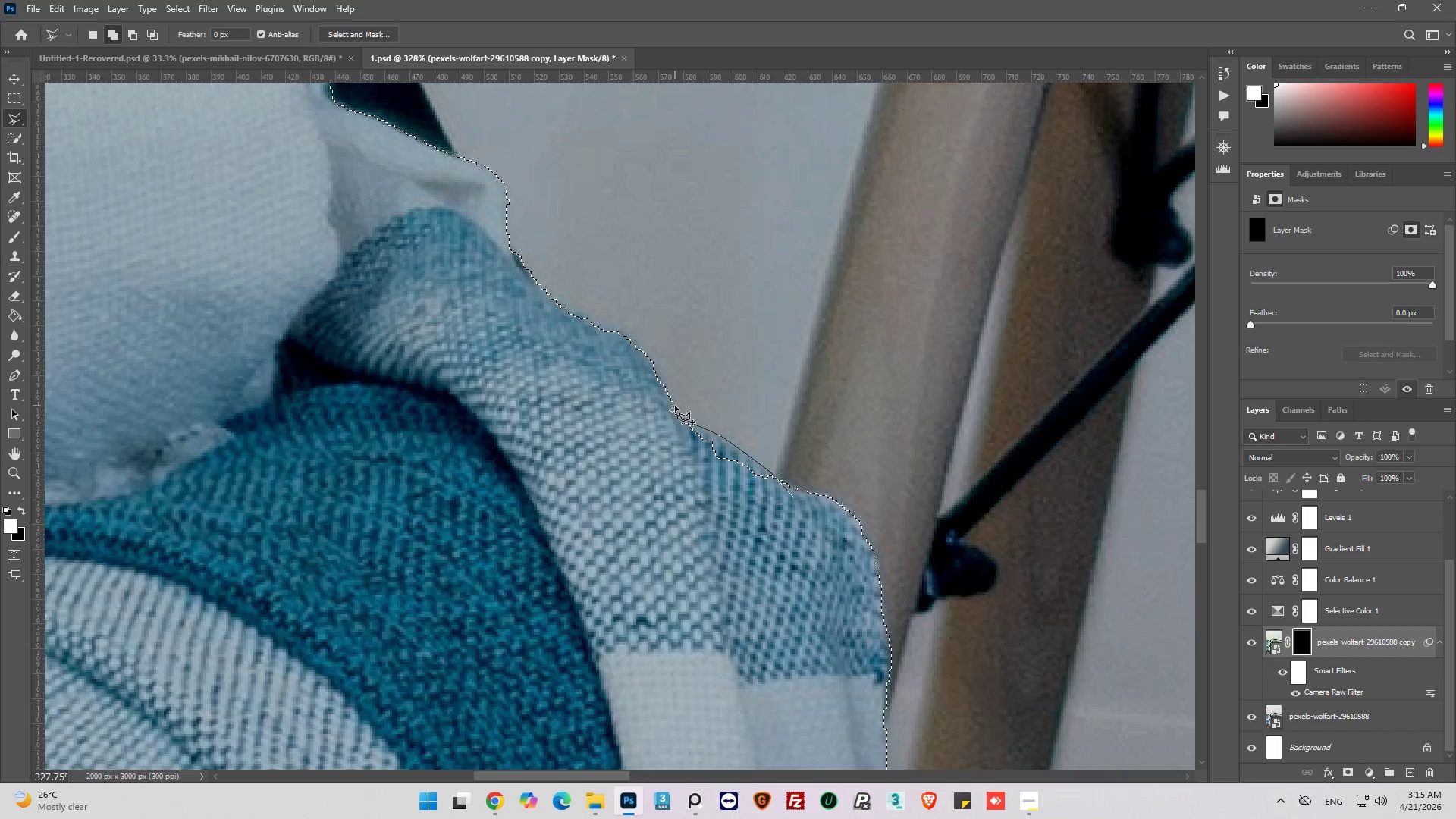 
left_click([673, 403])
 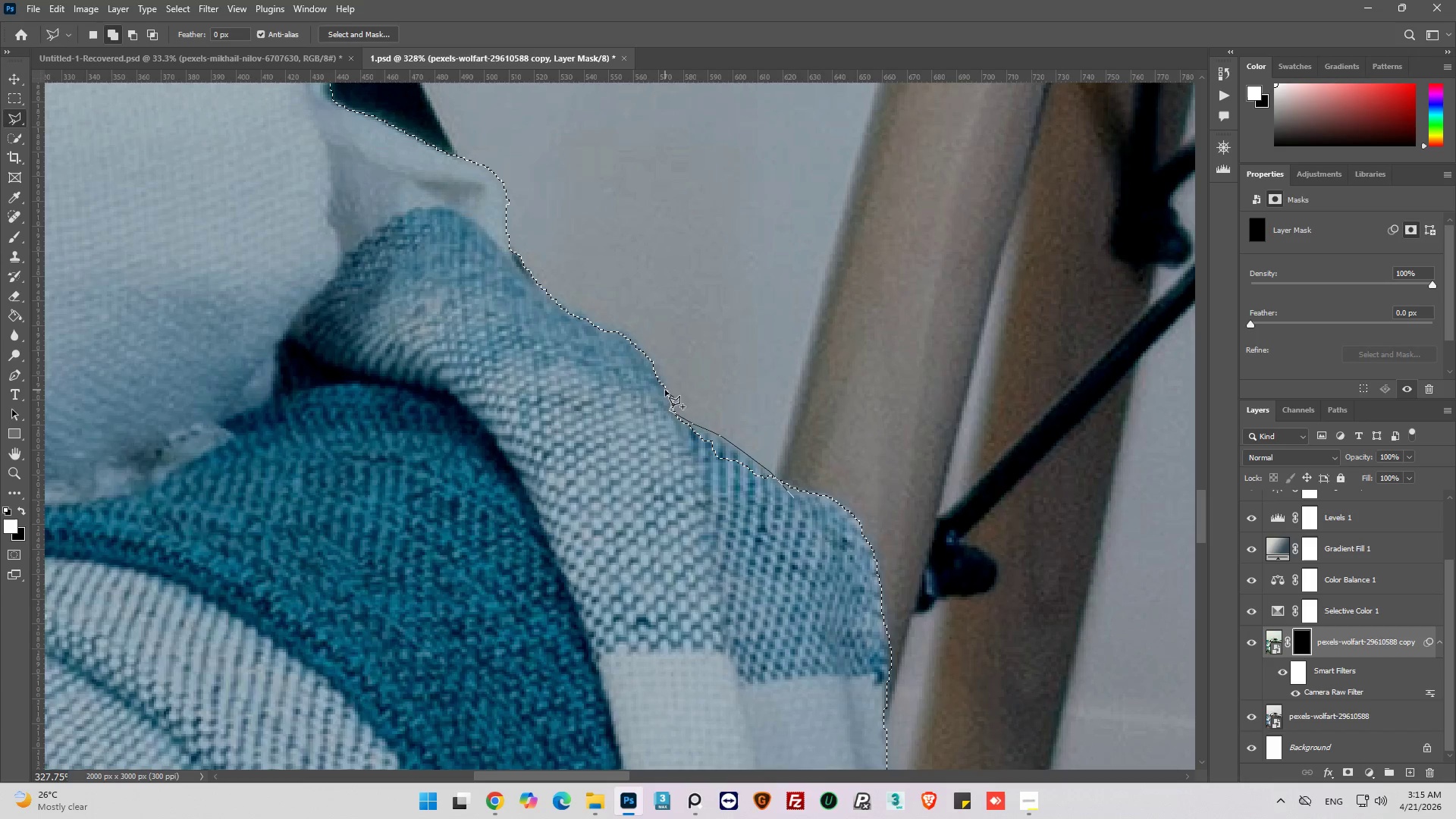 
left_click([660, 366])
 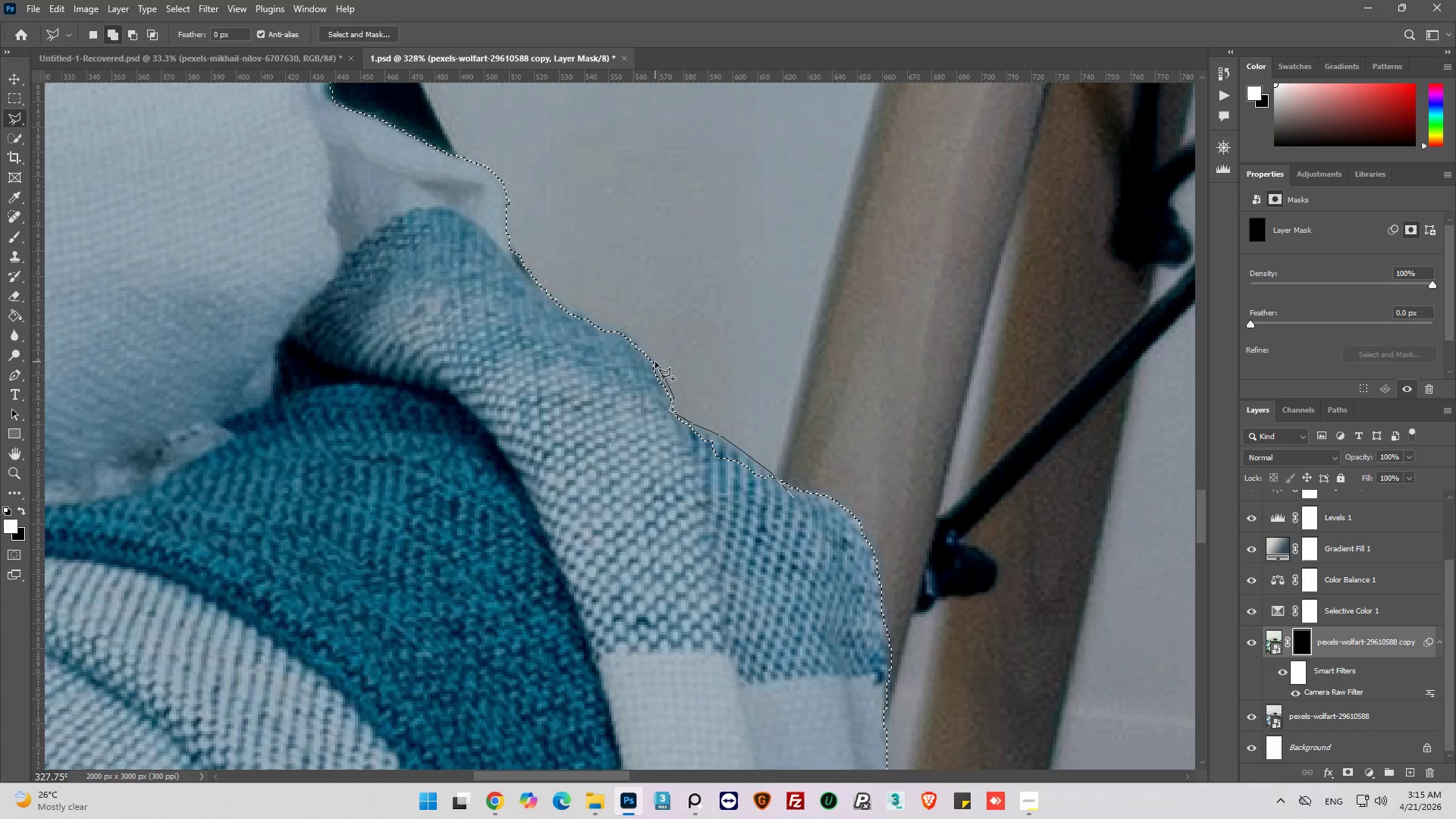 
left_click([655, 362])
 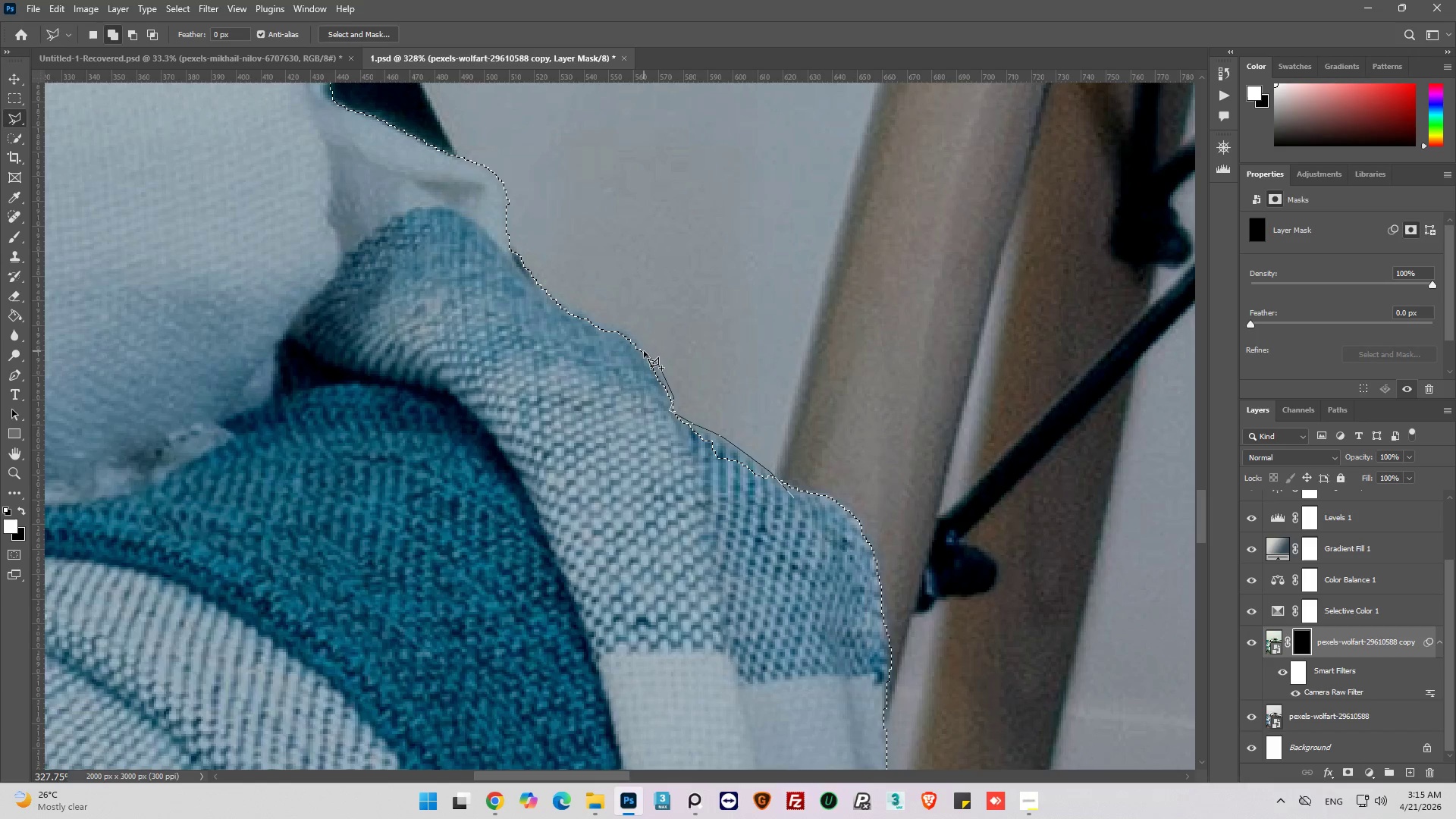 
left_click_drag(start_coordinate=[644, 351], to_coordinate=[638, 338])
 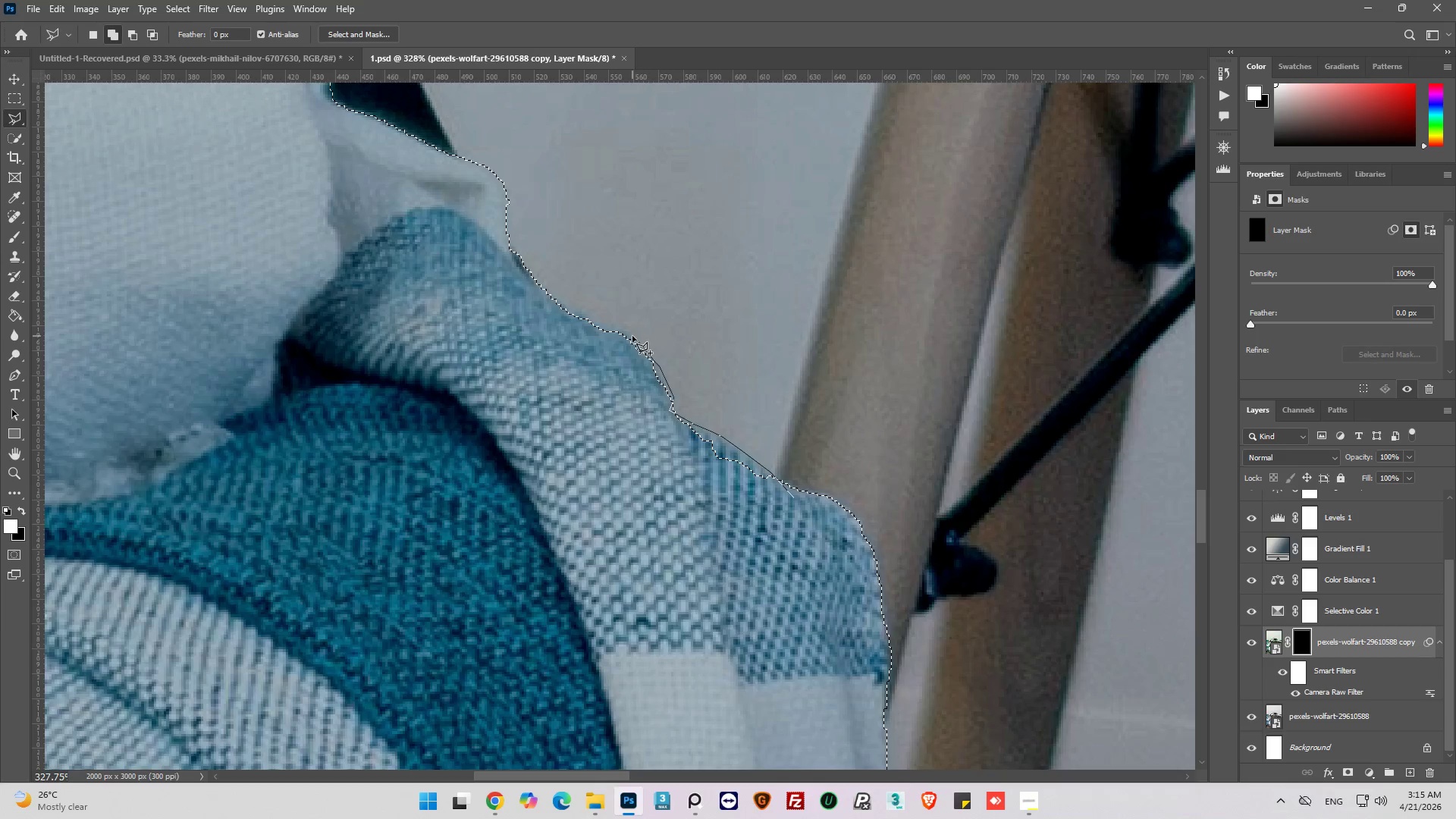 
left_click([632, 336])
 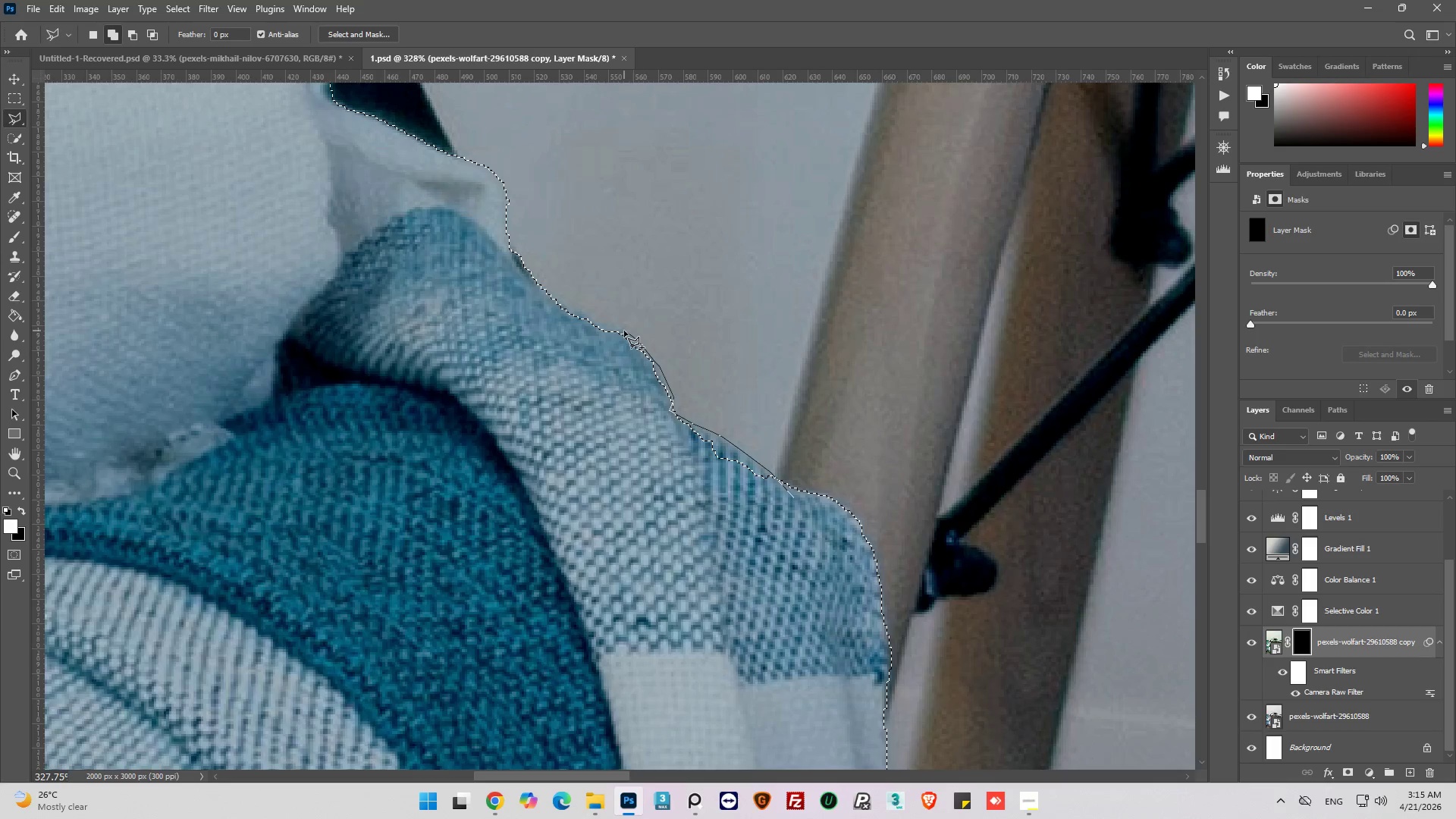 
left_click([624, 331])
 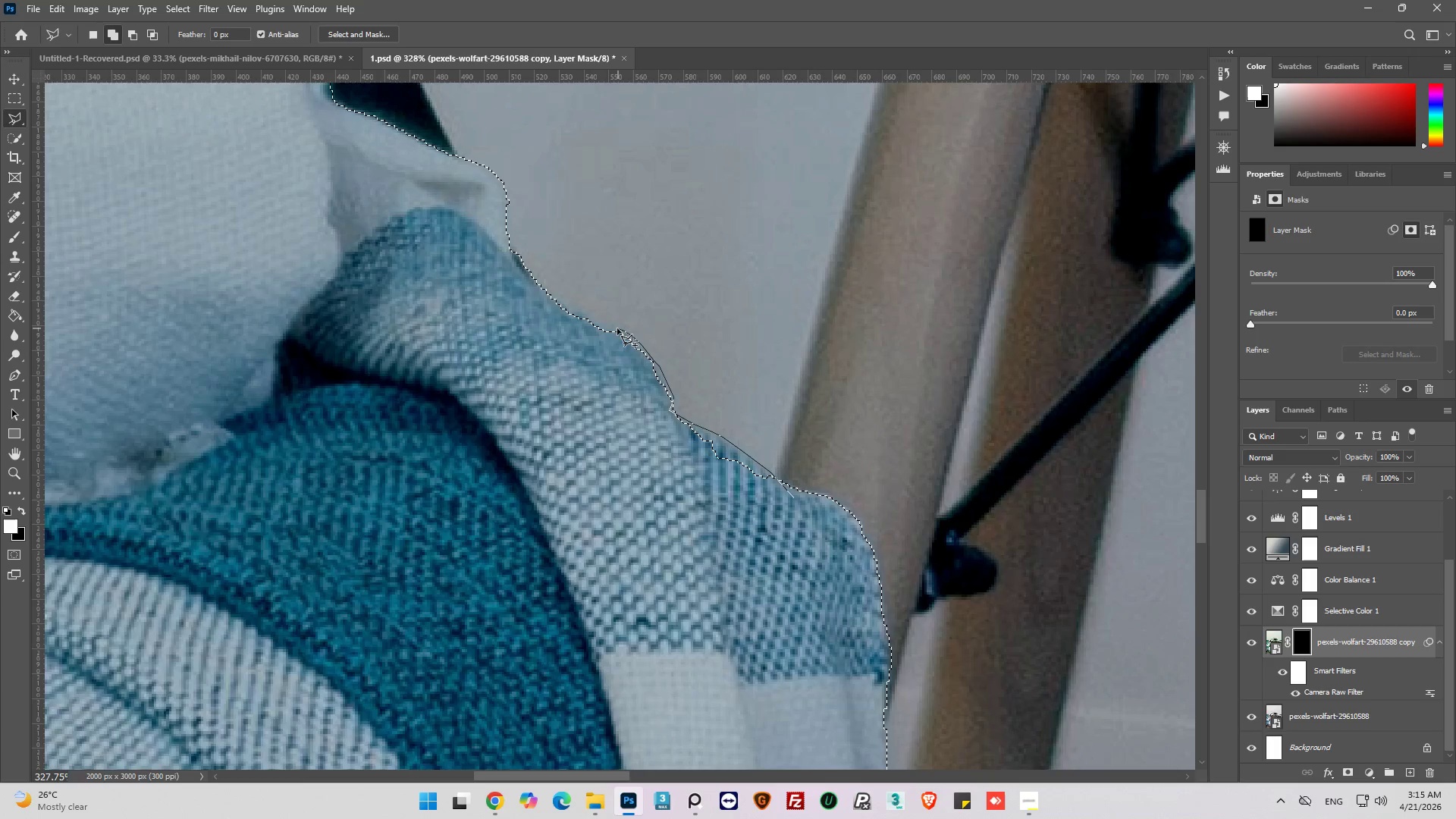 
left_click([617, 328])
 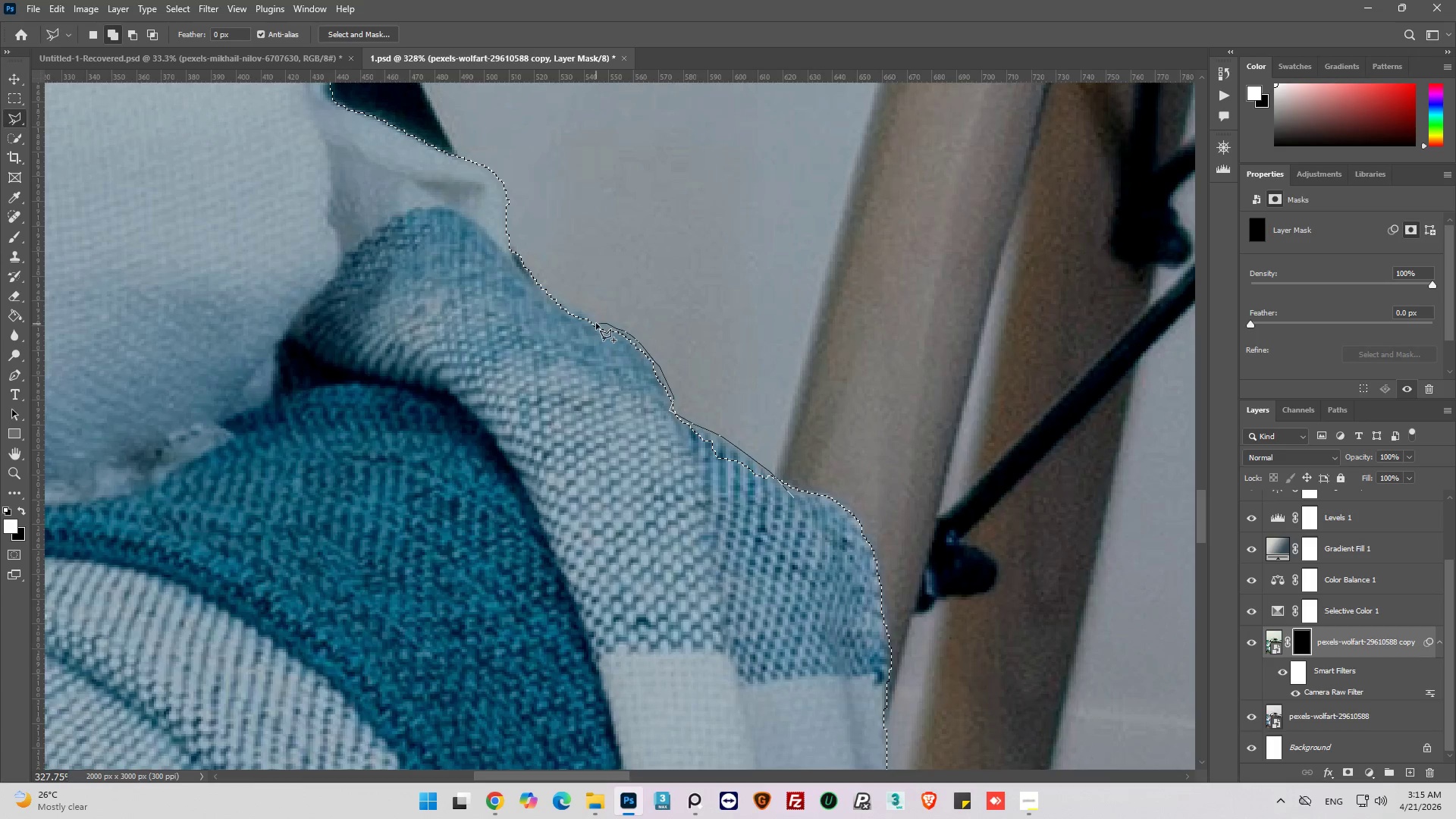 
left_click_drag(start_coordinate=[596, 322], to_coordinate=[588, 312])
 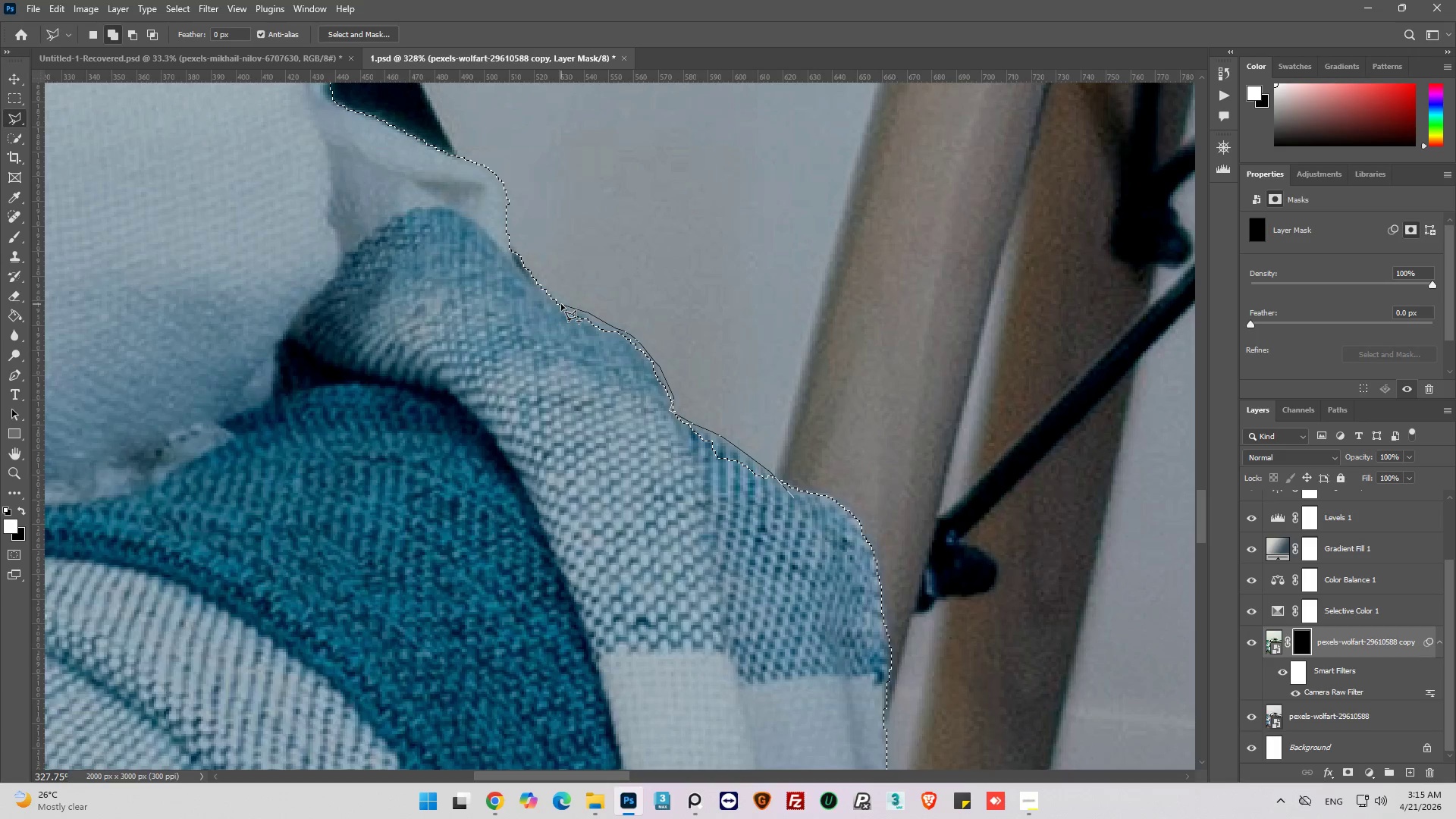 
left_click([561, 301])
 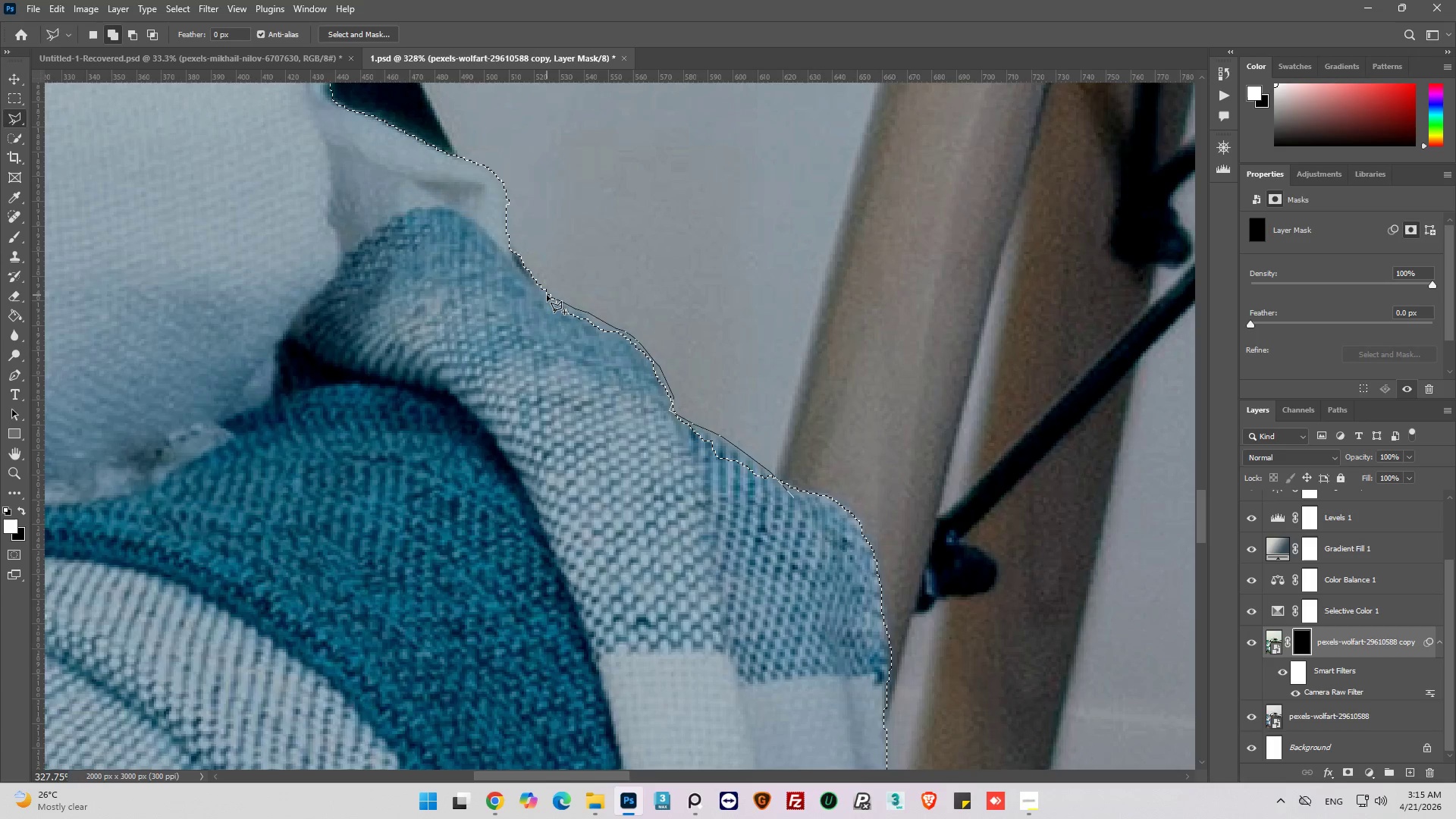 
left_click([547, 294])
 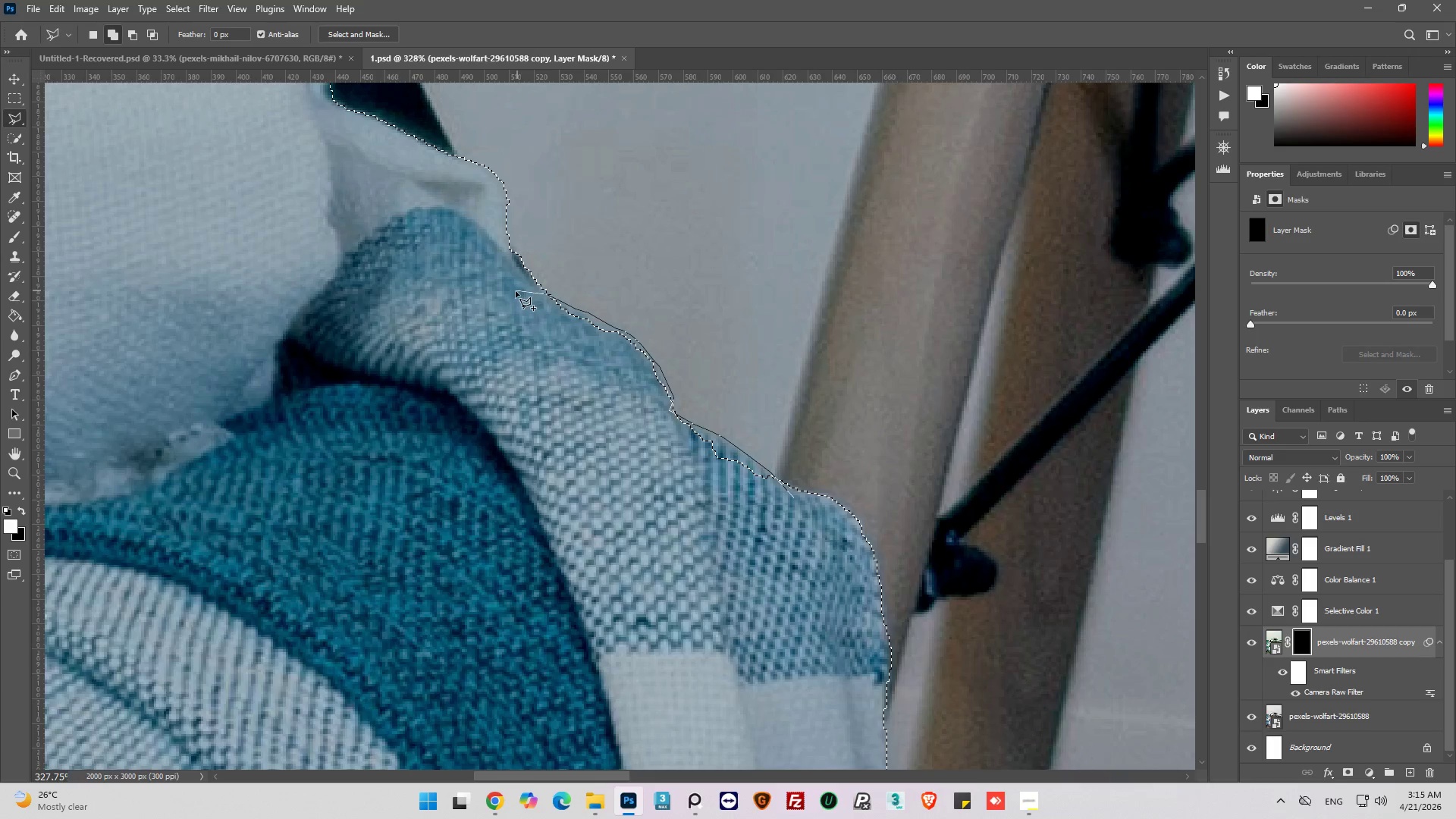 
left_click_drag(start_coordinate=[516, 291], to_coordinate=[512, 303])
 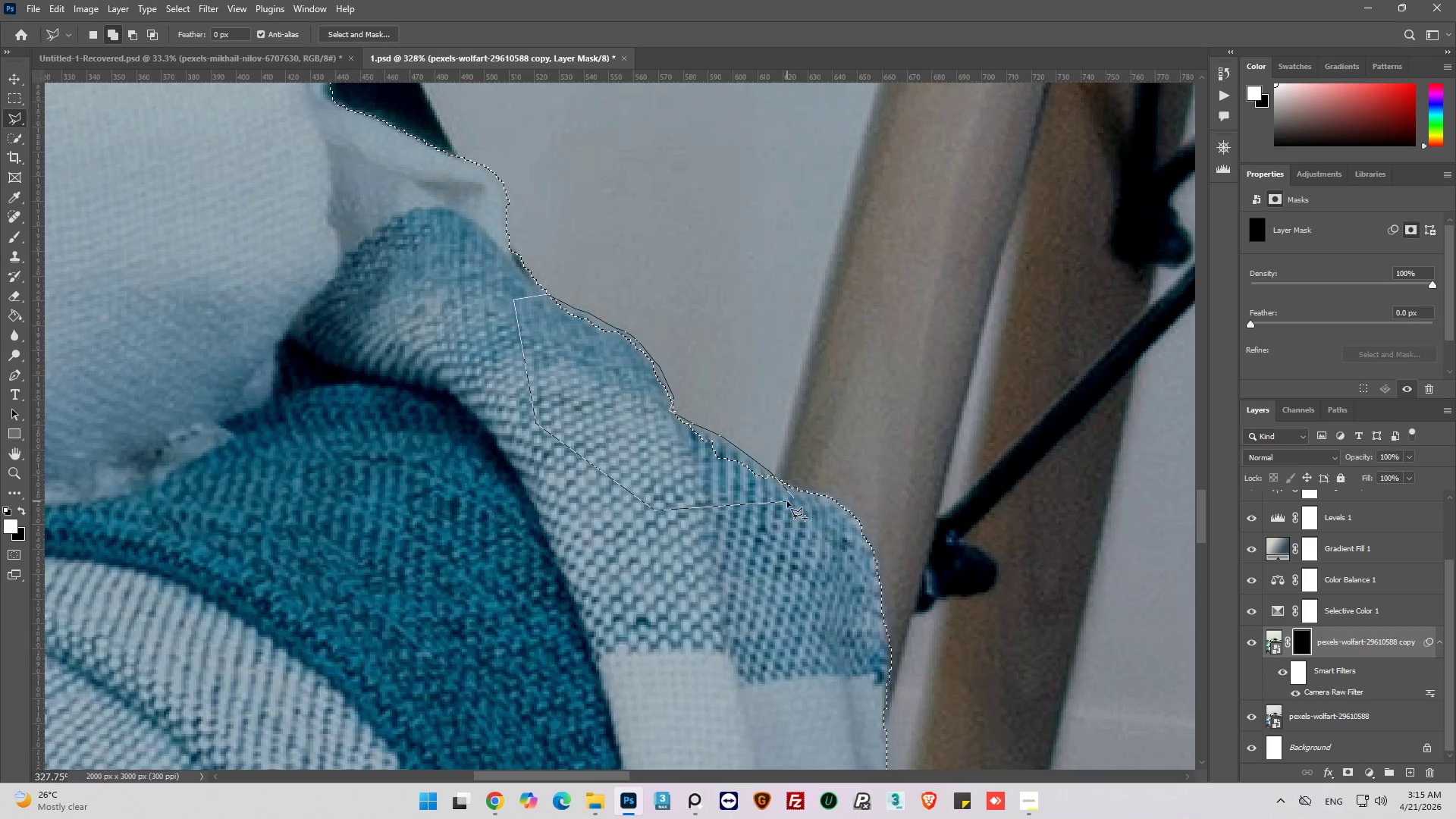 
left_click([792, 496])
 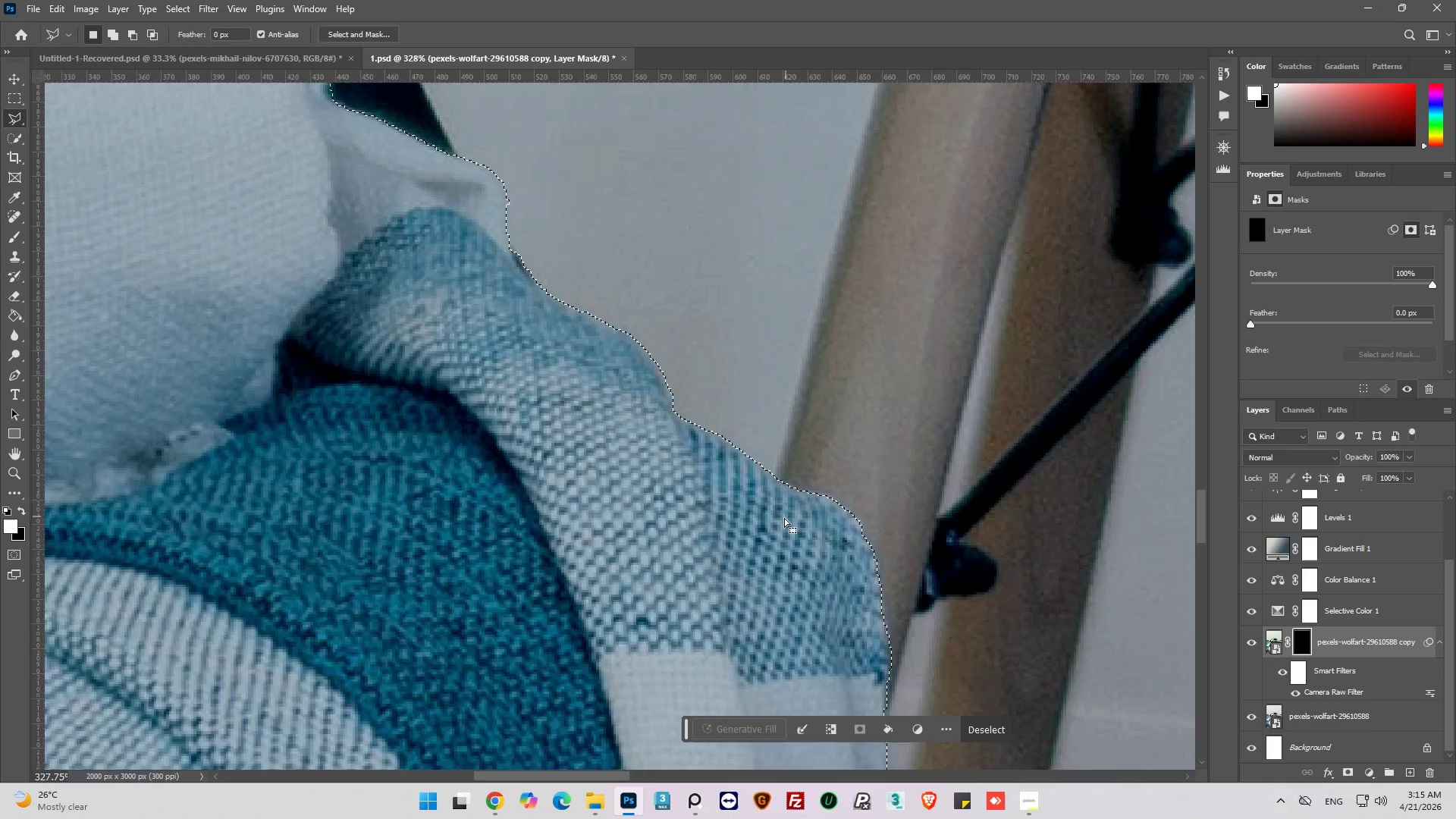 
hold_key(key=AltLeft, duration=0.53)
scroll: coordinate [795, 401], scroll_direction: down, amount: 54.0
 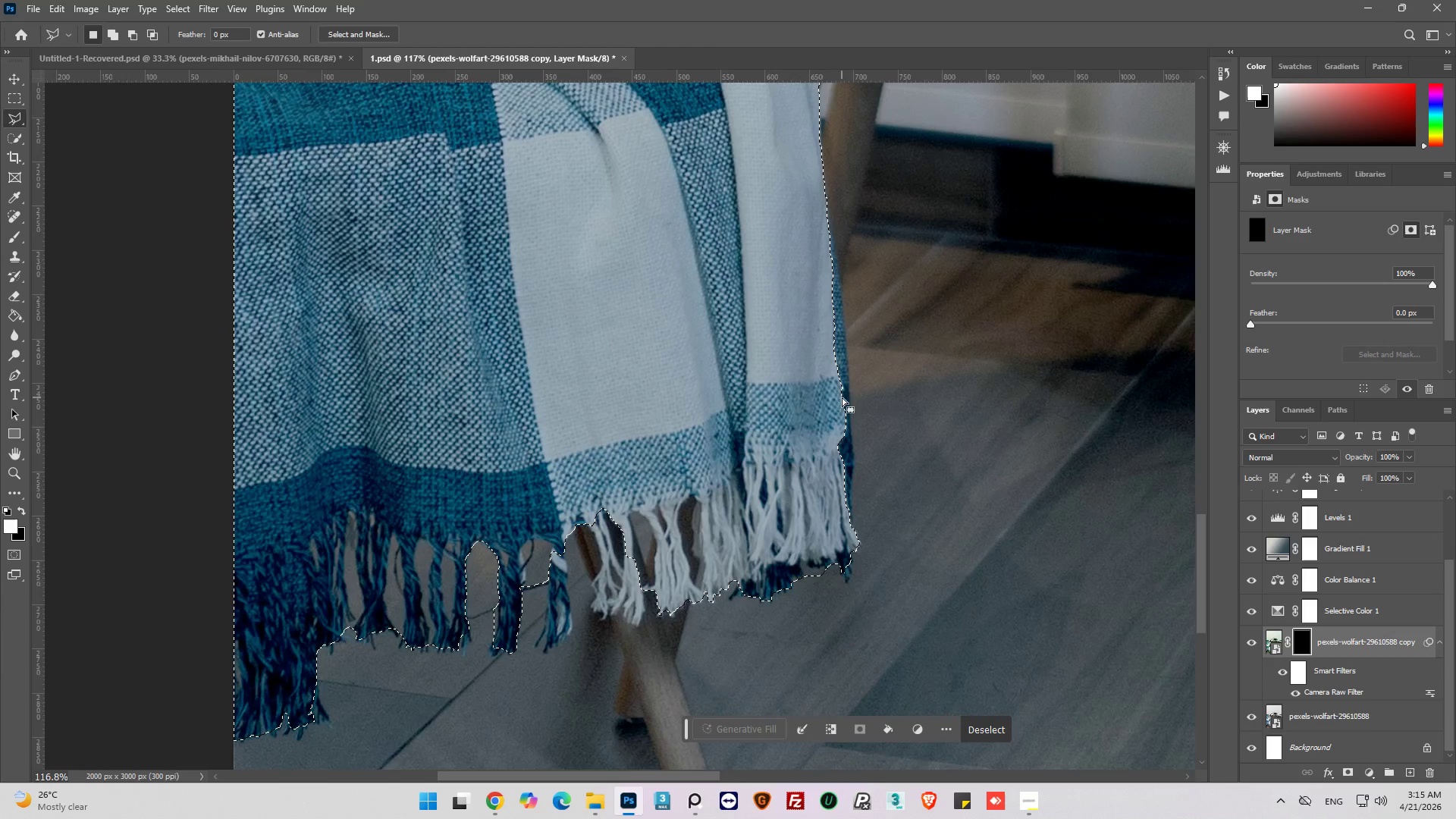 
key(Alt+AltLeft)
 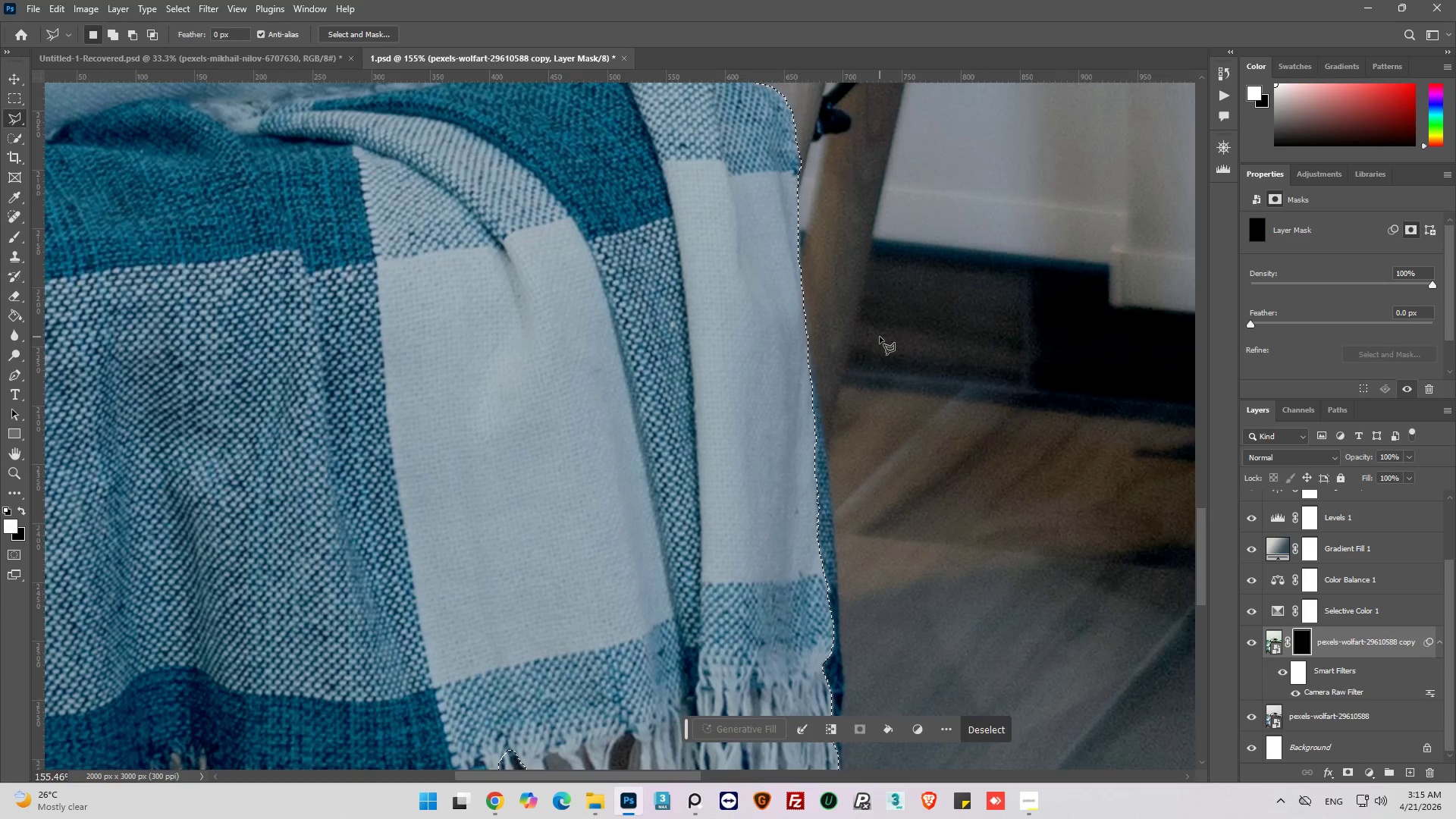 
scroll: coordinate [880, 333], scroll_direction: up, amount: 16.0
 